 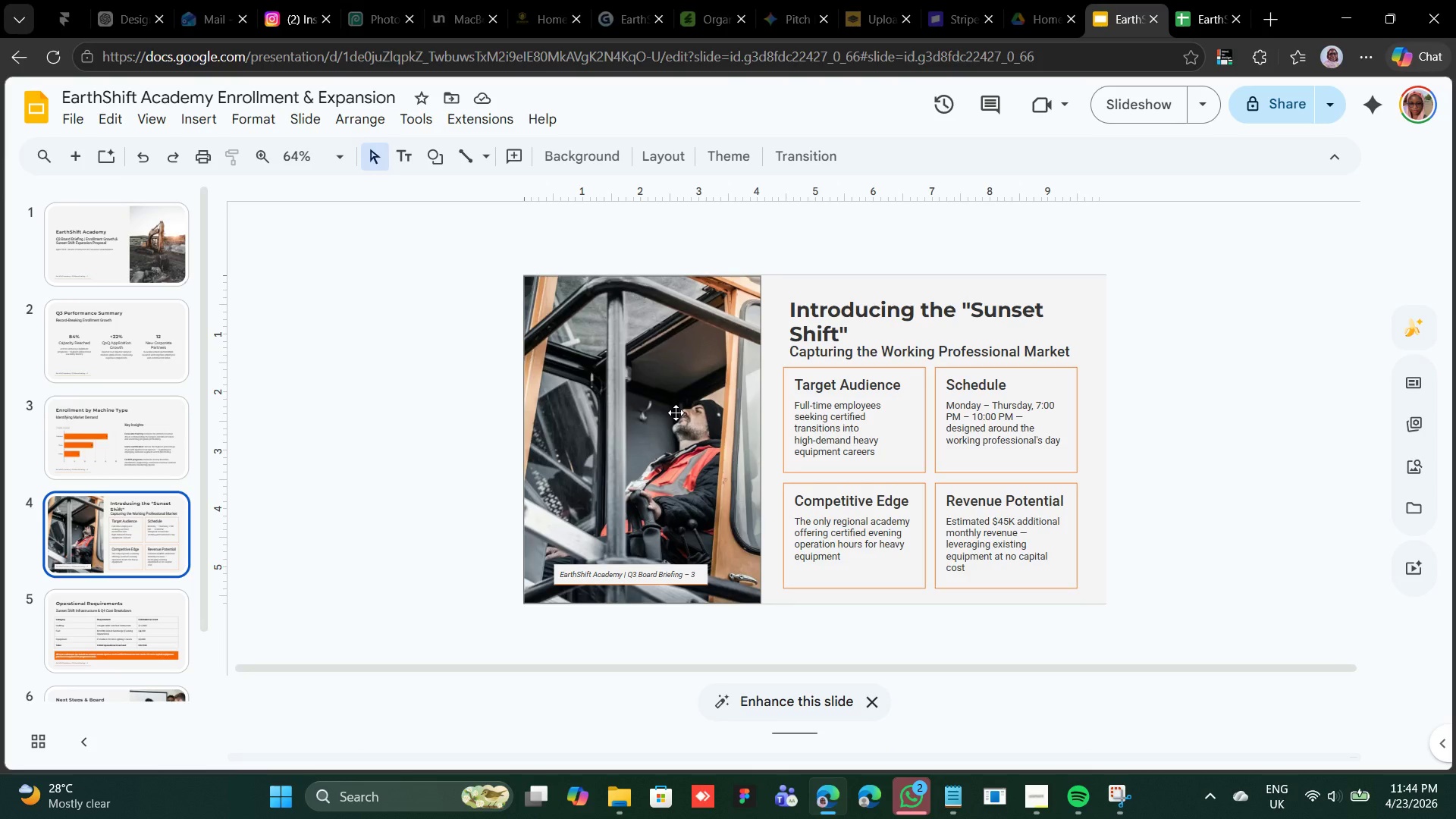 
mouse_move([976, 786])
 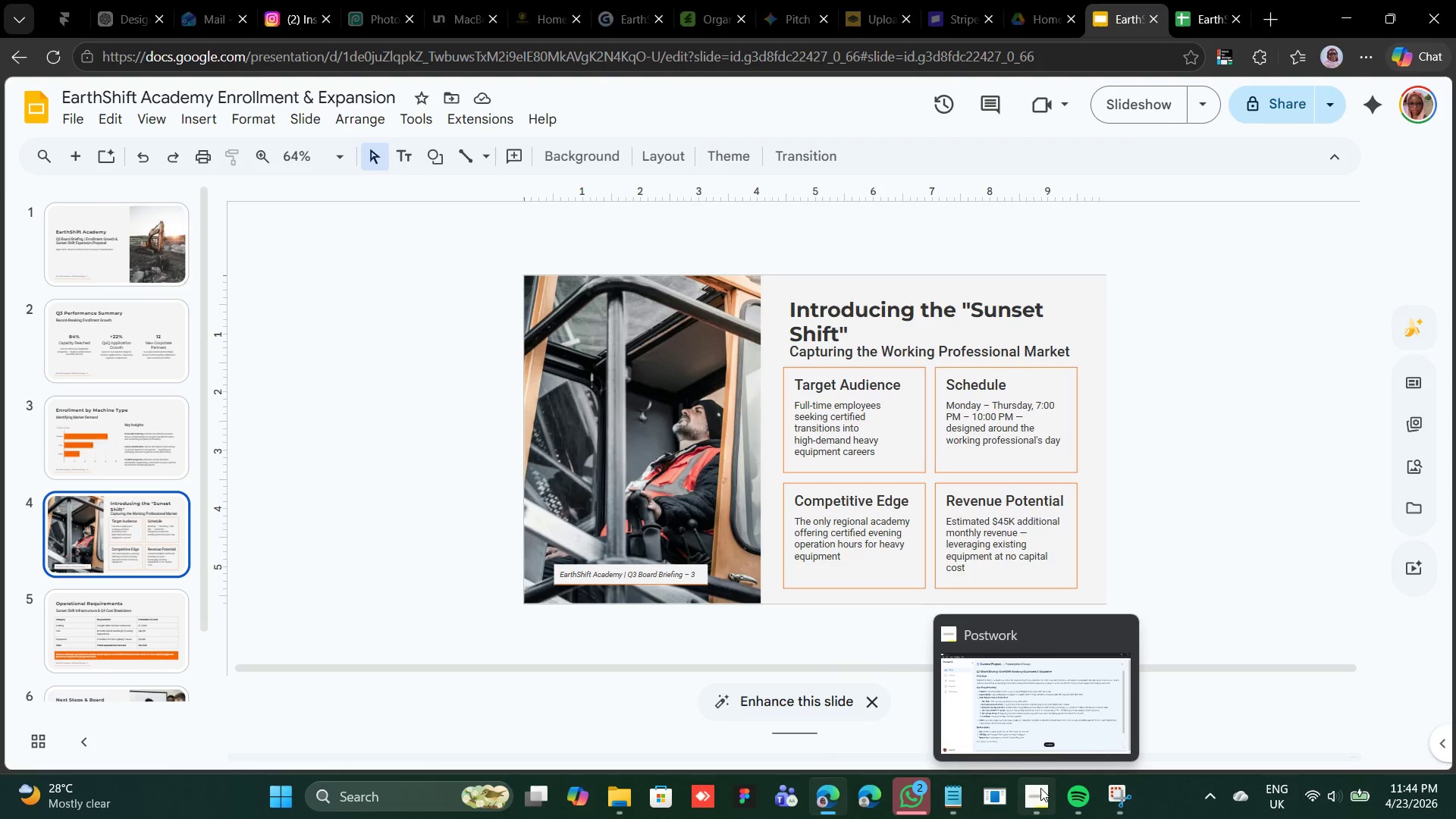 
left_click([1040, 788])
 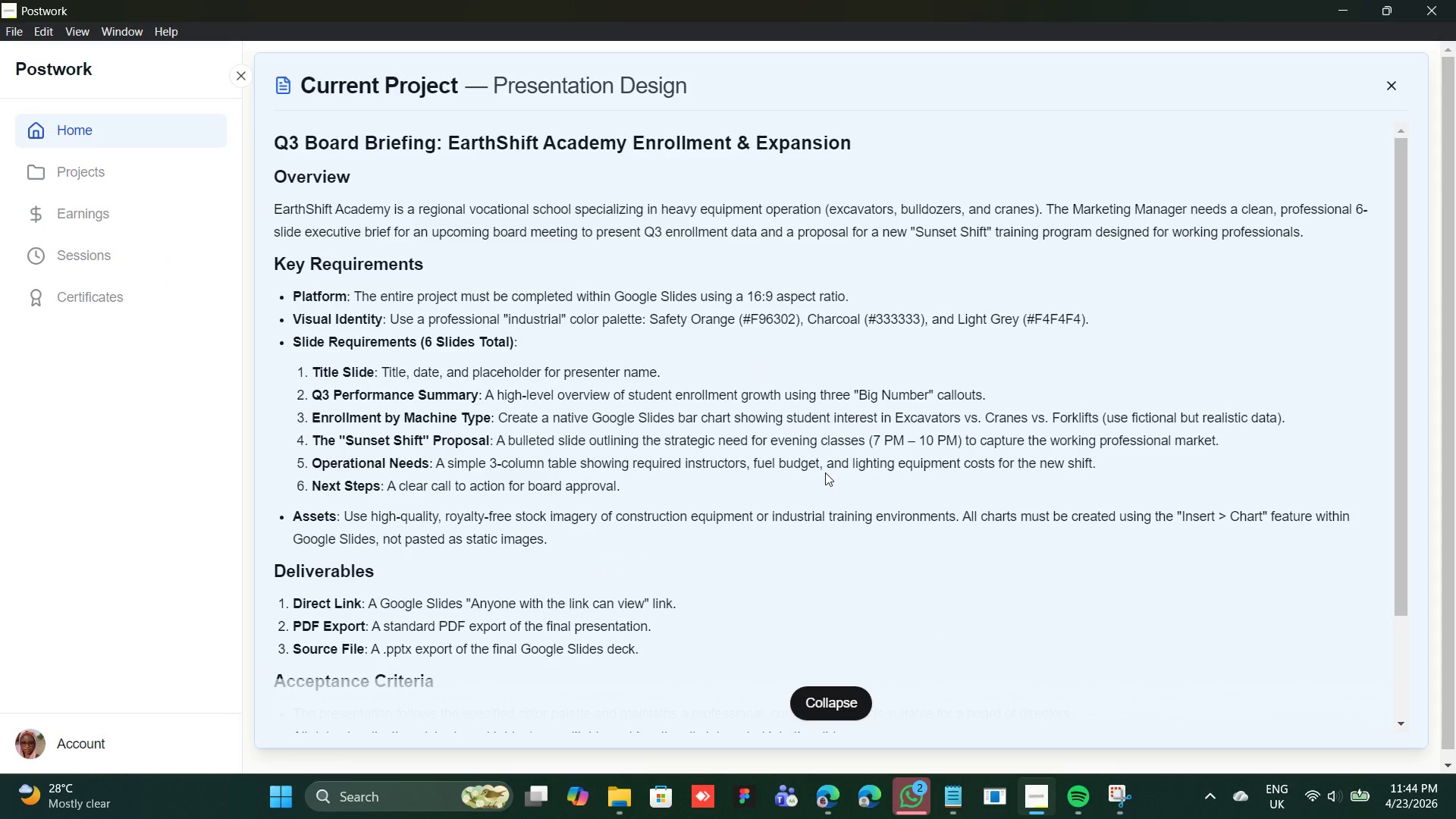 
wait(6.17)
 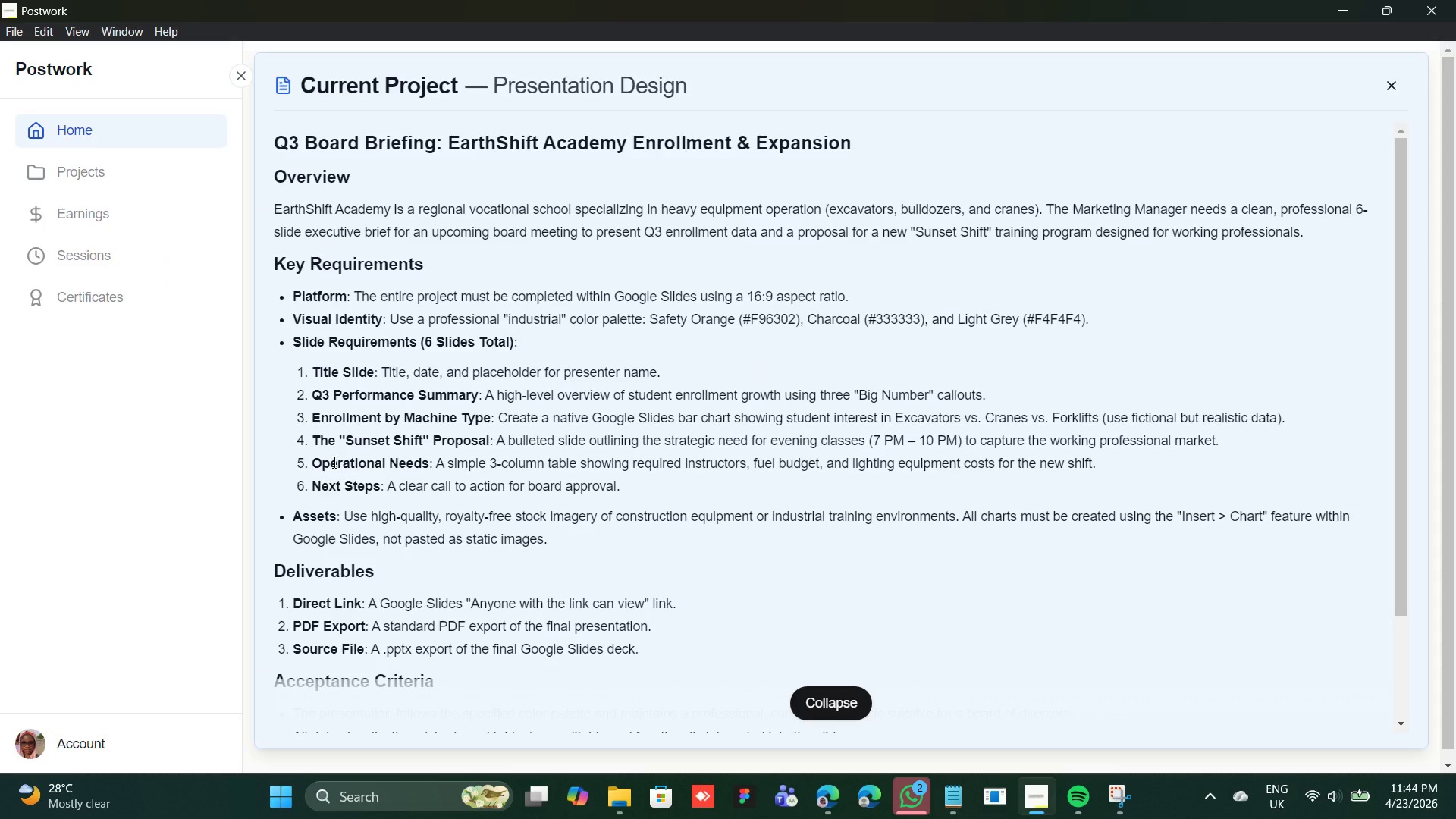 
mouse_move([817, 781])
 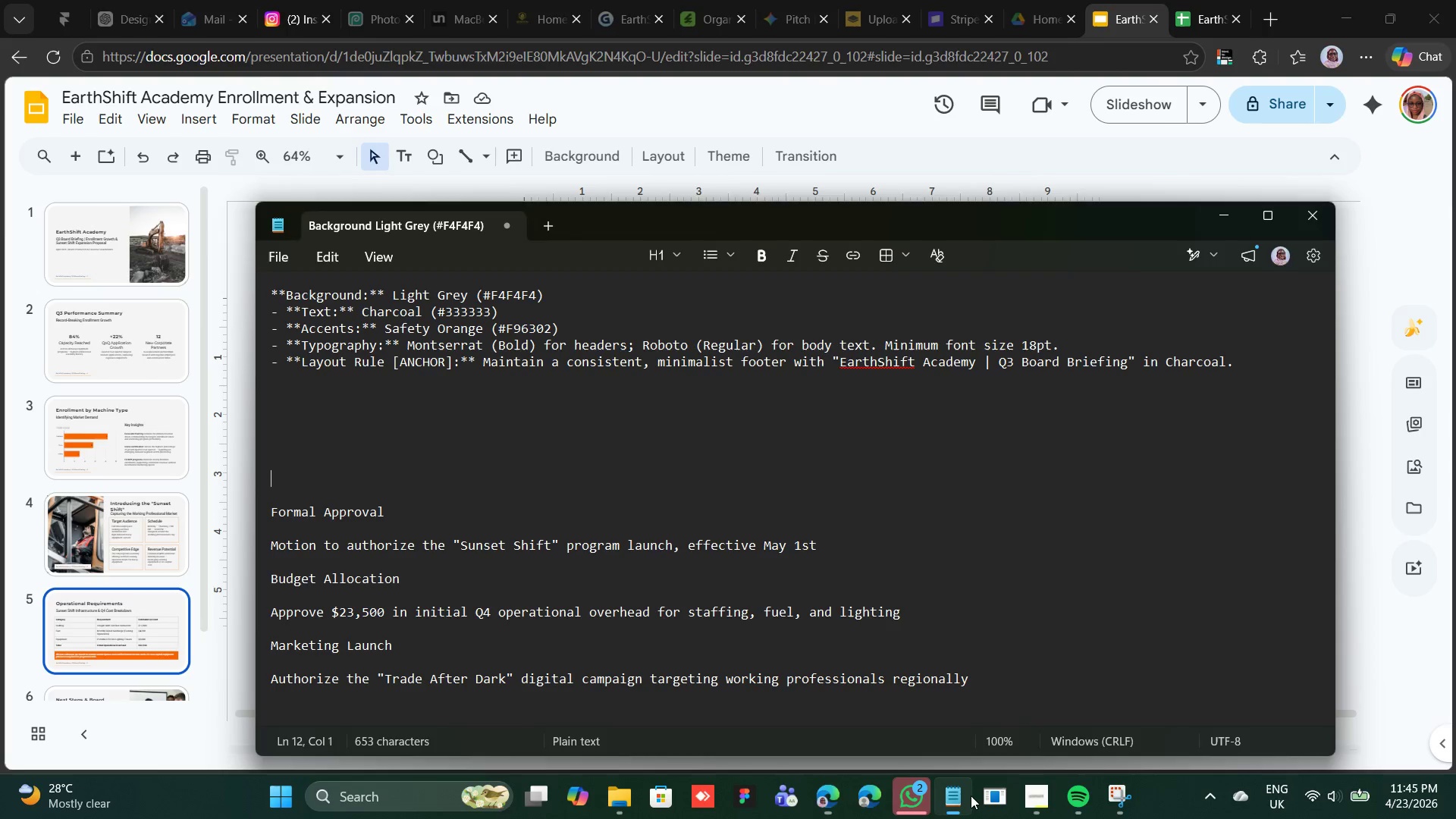 
wait(6.35)
 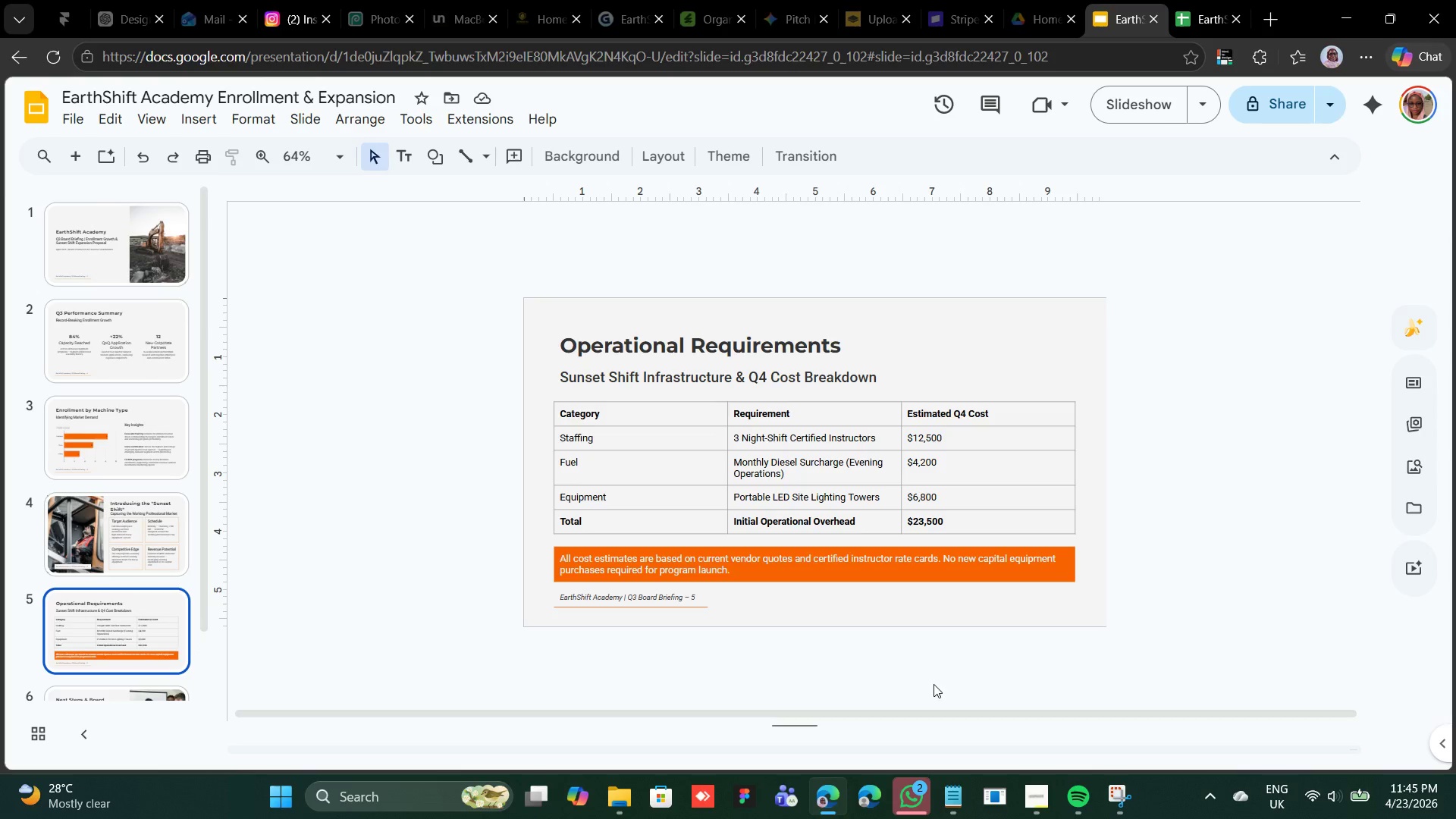 
left_click([1048, 811])
 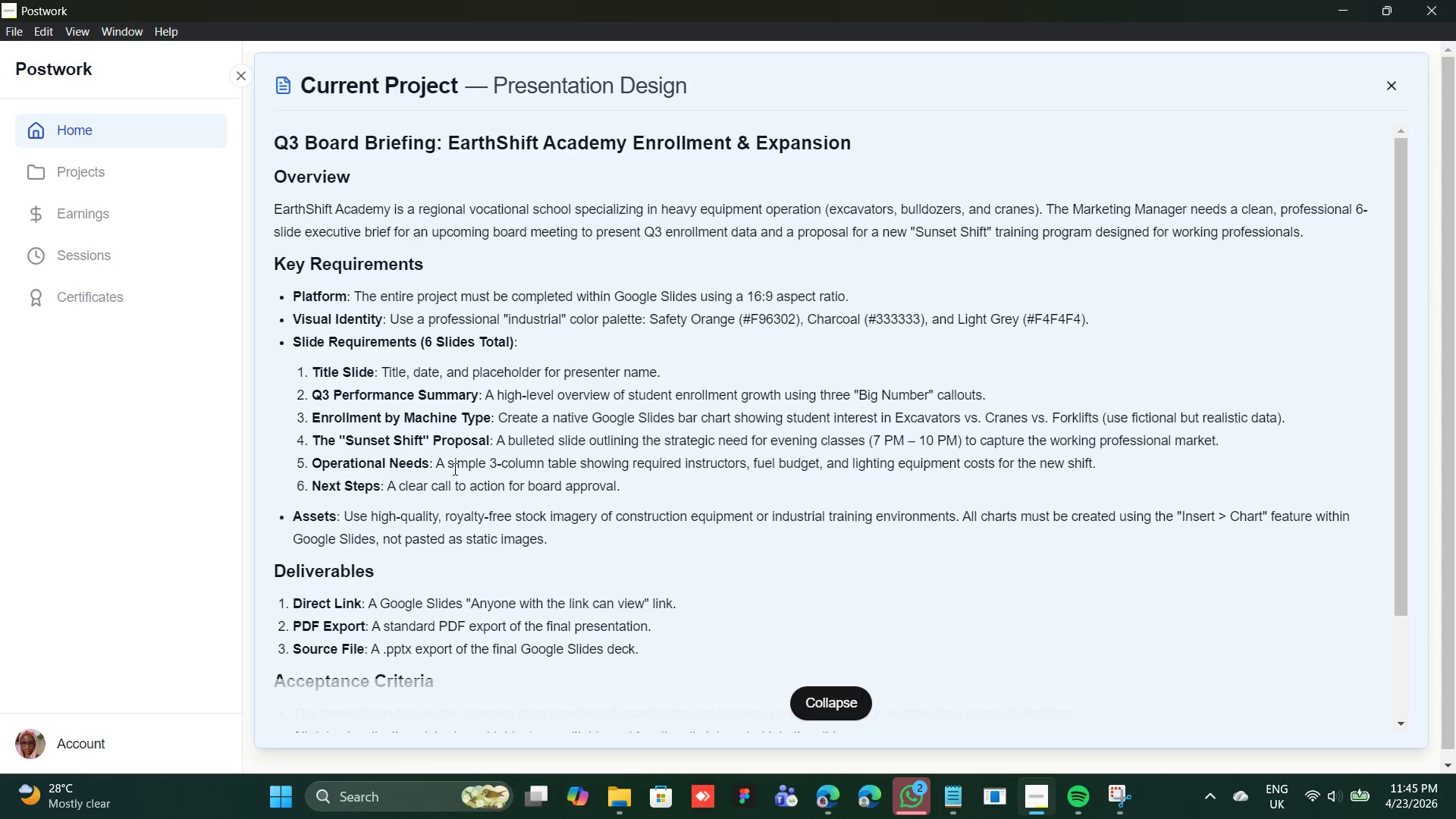 
wait(11.88)
 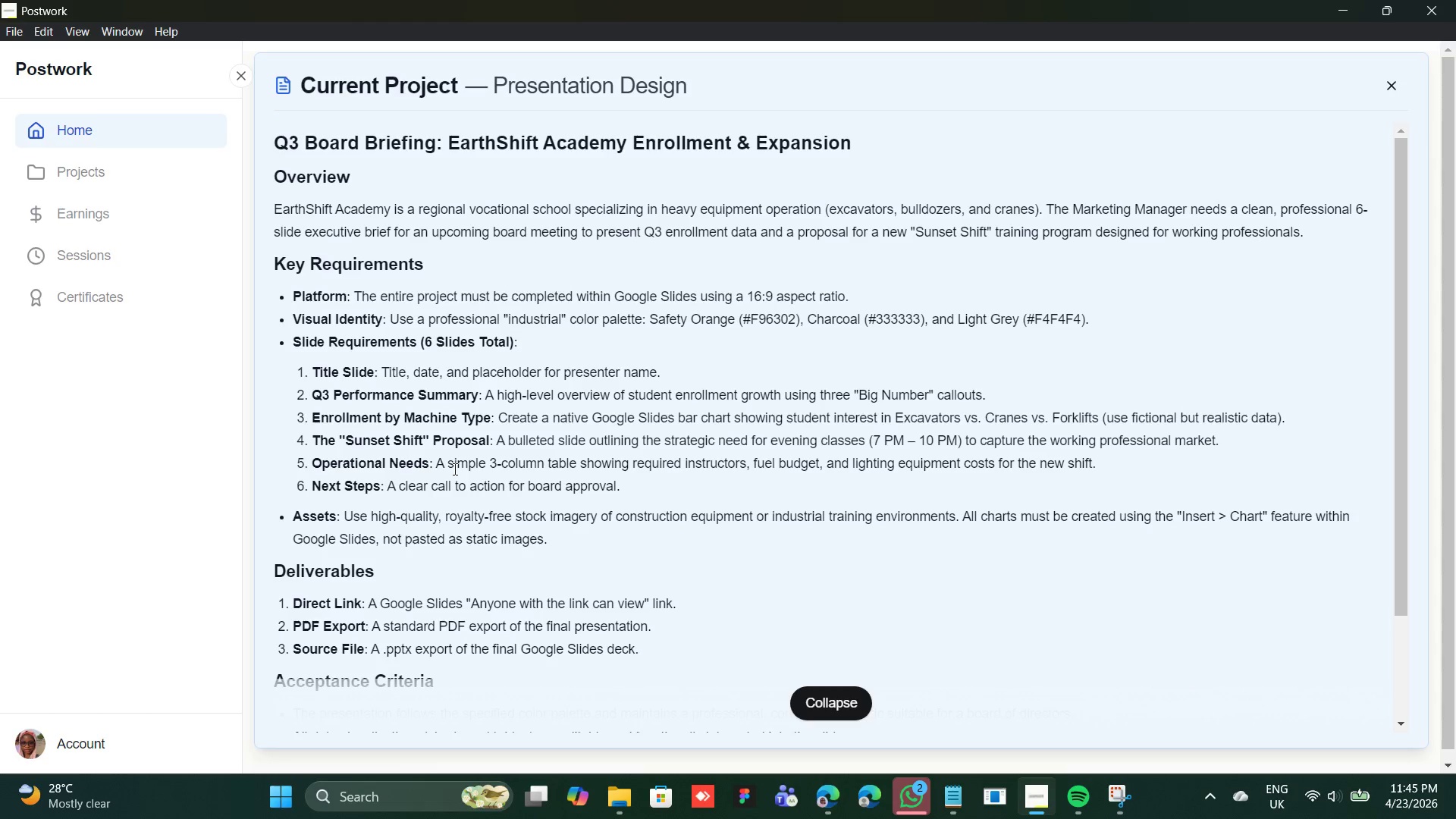 
scroll: coordinate [155, 640], scroll_direction: down, amount: 3.0
 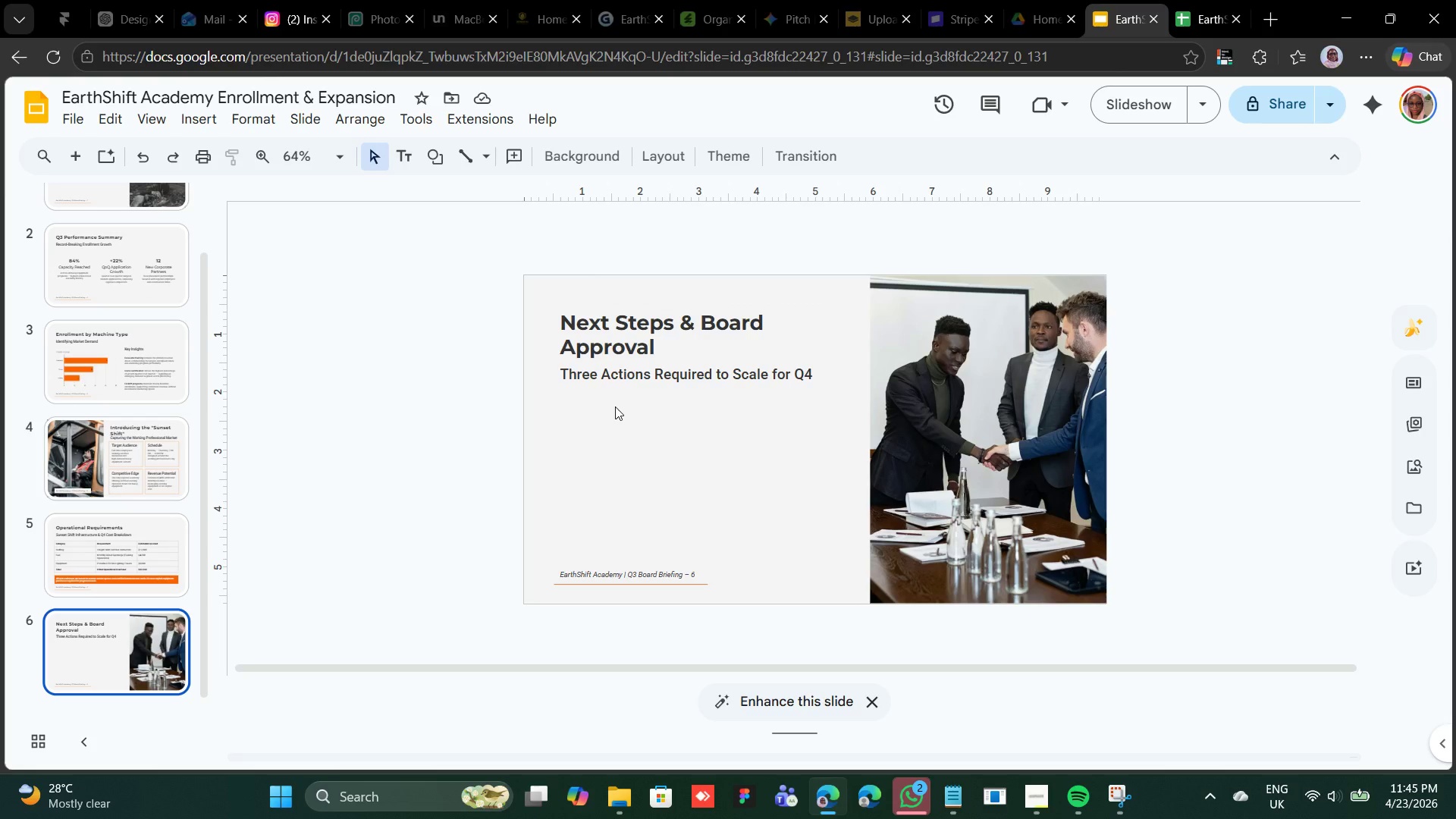 
wait(17.06)
 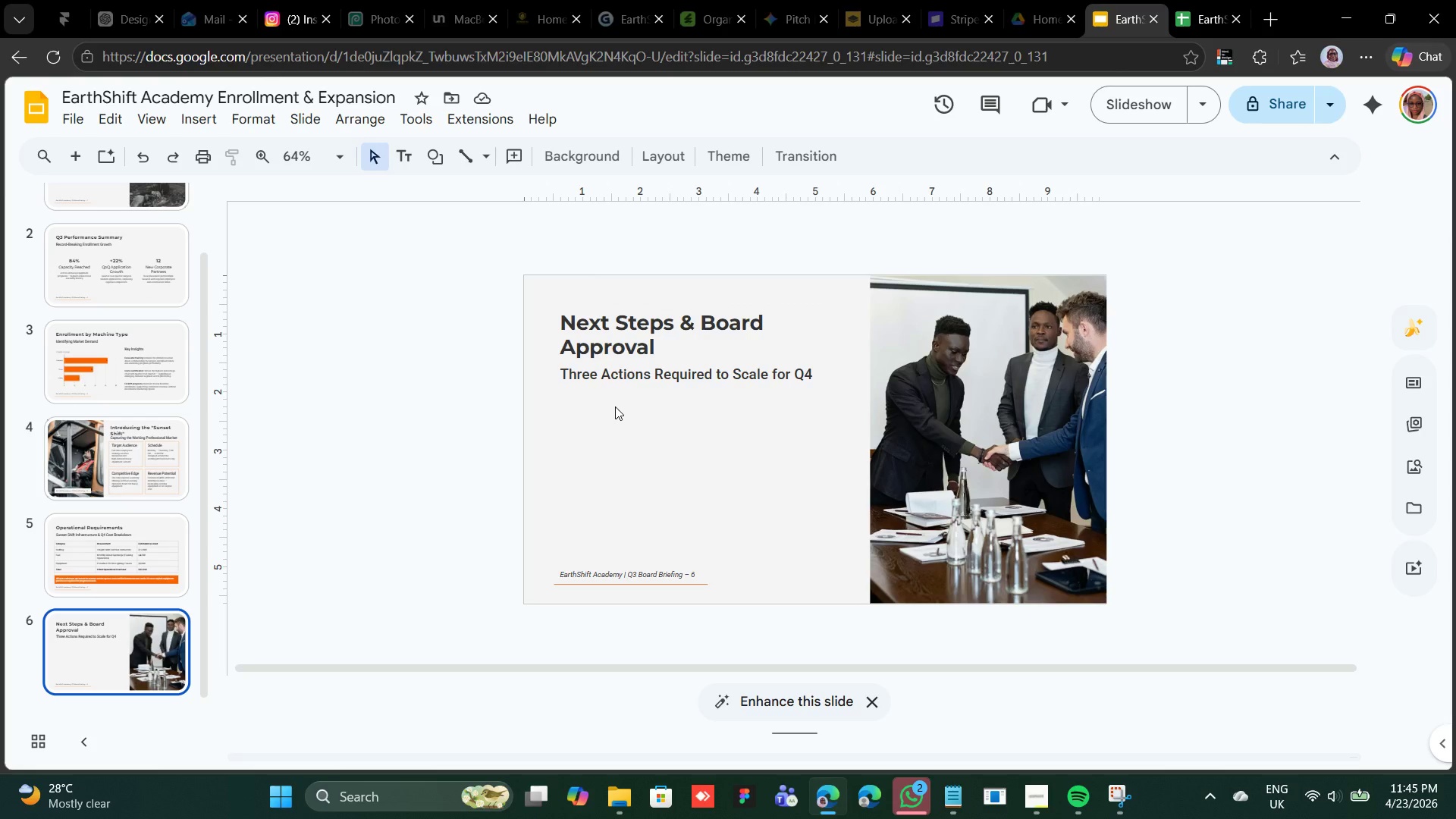 
left_click([783, 410])
 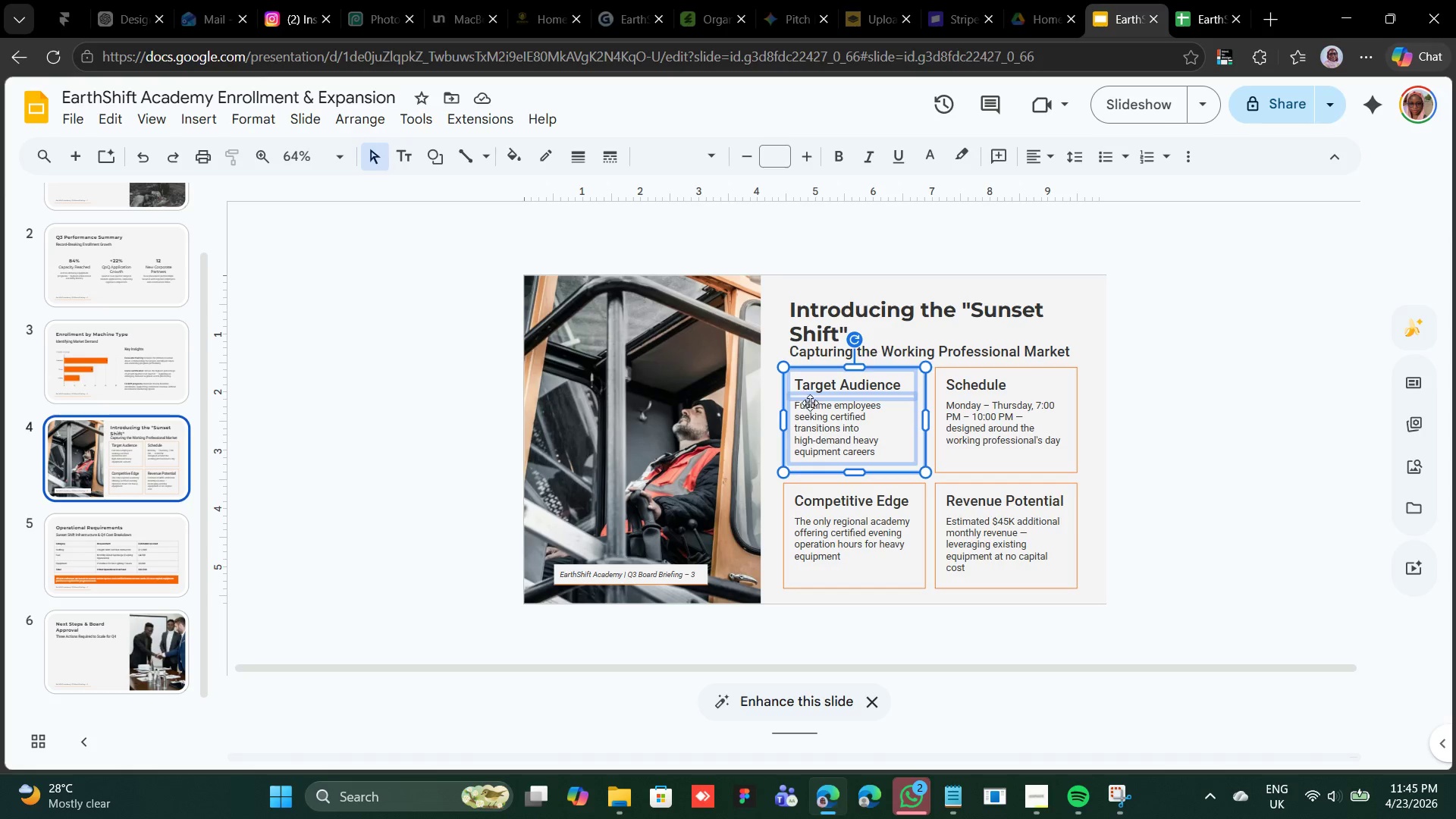 
right_click([811, 402])
 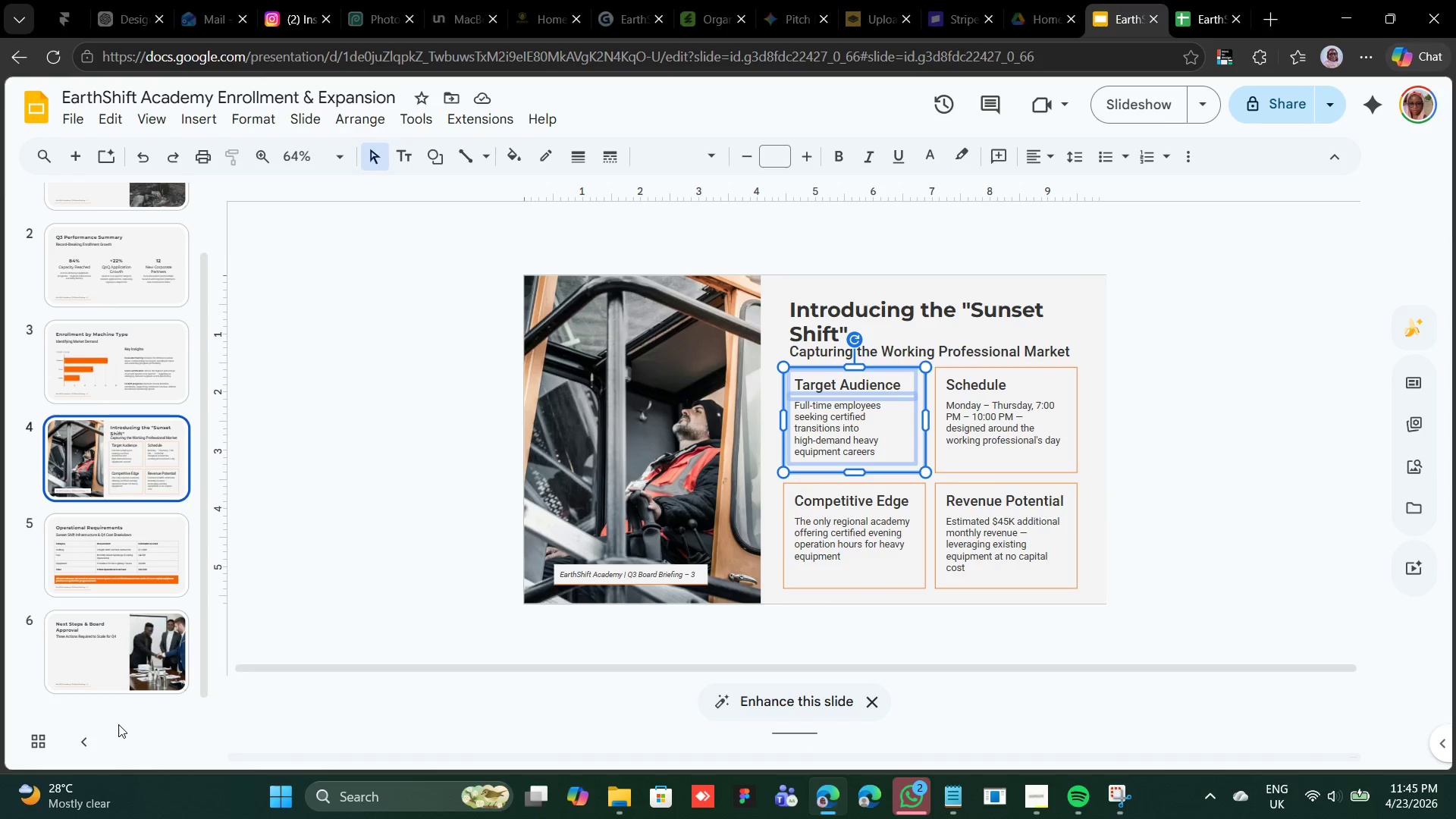 
left_click([119, 683])
 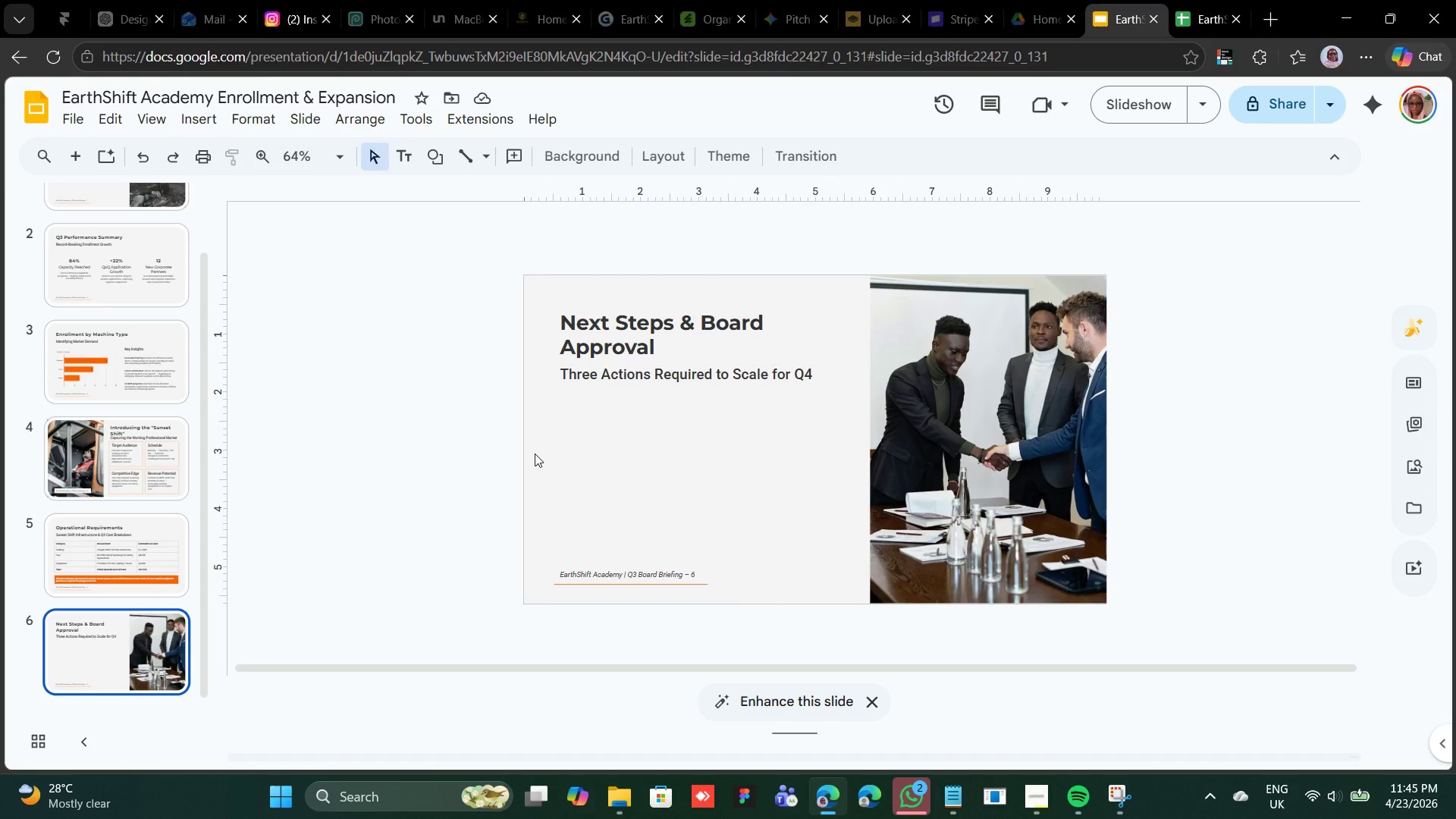 
right_click([544, 450])
 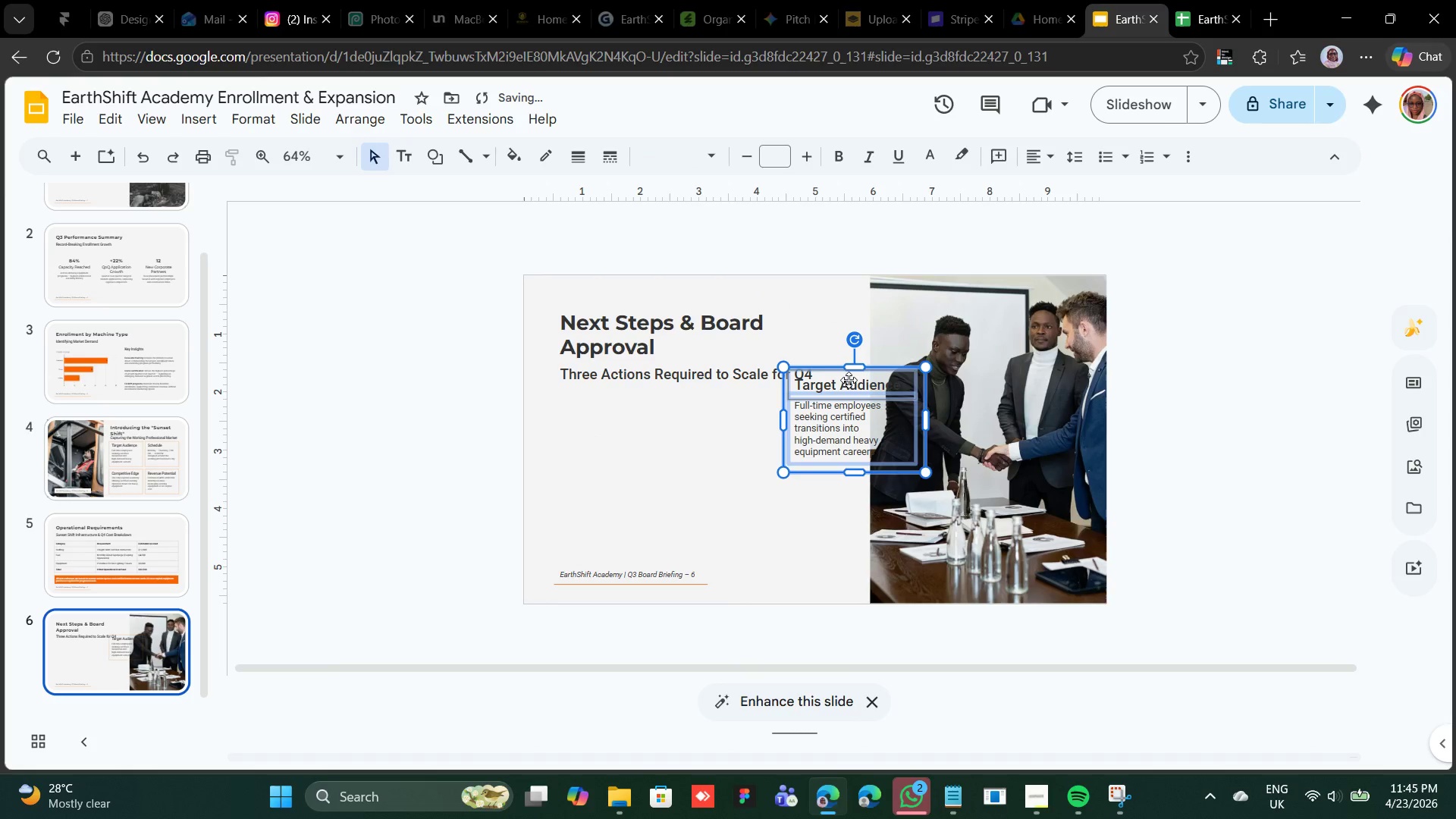 
left_click_drag(start_coordinate=[849, 393], to_coordinate=[617, 417])
 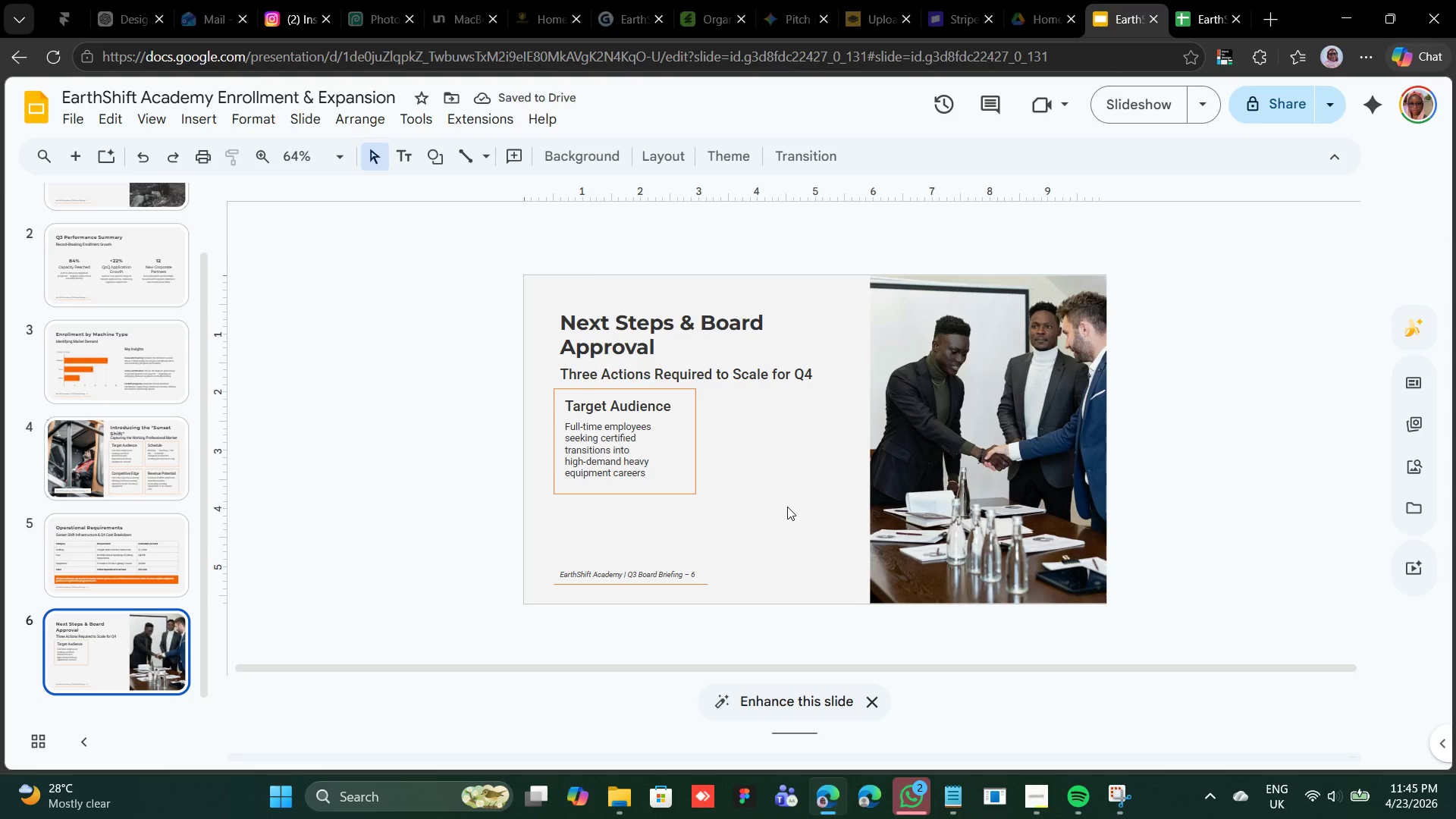 
mouse_move([949, 789])
 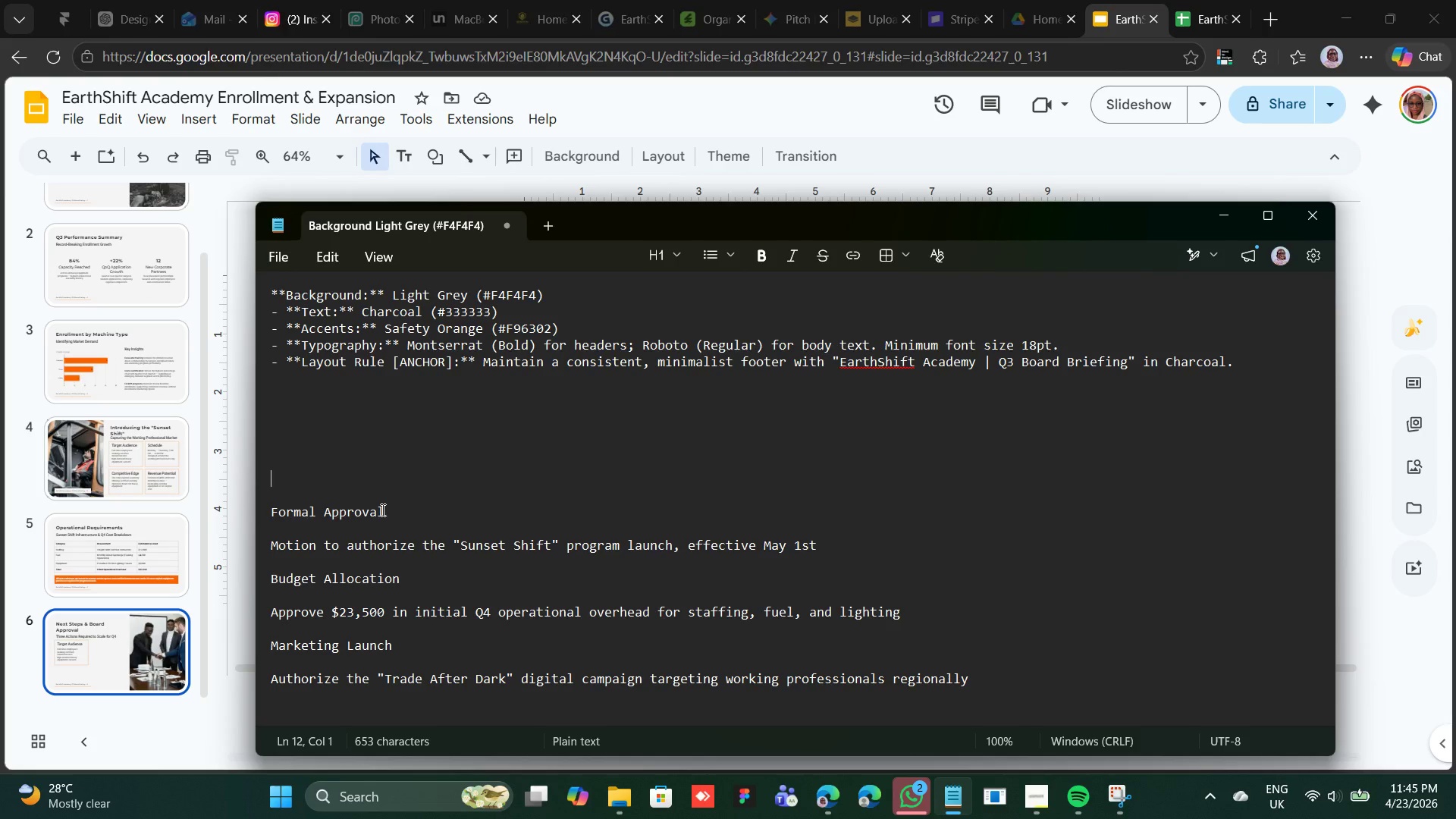 
left_click_drag(start_coordinate=[381, 510], to_coordinate=[269, 513])
 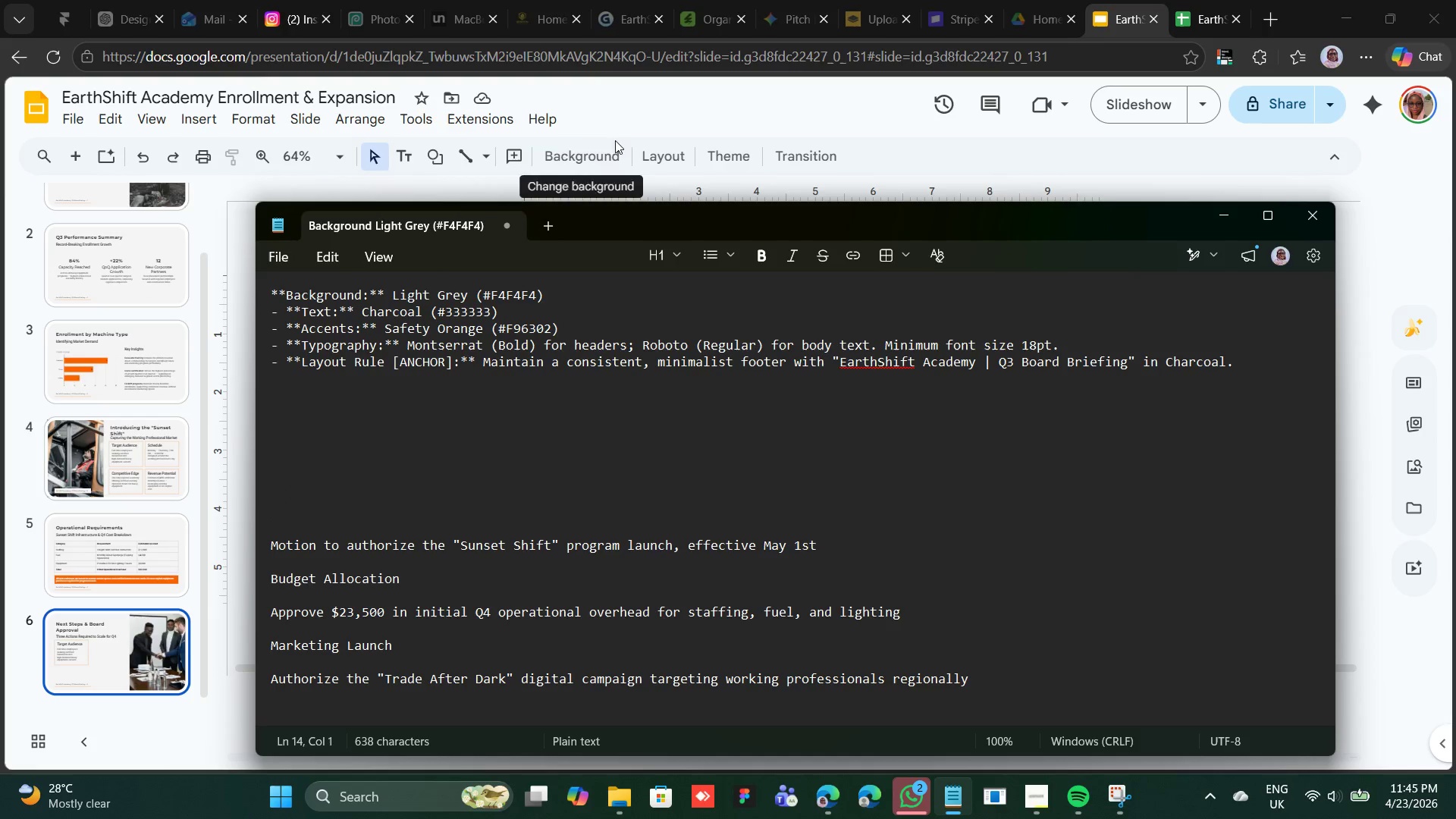 
left_click([639, 122])
 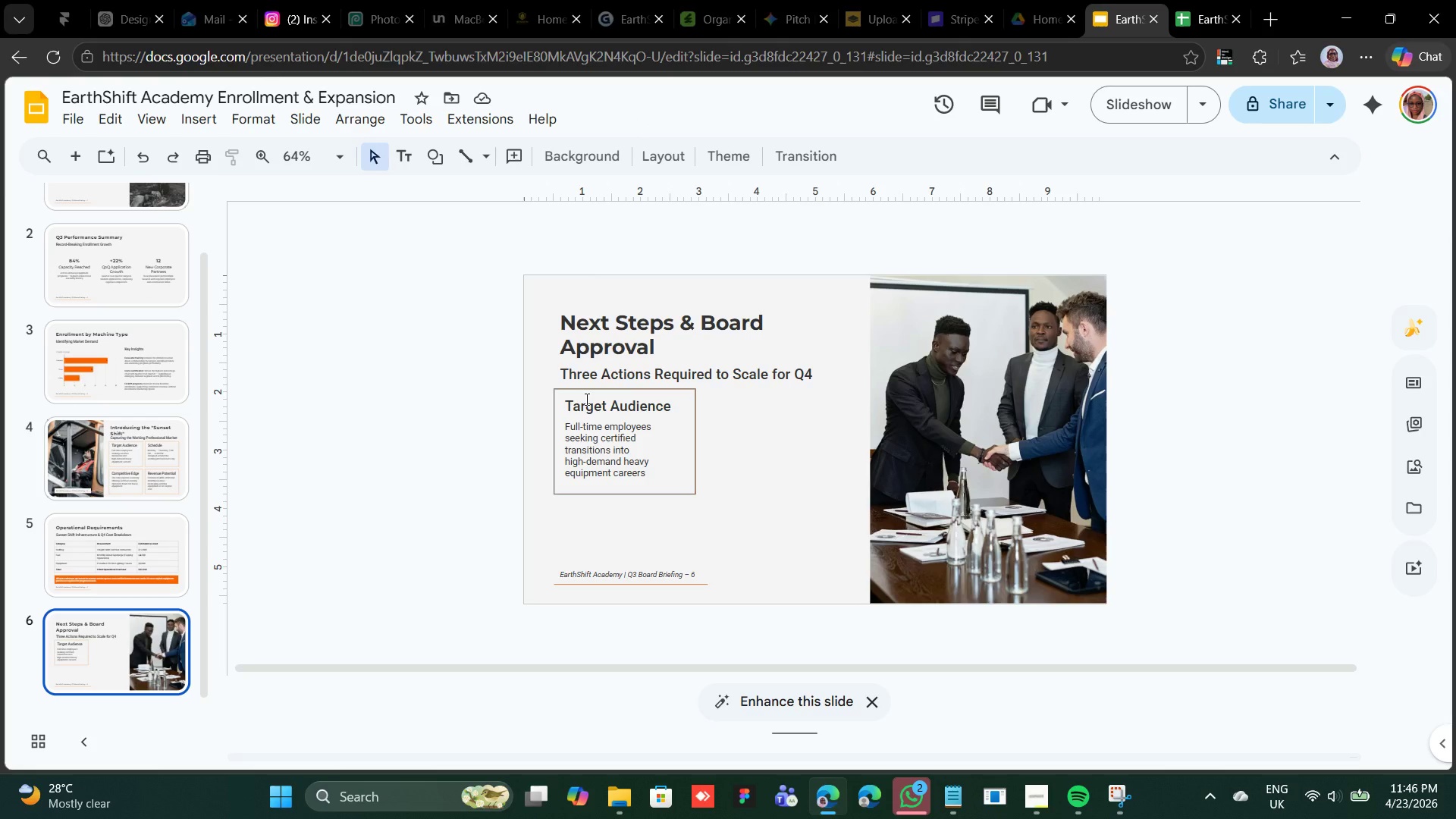 
double_click([585, 397])
 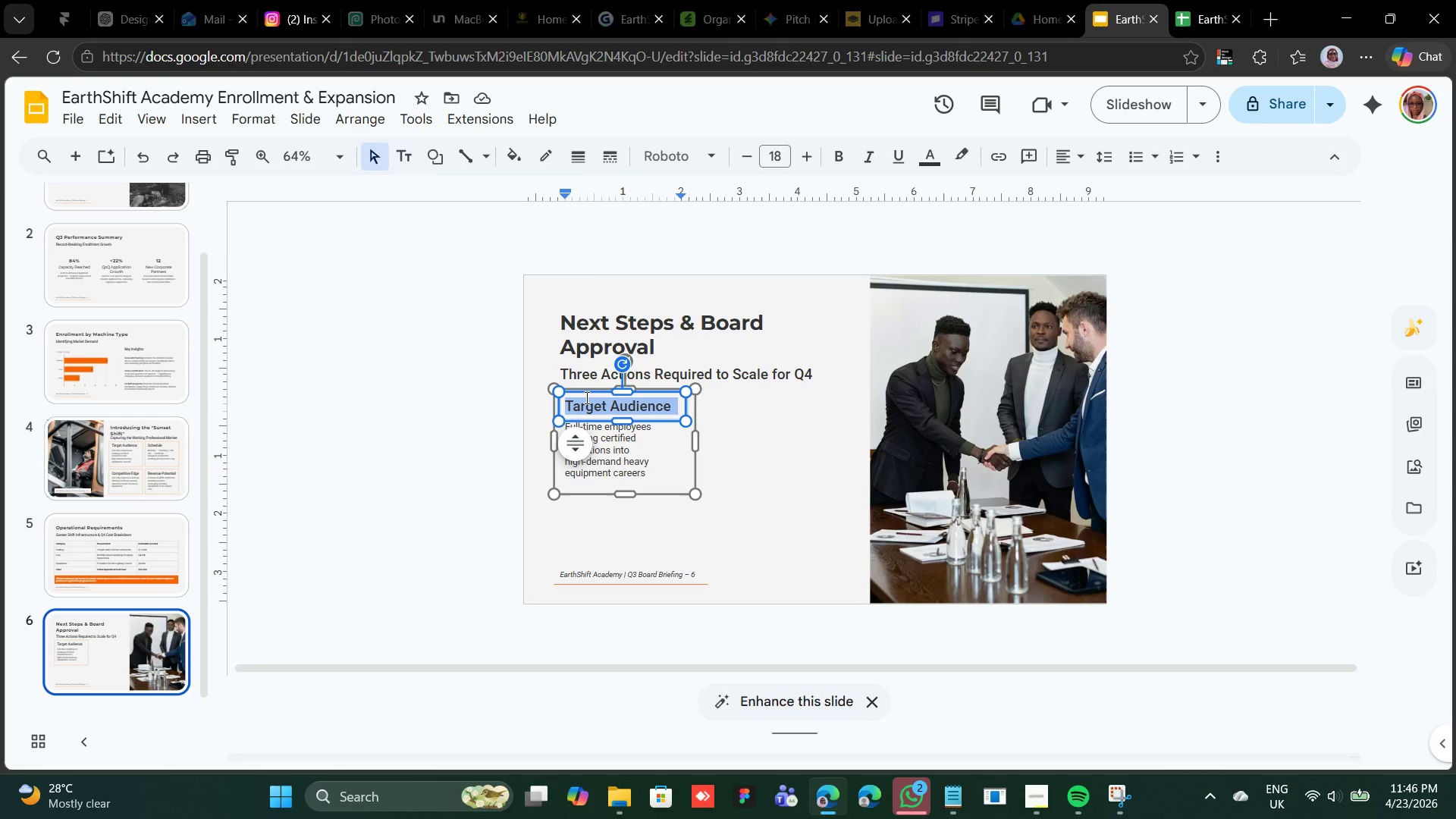 
triple_click([585, 397])
 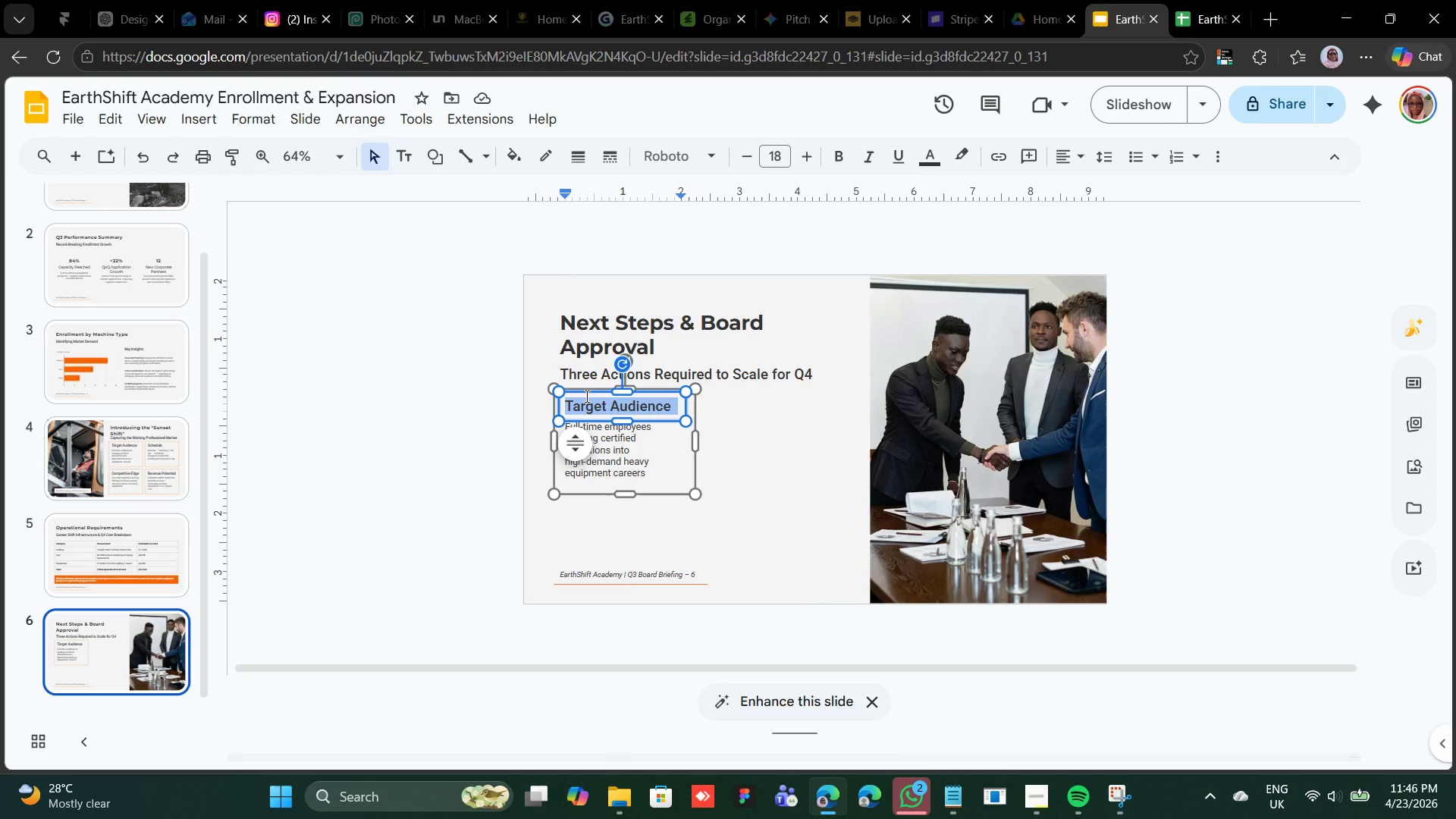 
right_click([585, 396])
 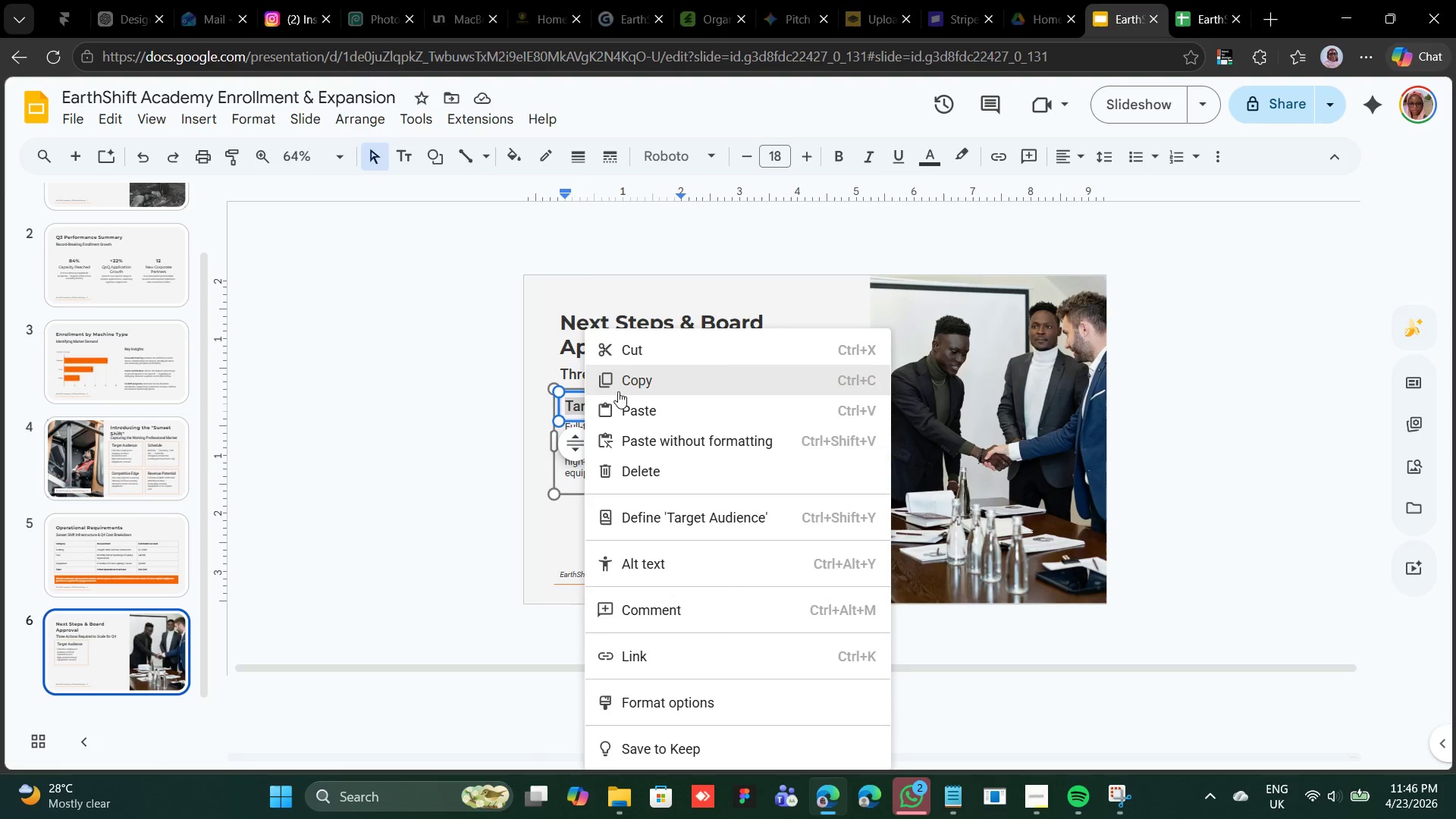 
left_click_drag(start_coordinate=[620, 394], to_coordinate=[623, 403])
 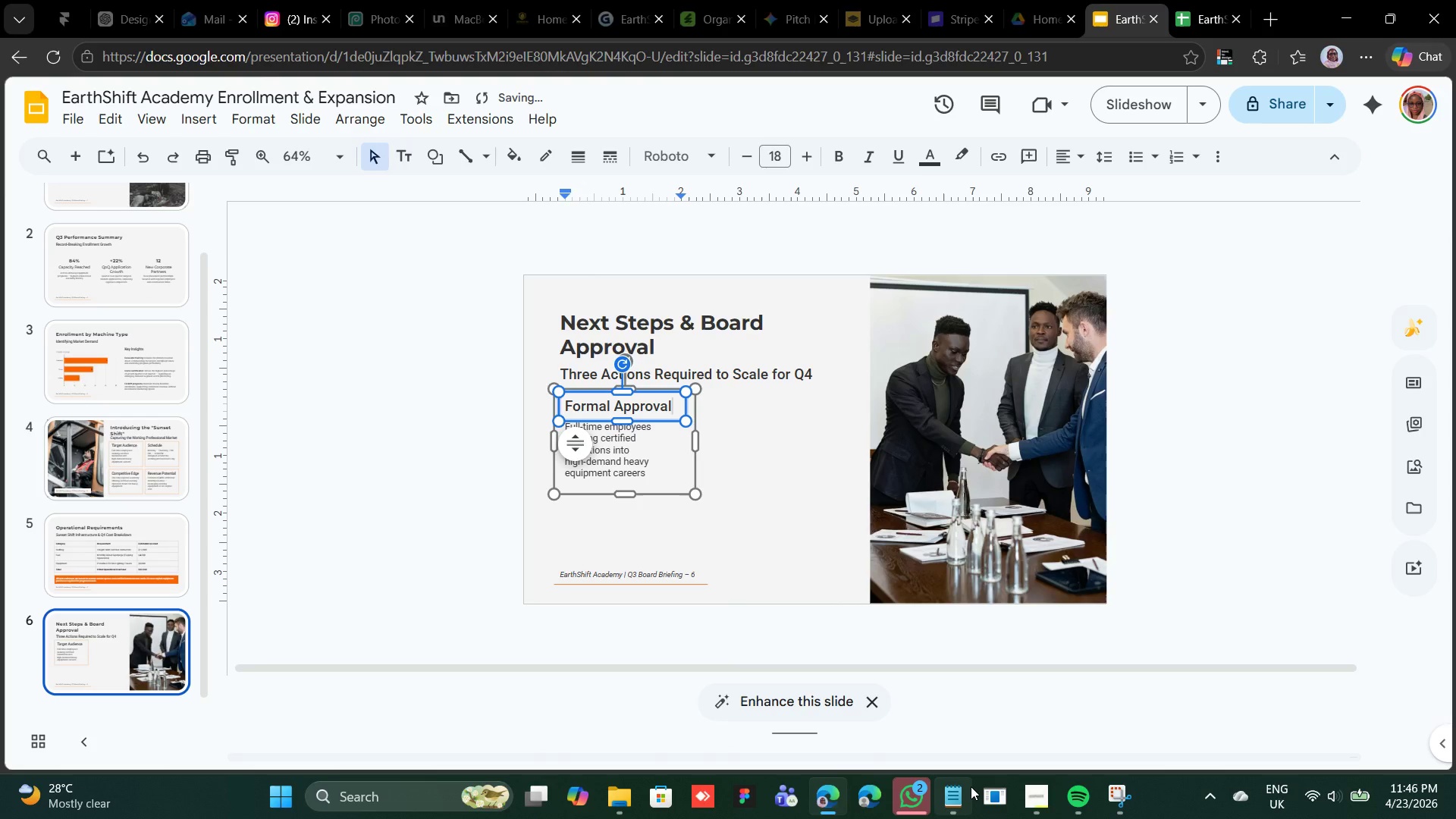 
left_click([962, 792])
 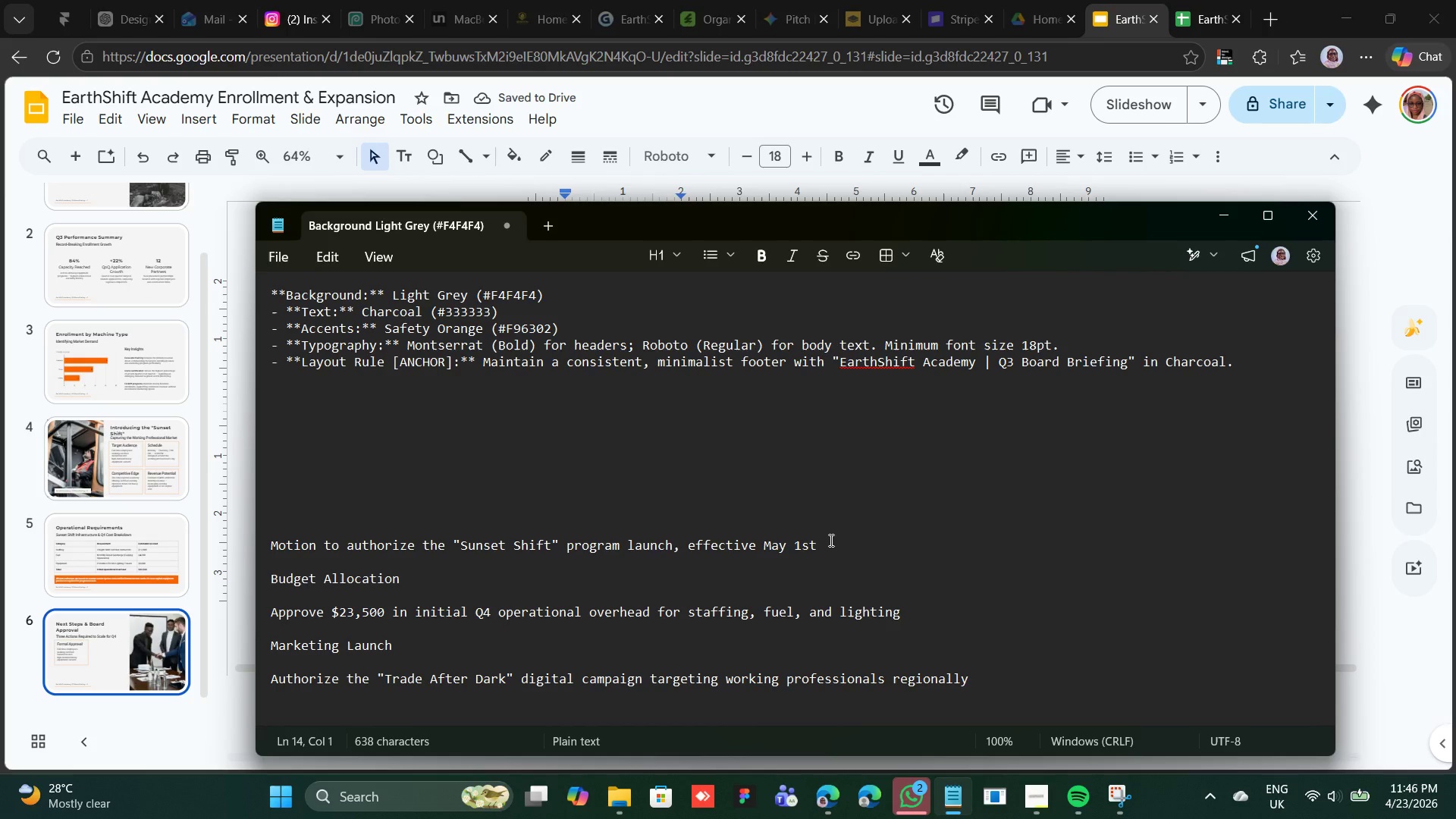 
left_click_drag(start_coordinate=[825, 540], to_coordinate=[271, 543])
 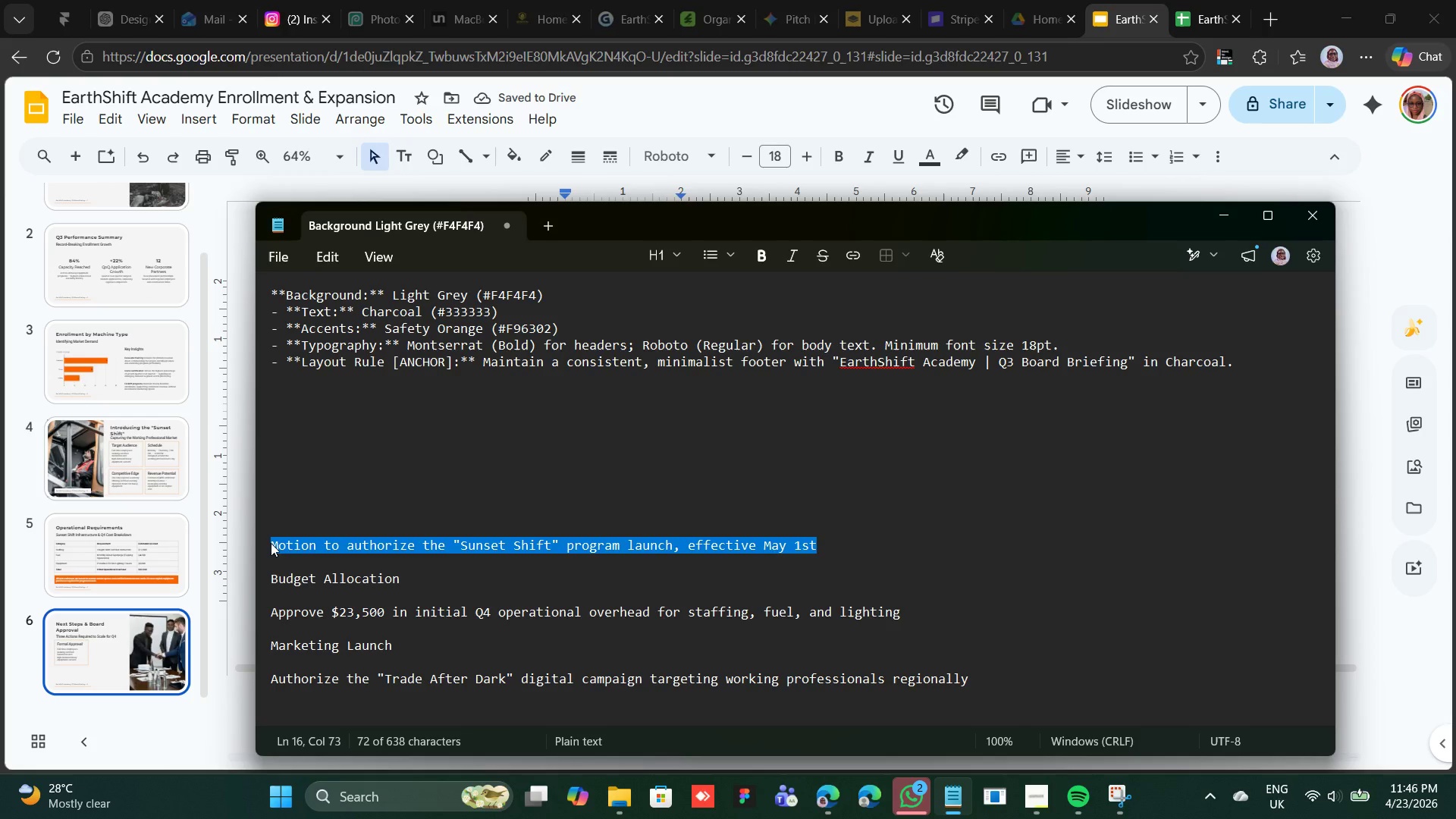 
right_click([271, 543])
 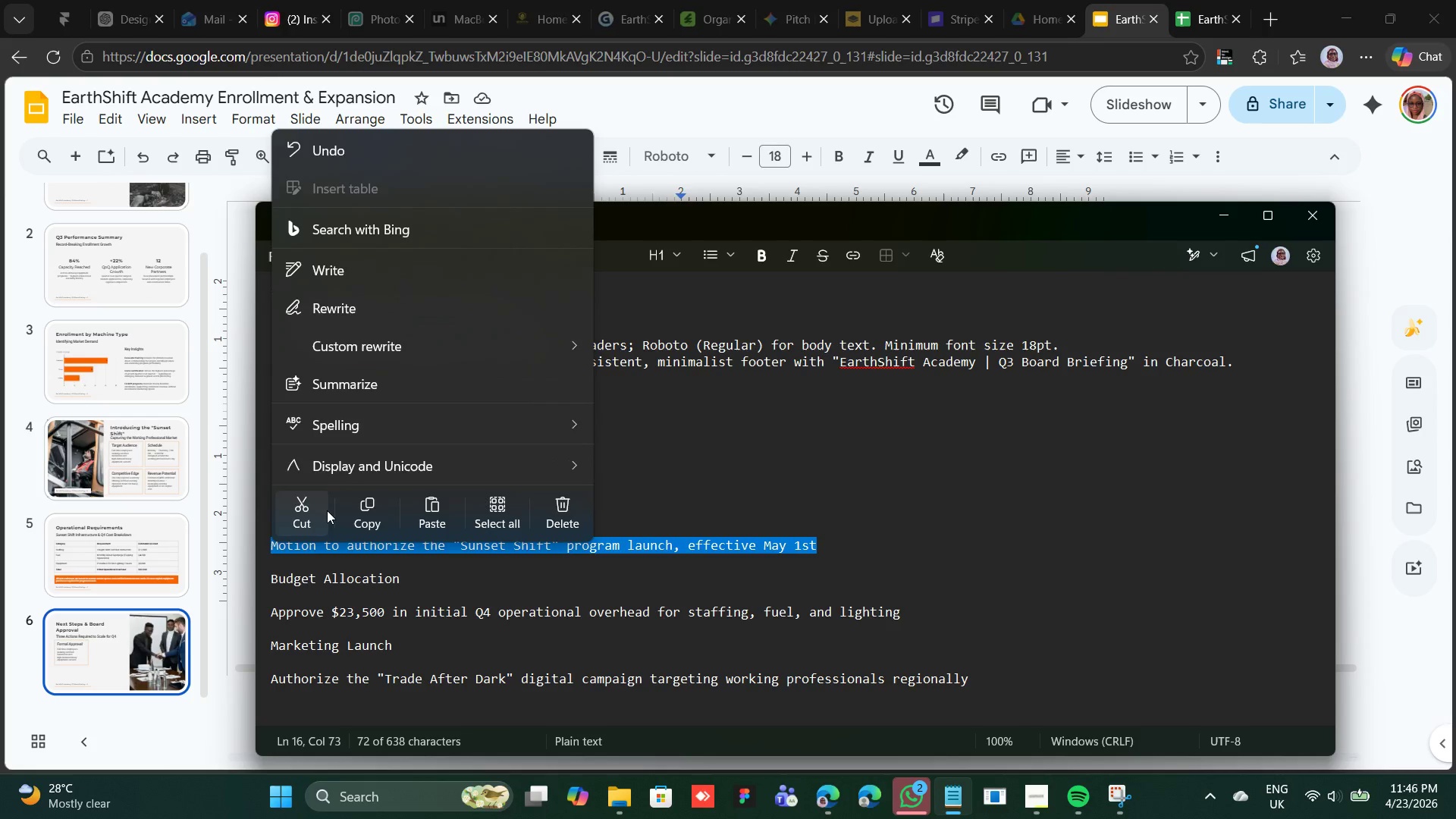 
left_click([325, 512])
 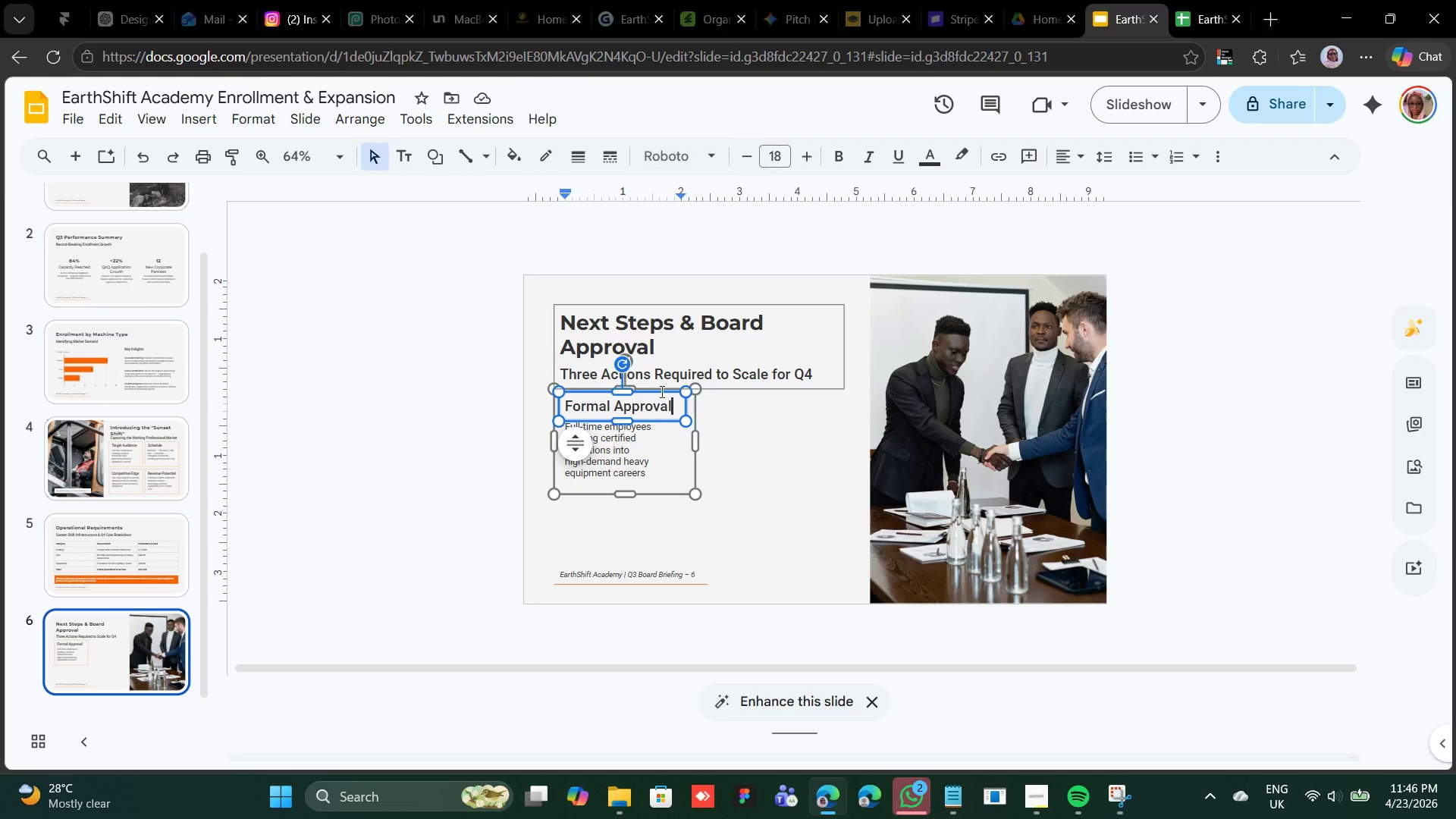 
left_click([603, 456])
 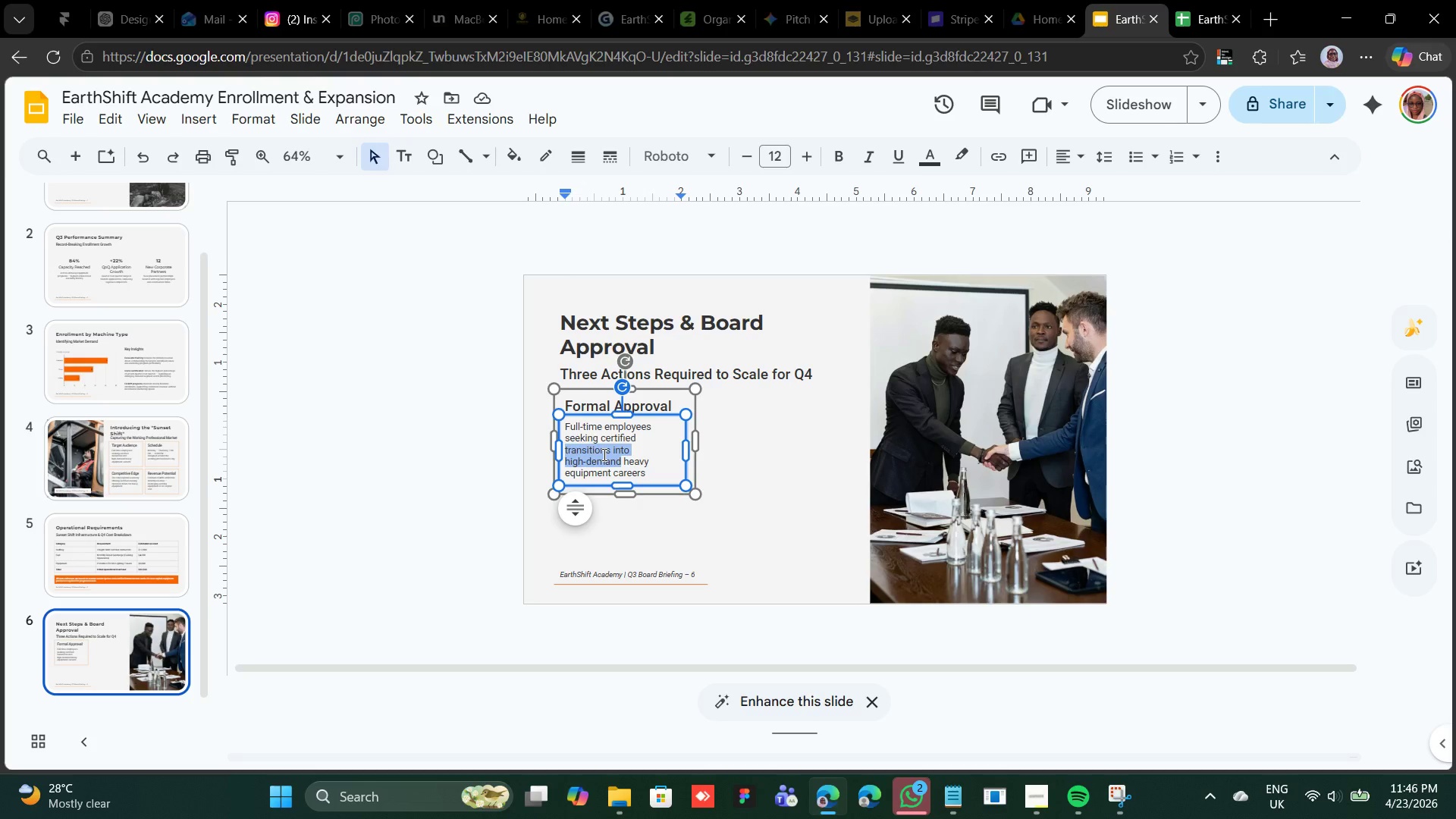 
triple_click([603, 454])
 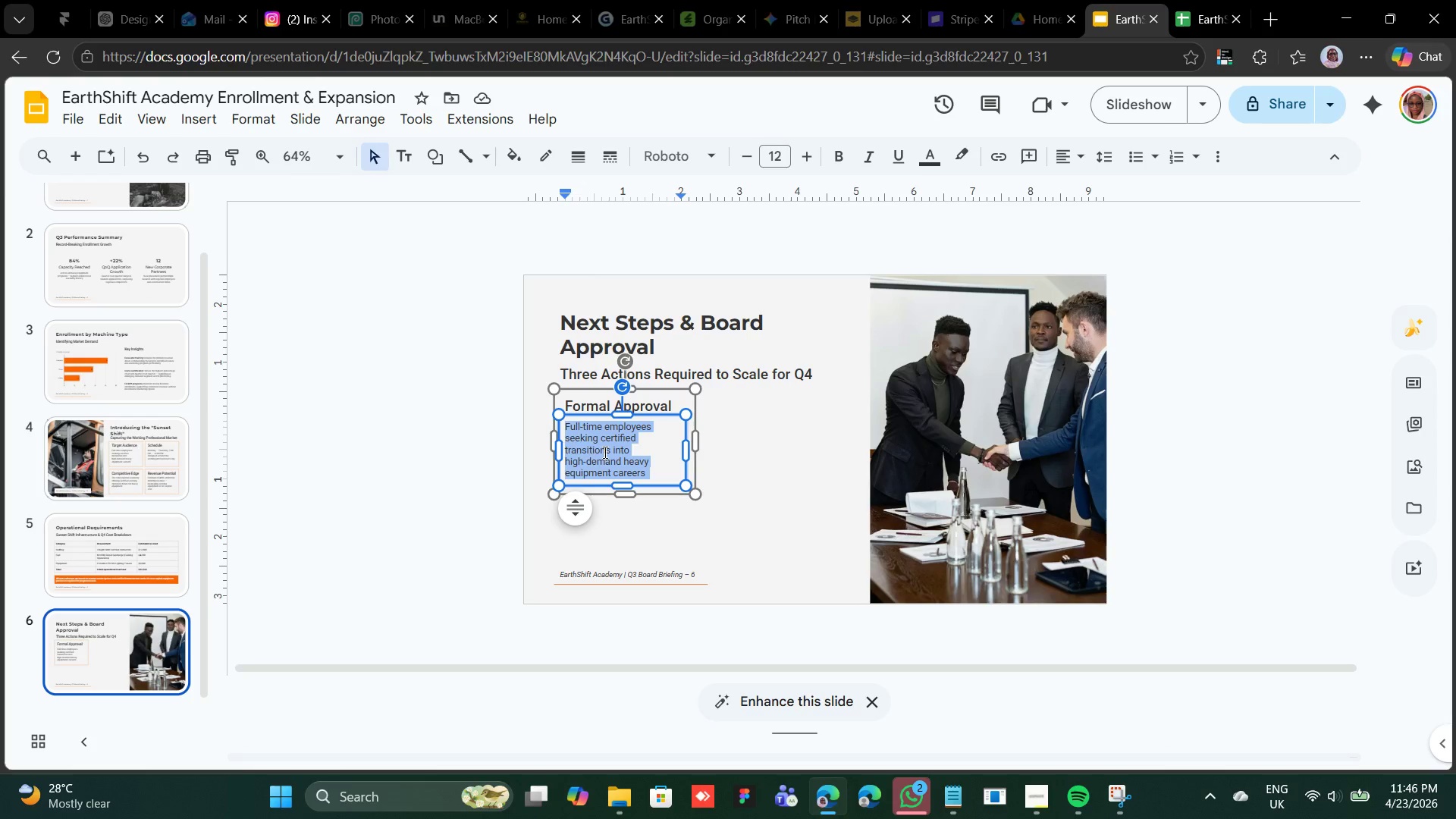 
double_click([604, 451])
 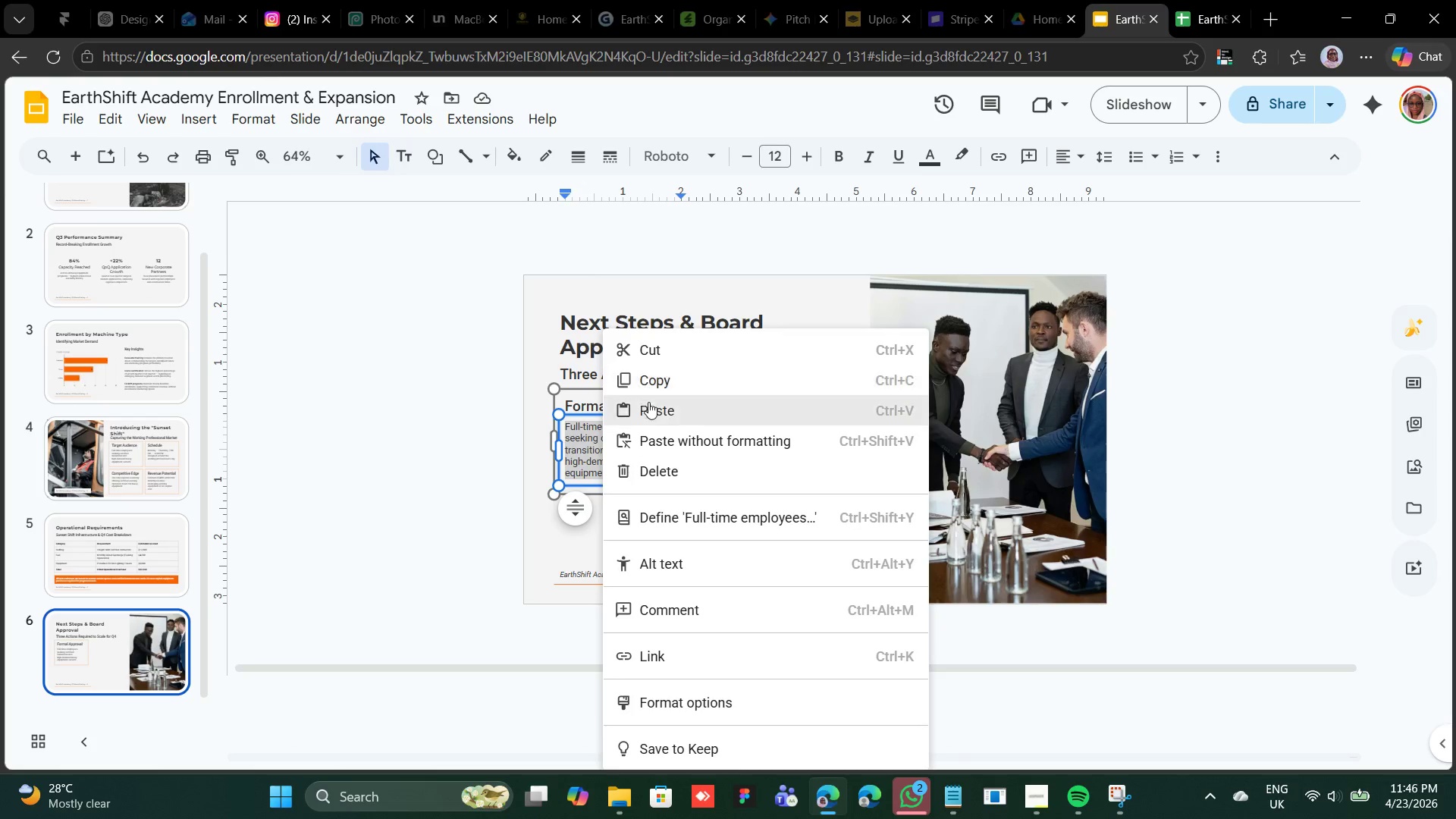 
left_click([648, 402])
 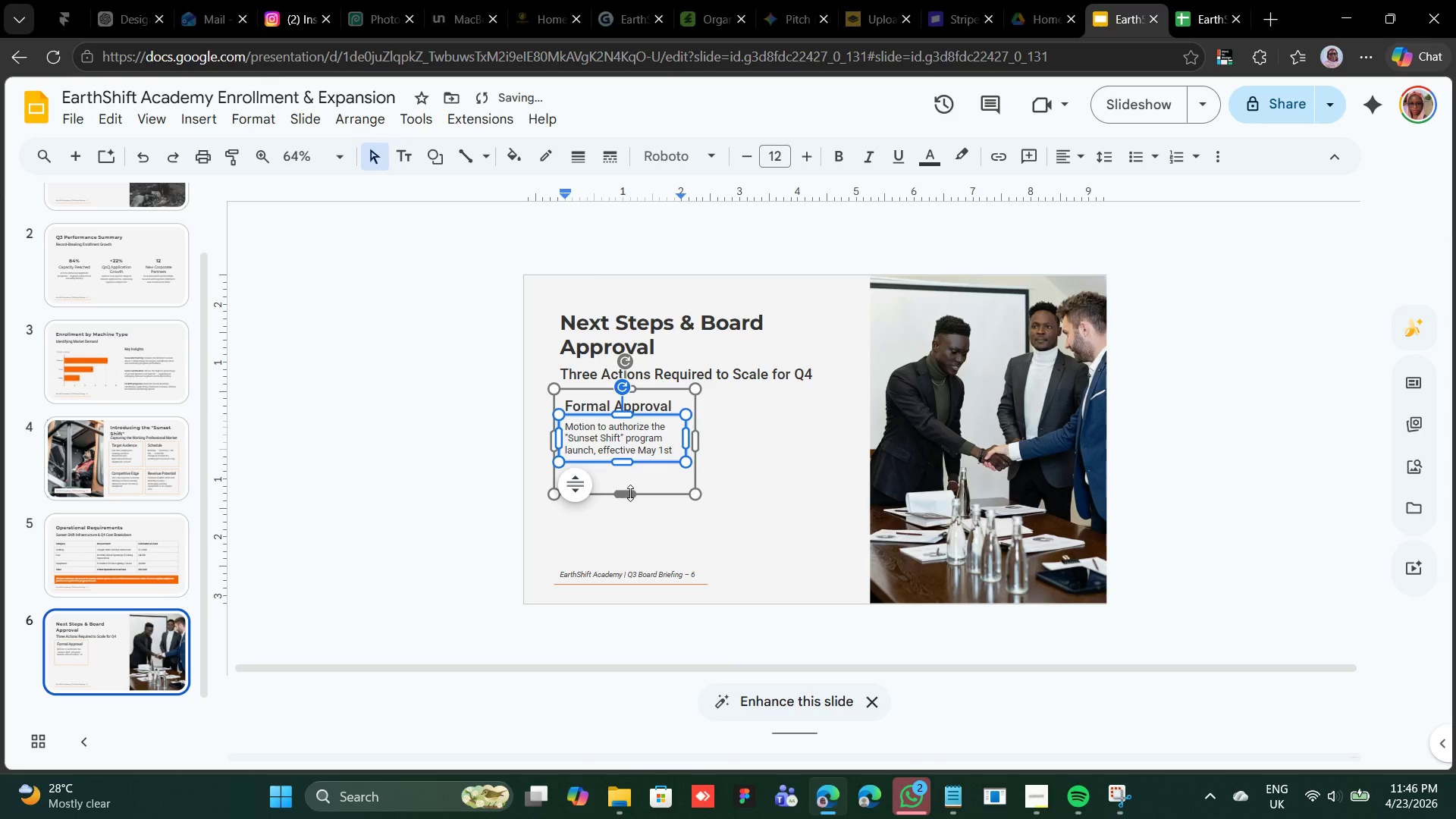 
left_click_drag(start_coordinate=[628, 493], to_coordinate=[629, 474])
 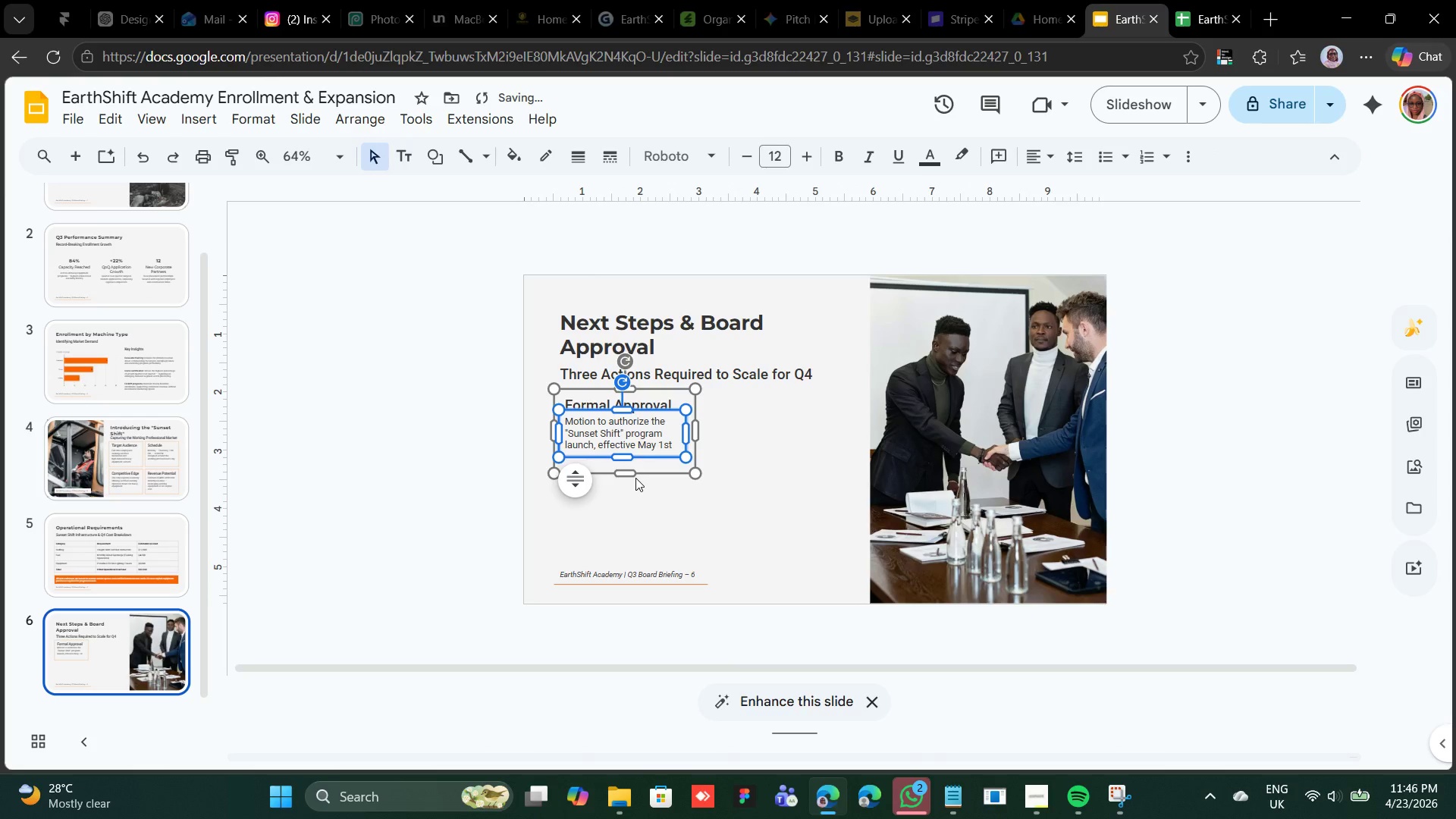 
key(Control+Z)
 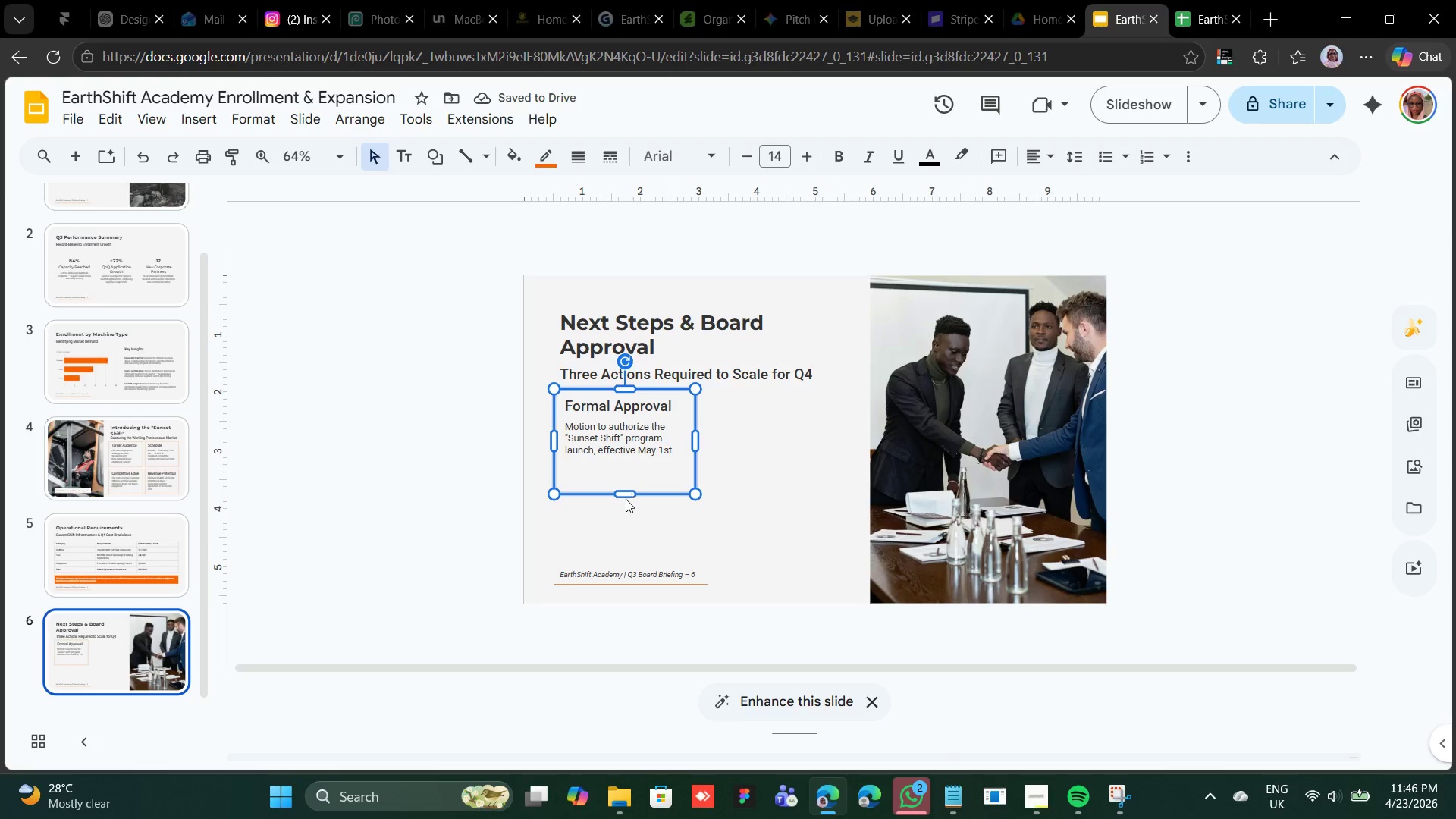 
left_click_drag(start_coordinate=[626, 494], to_coordinate=[629, 469])
 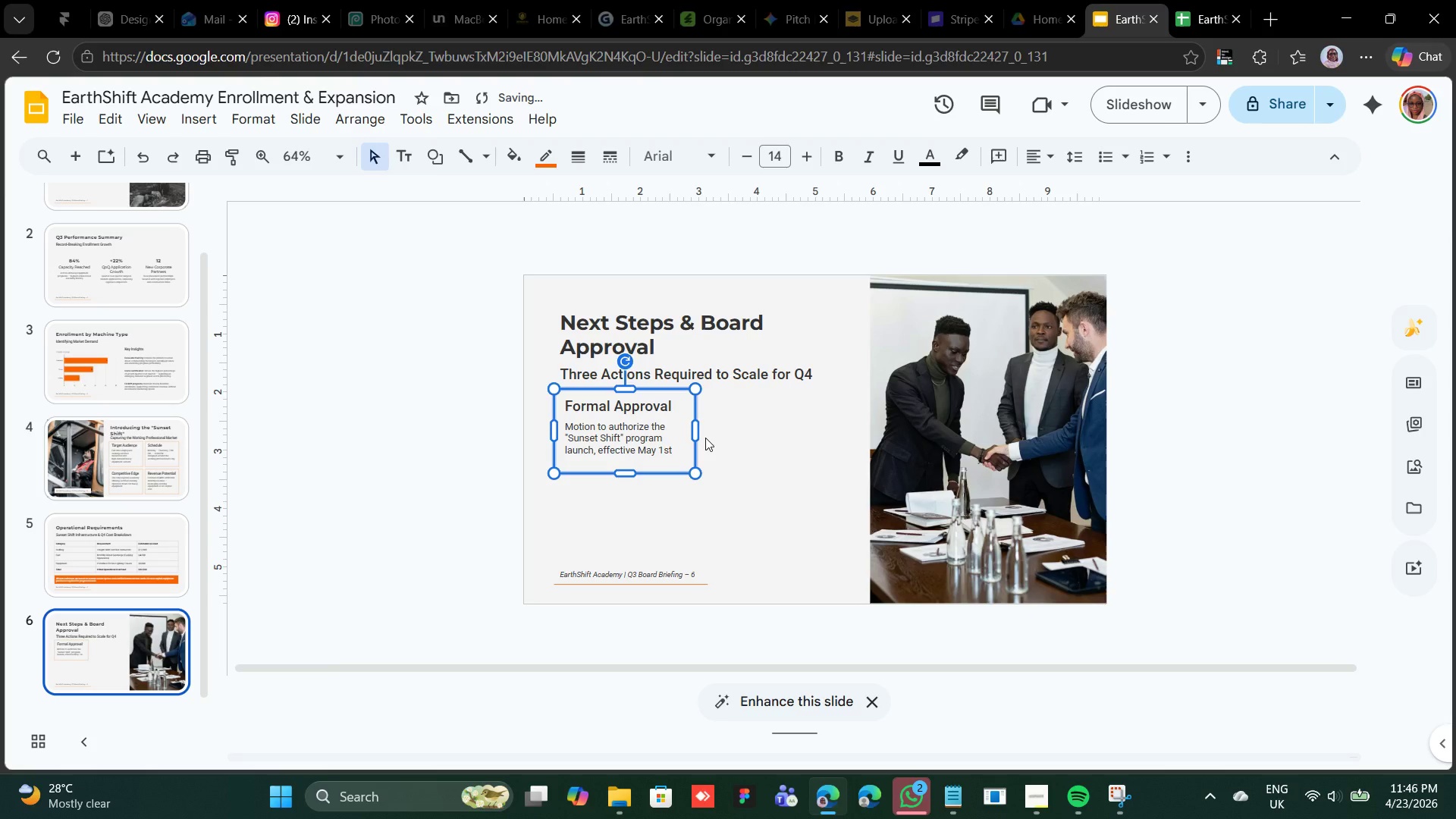 
key(Control+D)
 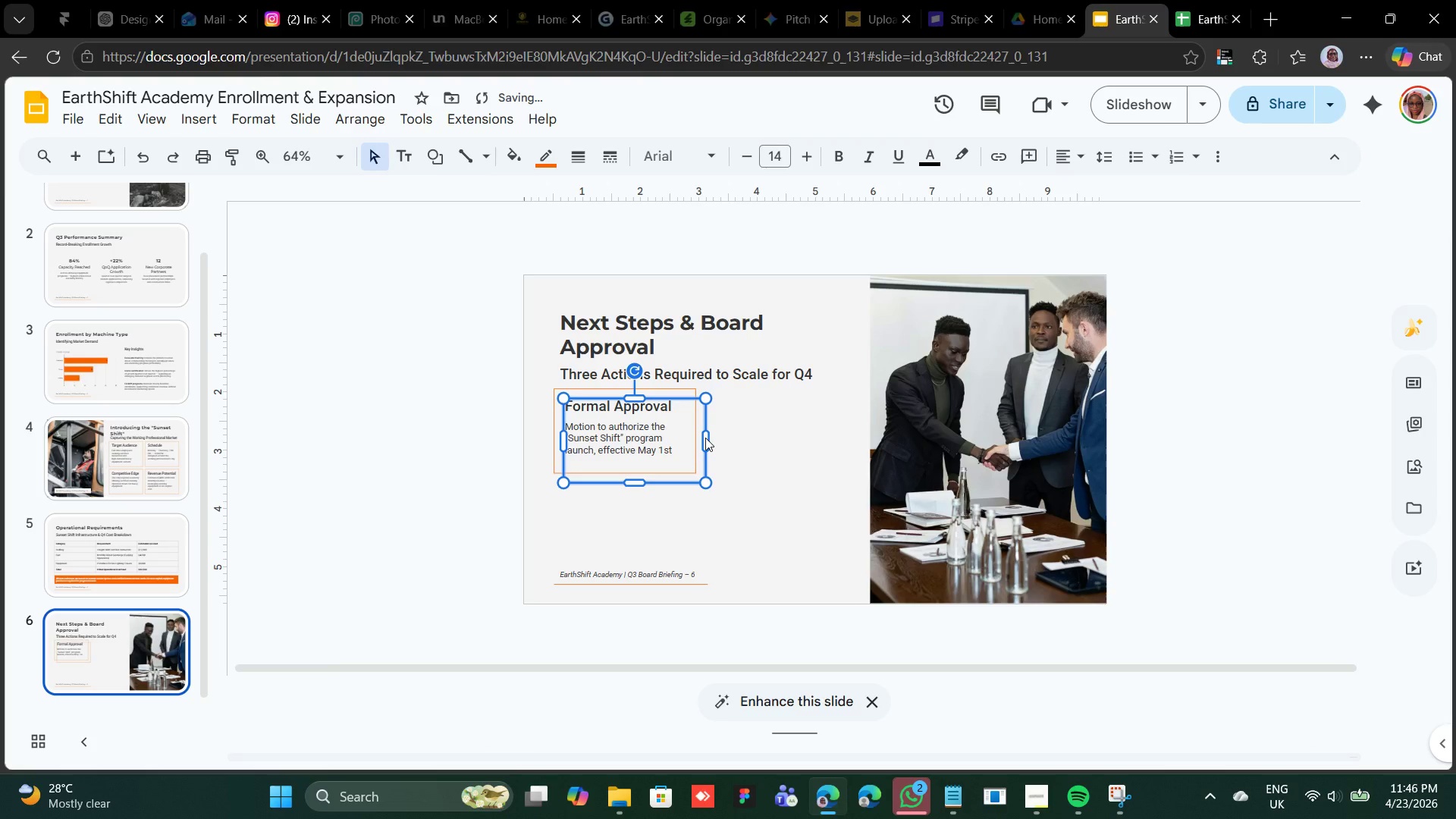 
hold_key(key=ArrowLeft, duration=0.73)
 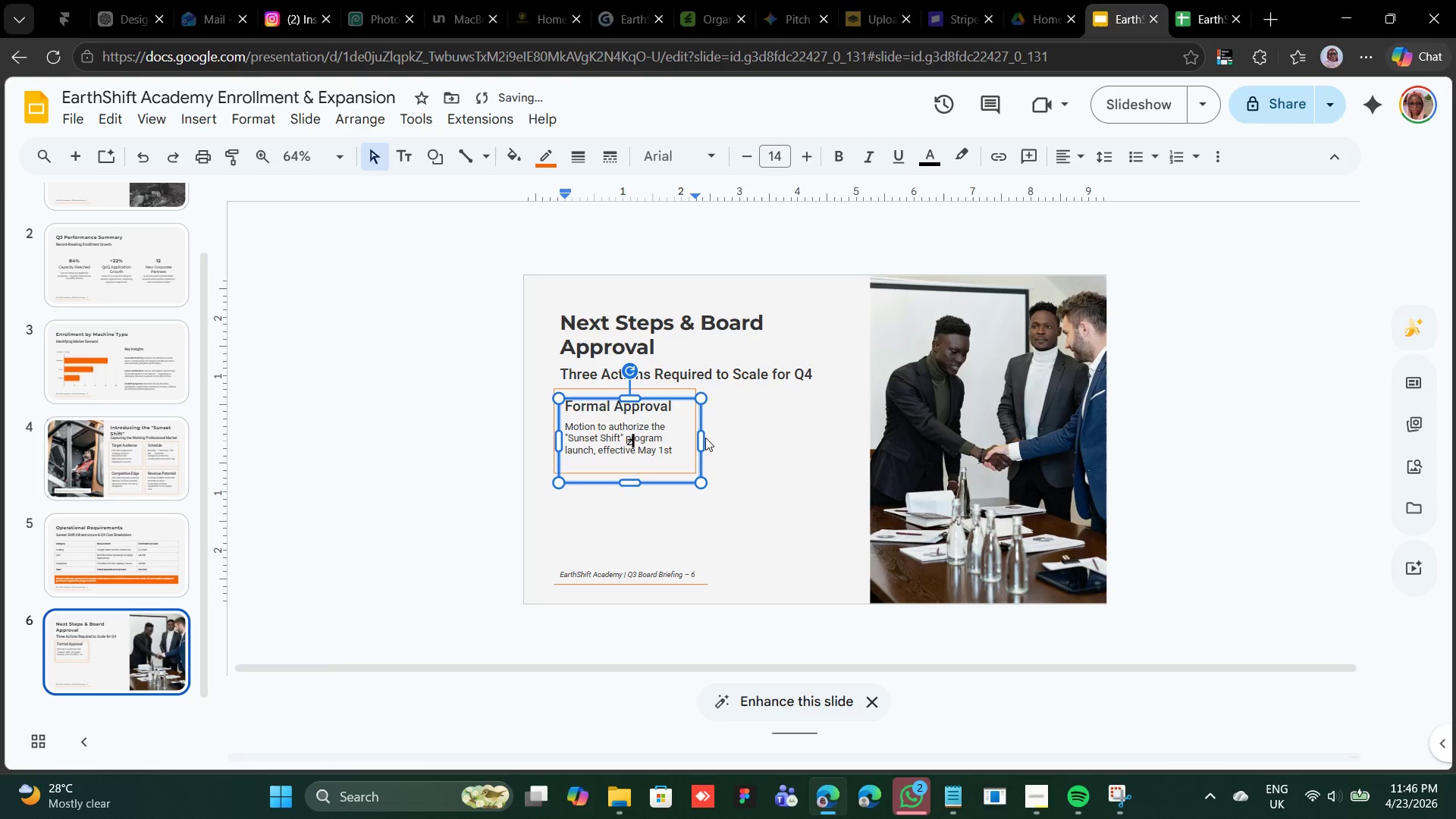 
key(Z)
 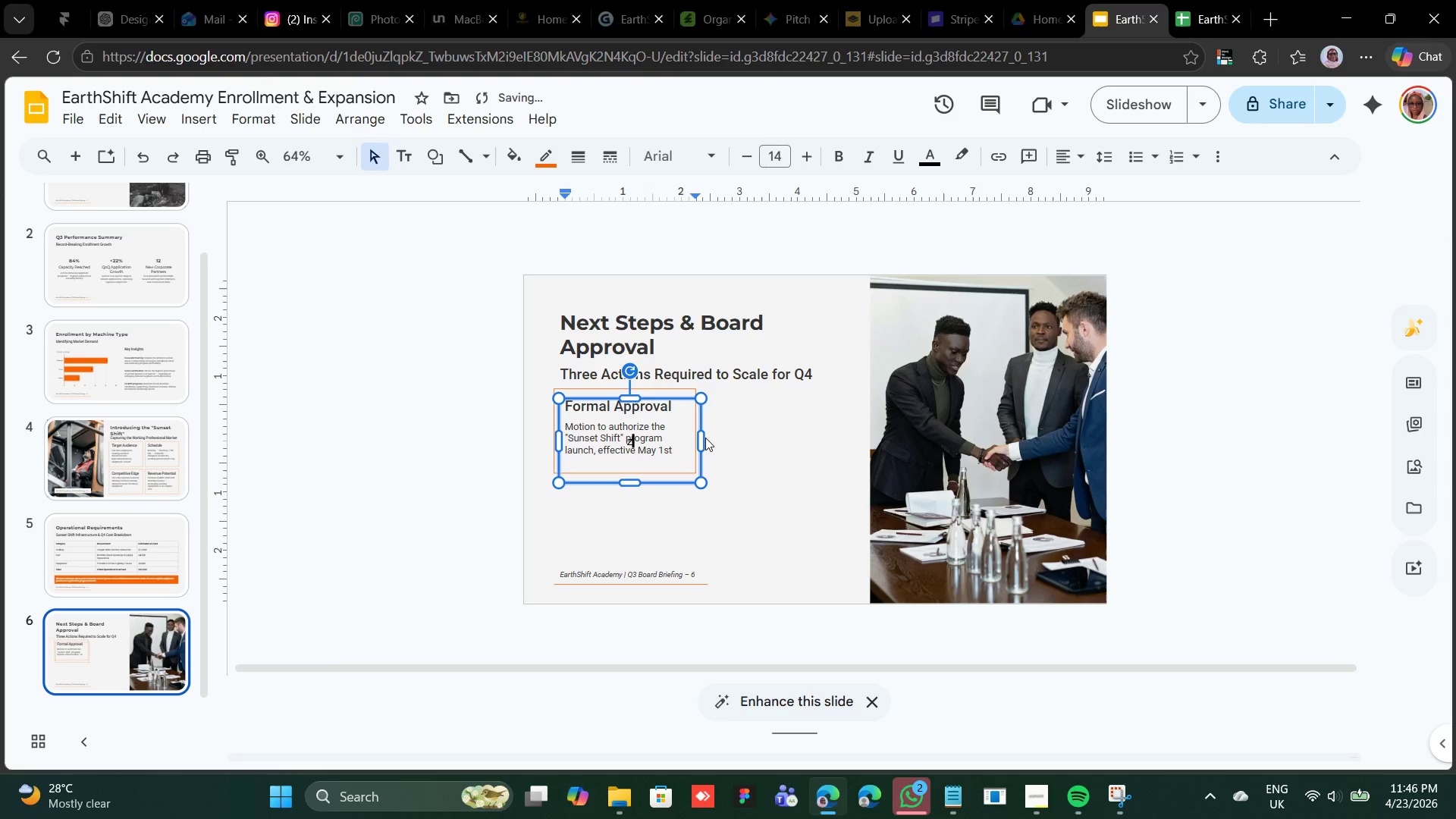 
key(Control+Z)
 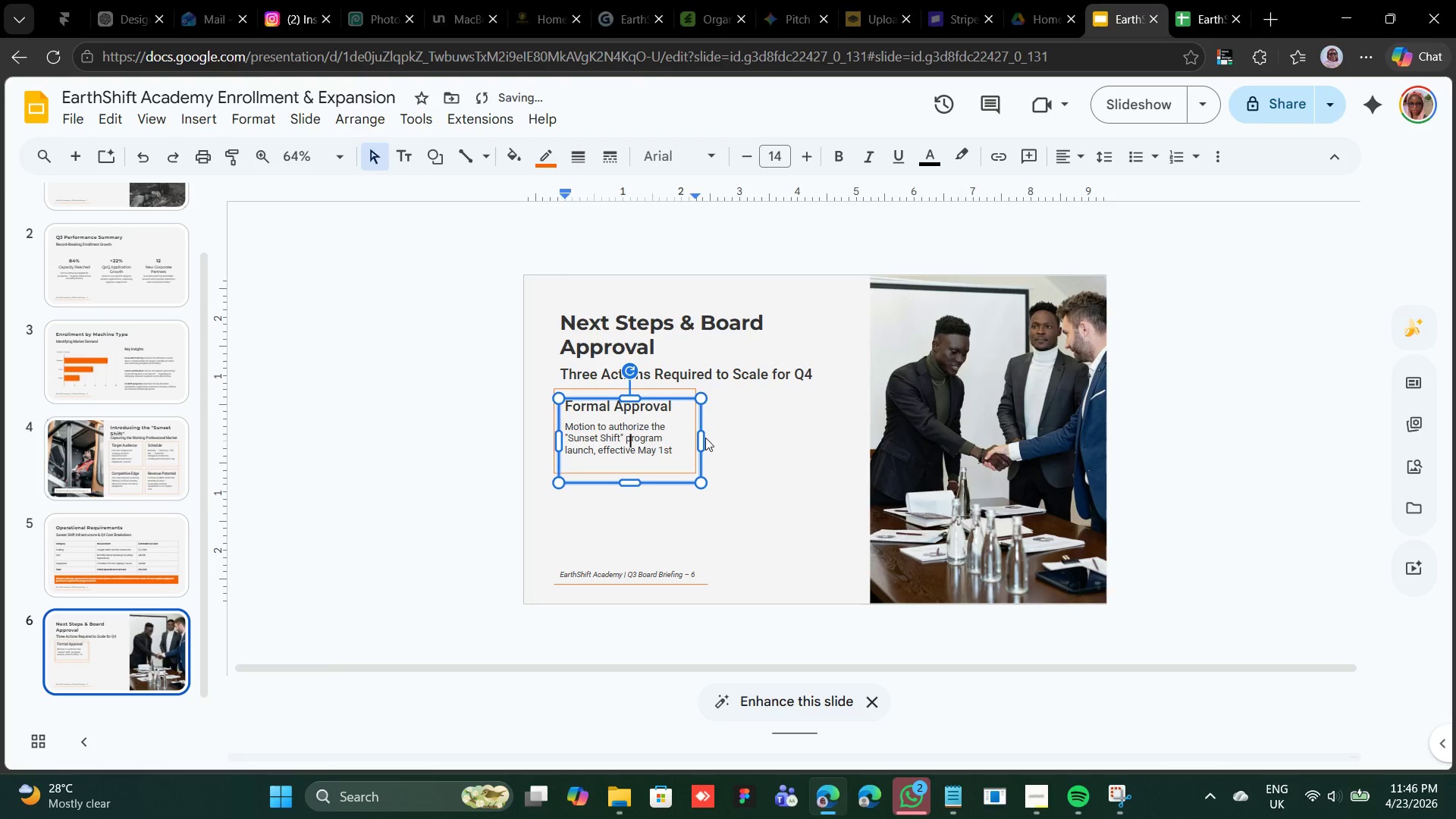 
key(Control+Z)
 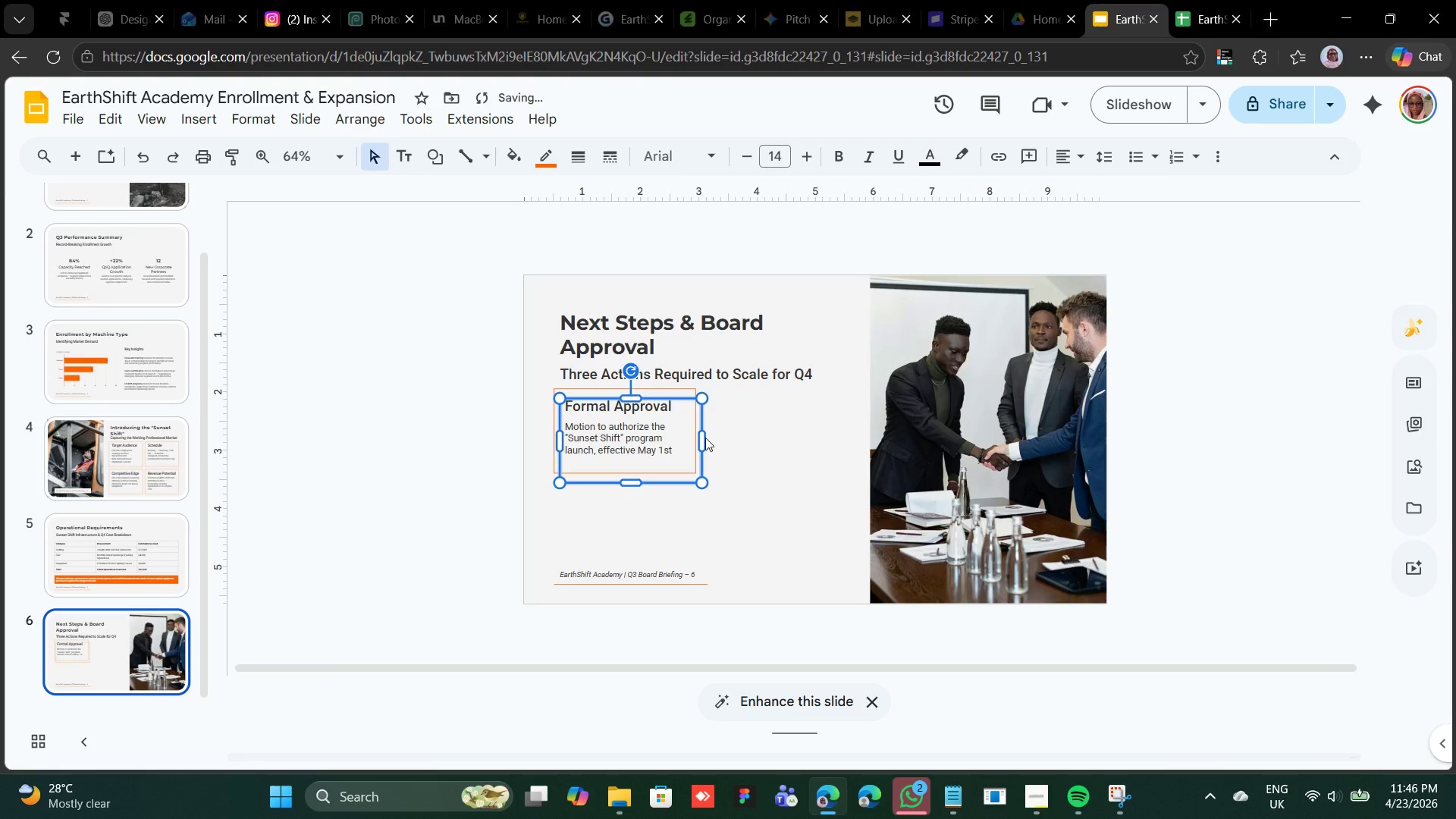 
key(Control+Z)
 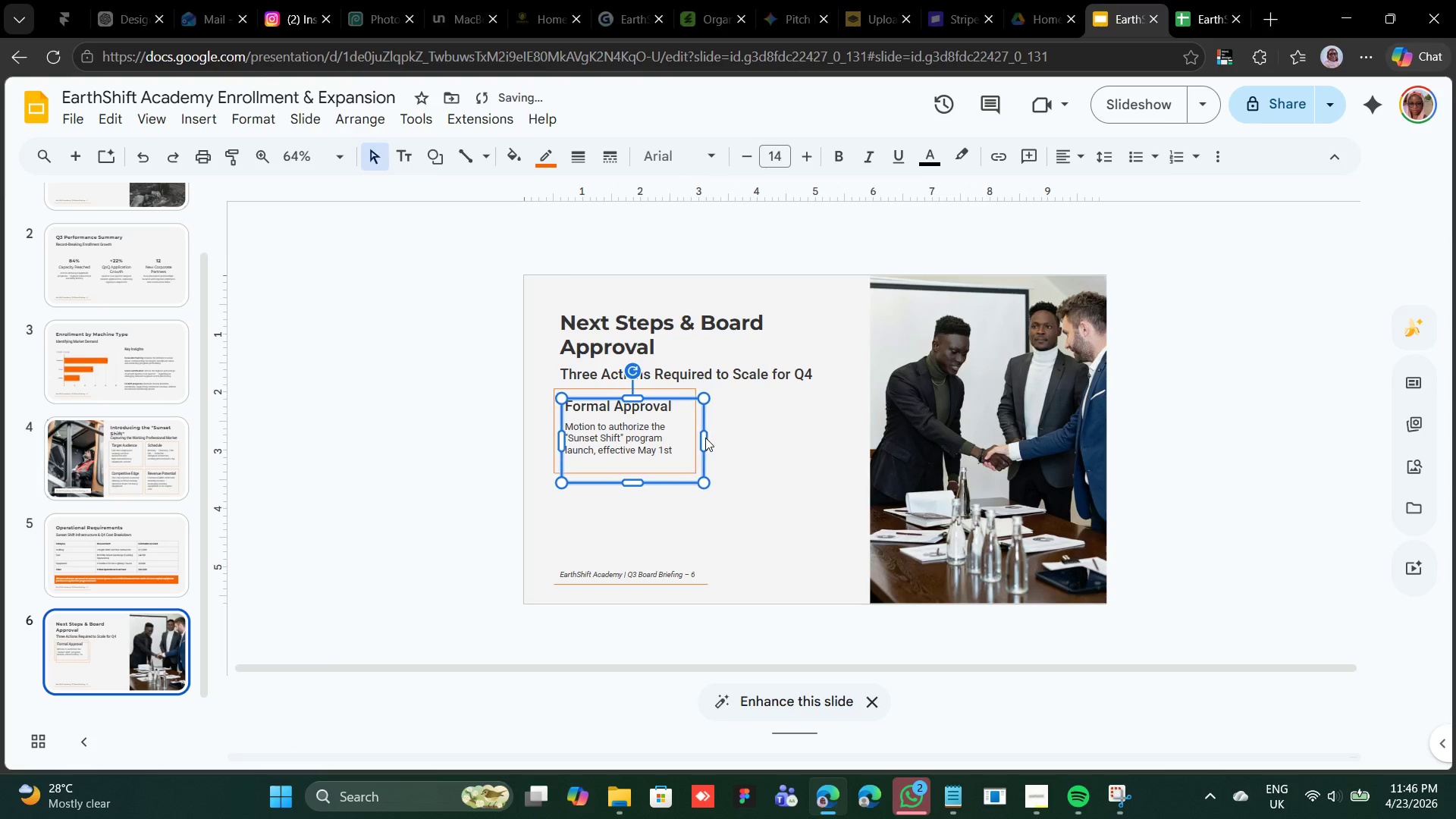 
key(Control+Z)
 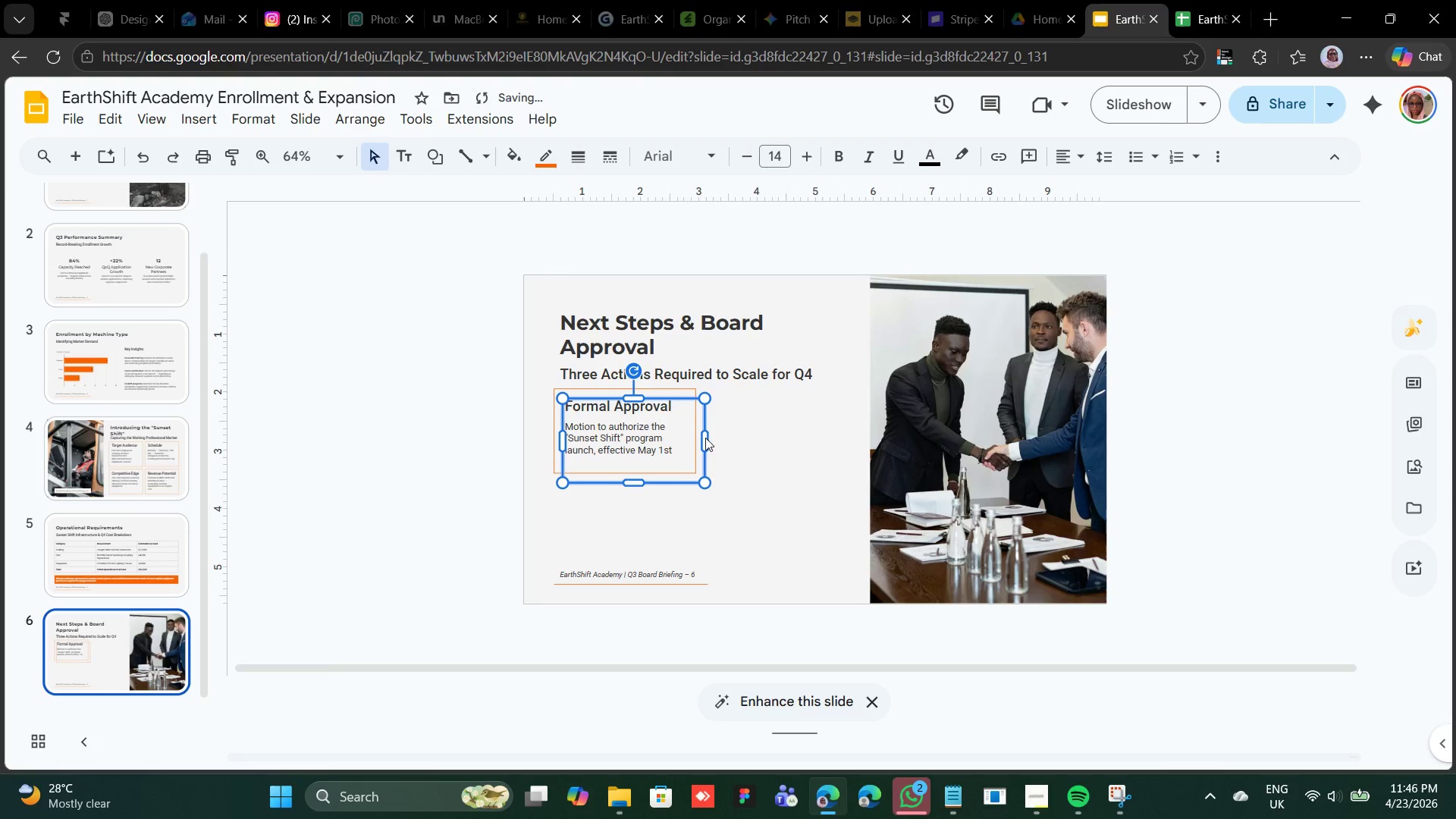 
key(Control+Z)
 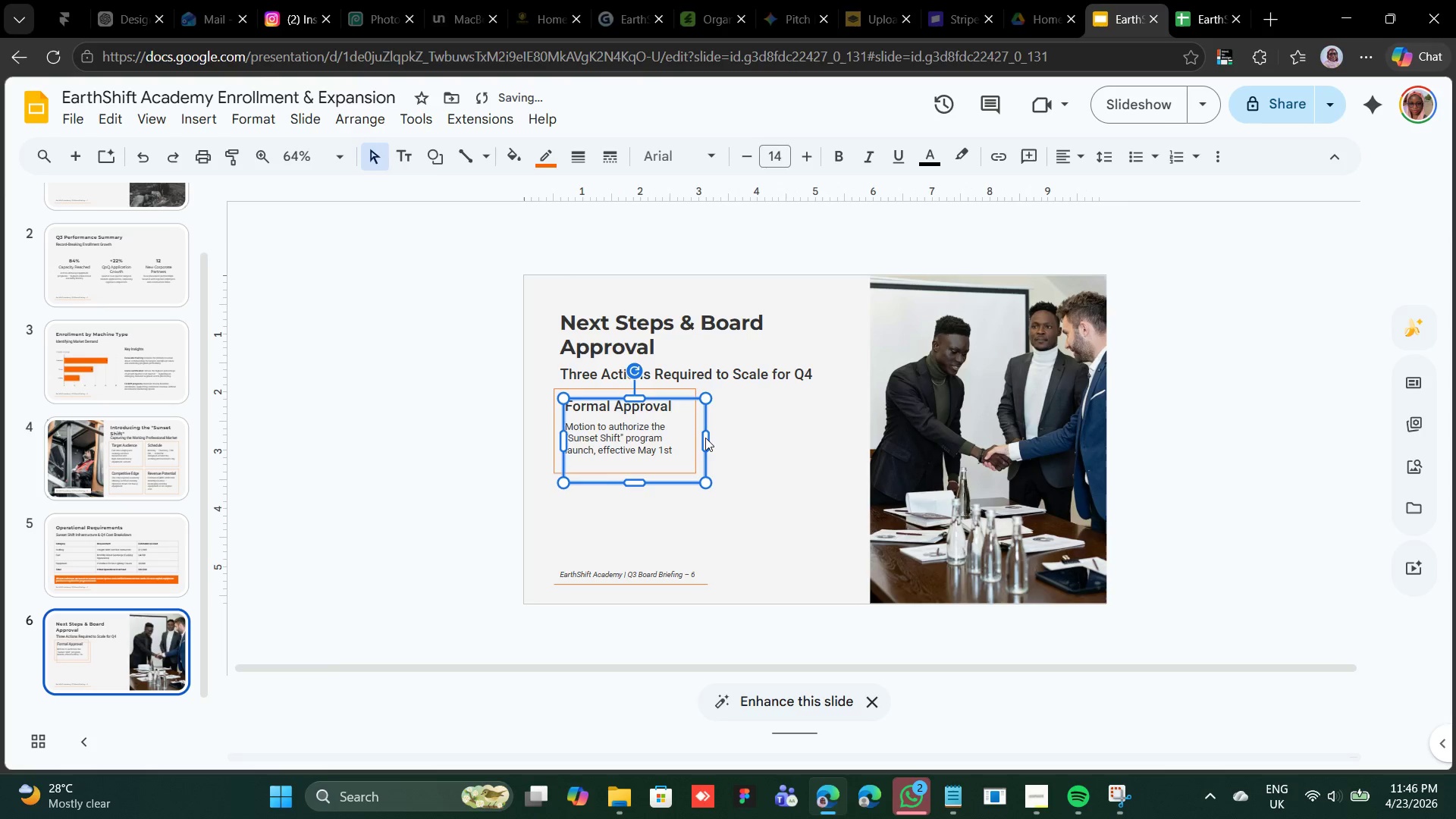 
key(Control+Z)
 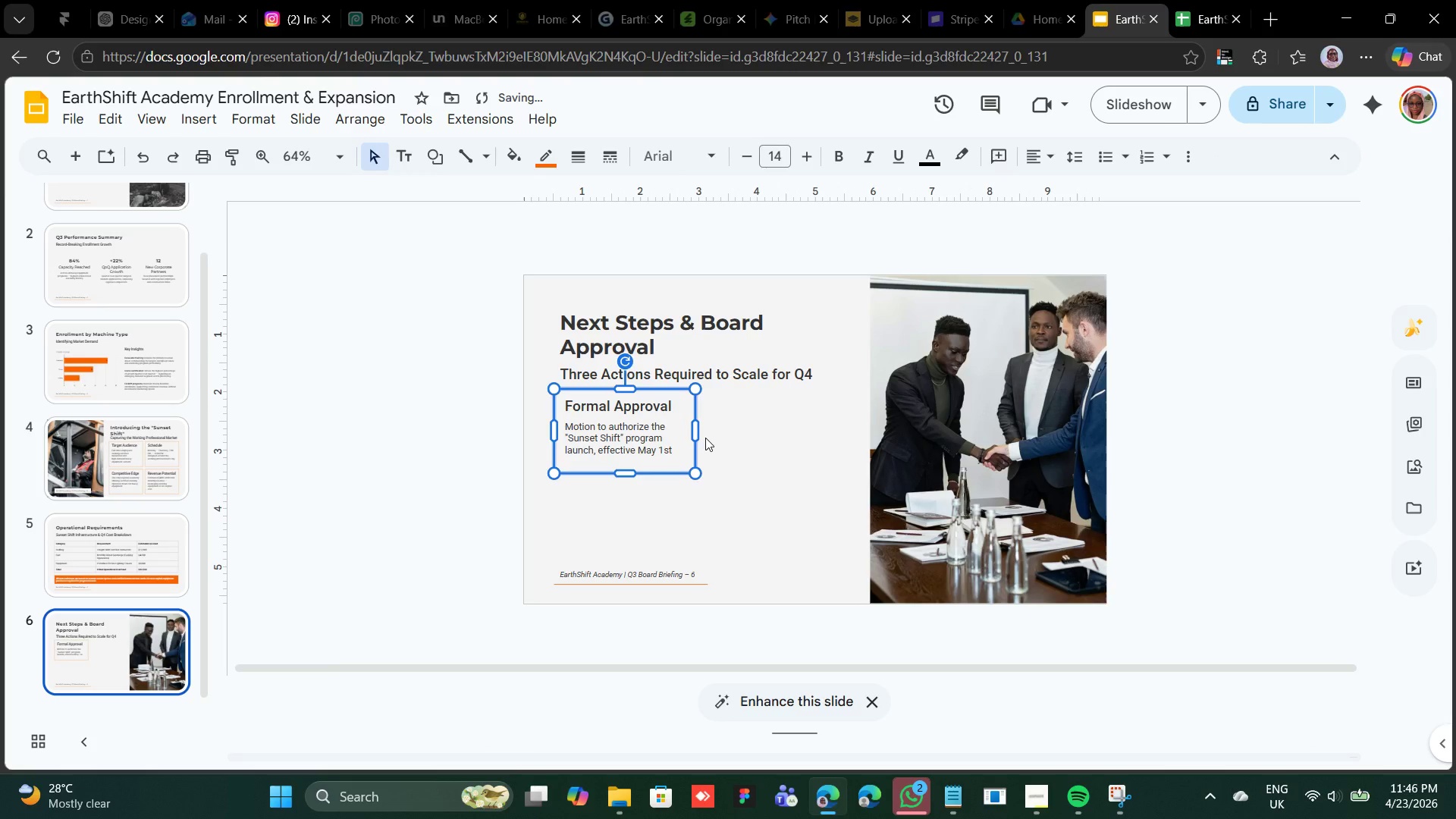 
key(Control+Z)
 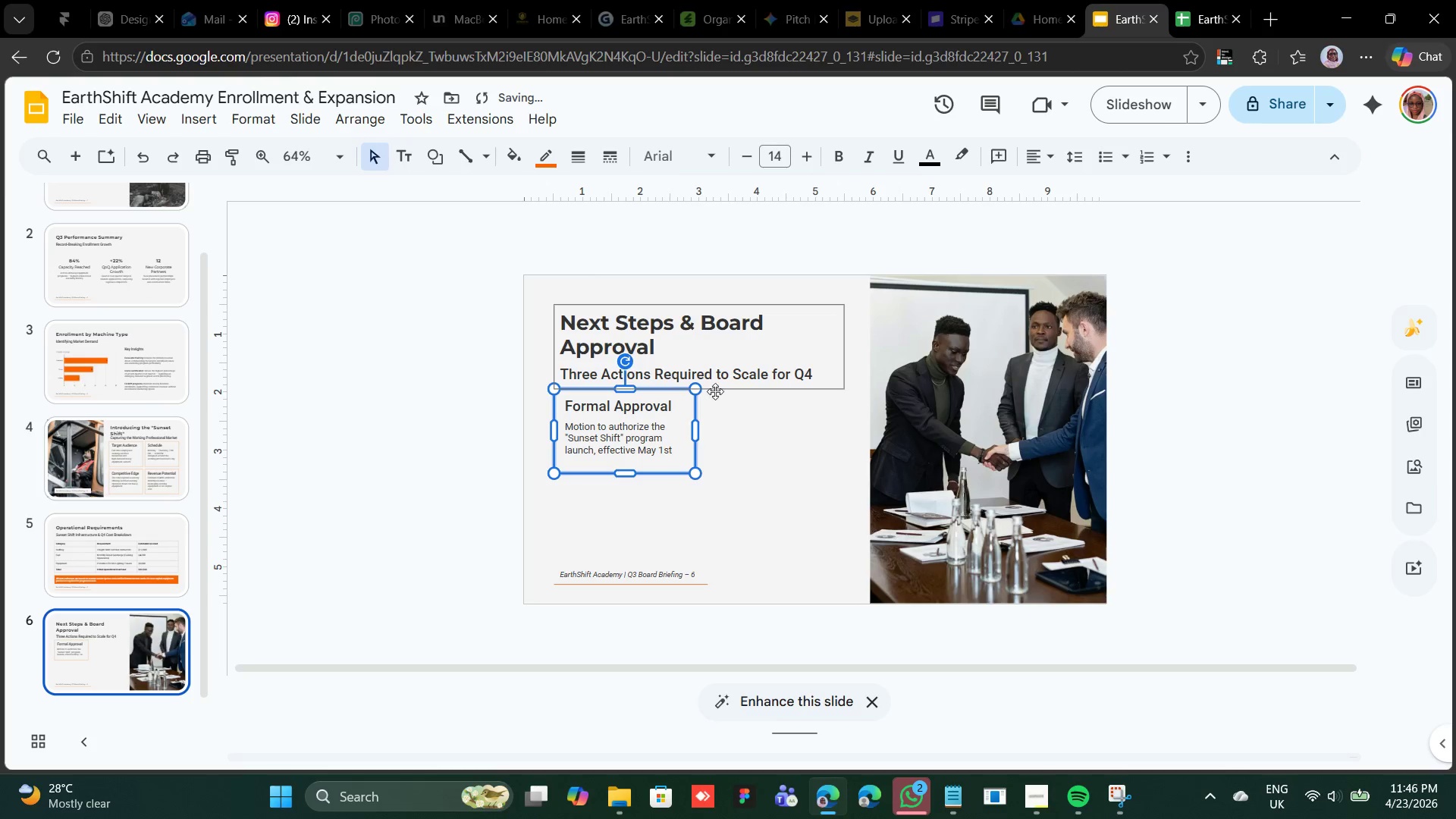 
left_click([733, 482])
 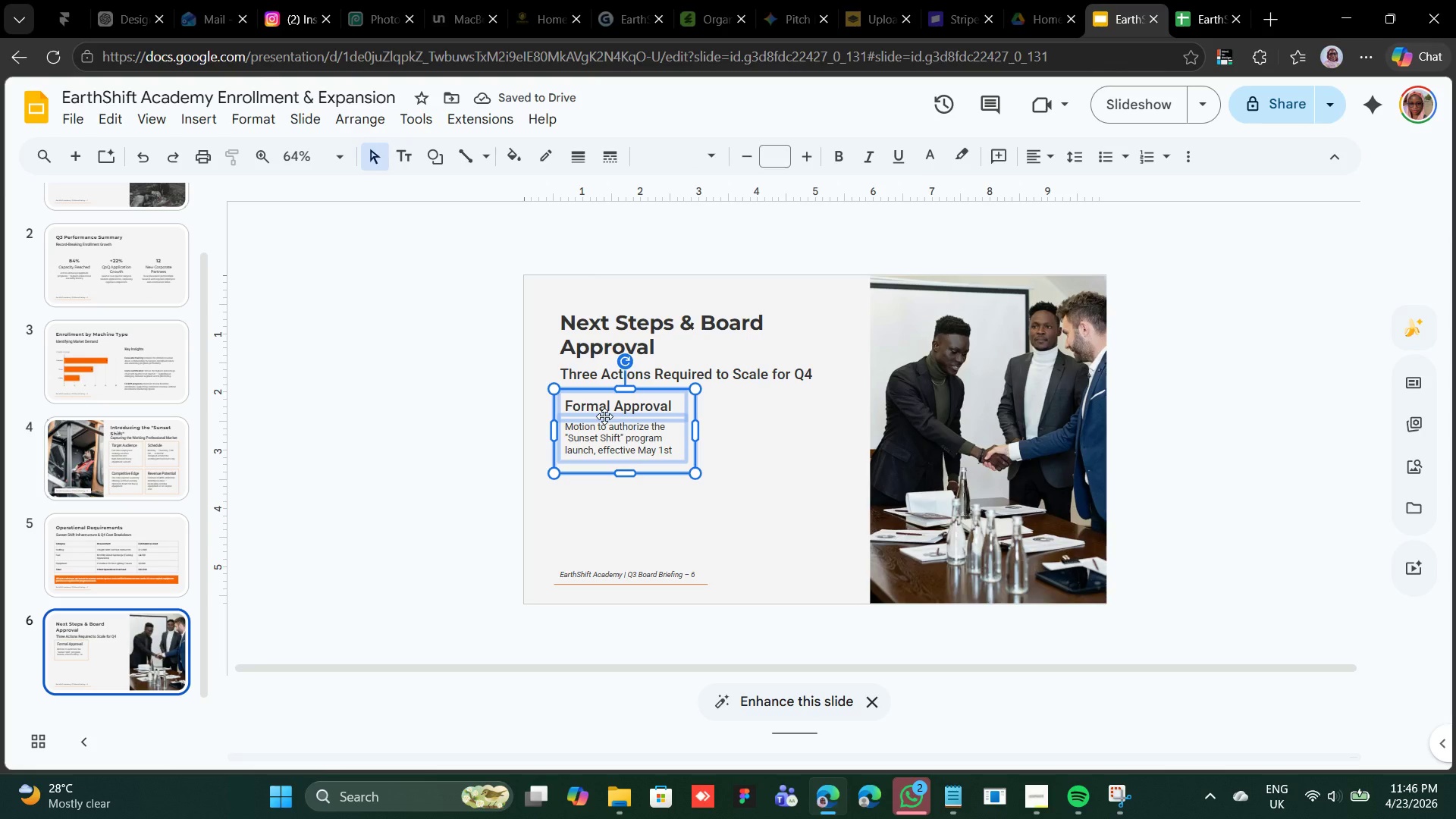 
key(Control+D)
 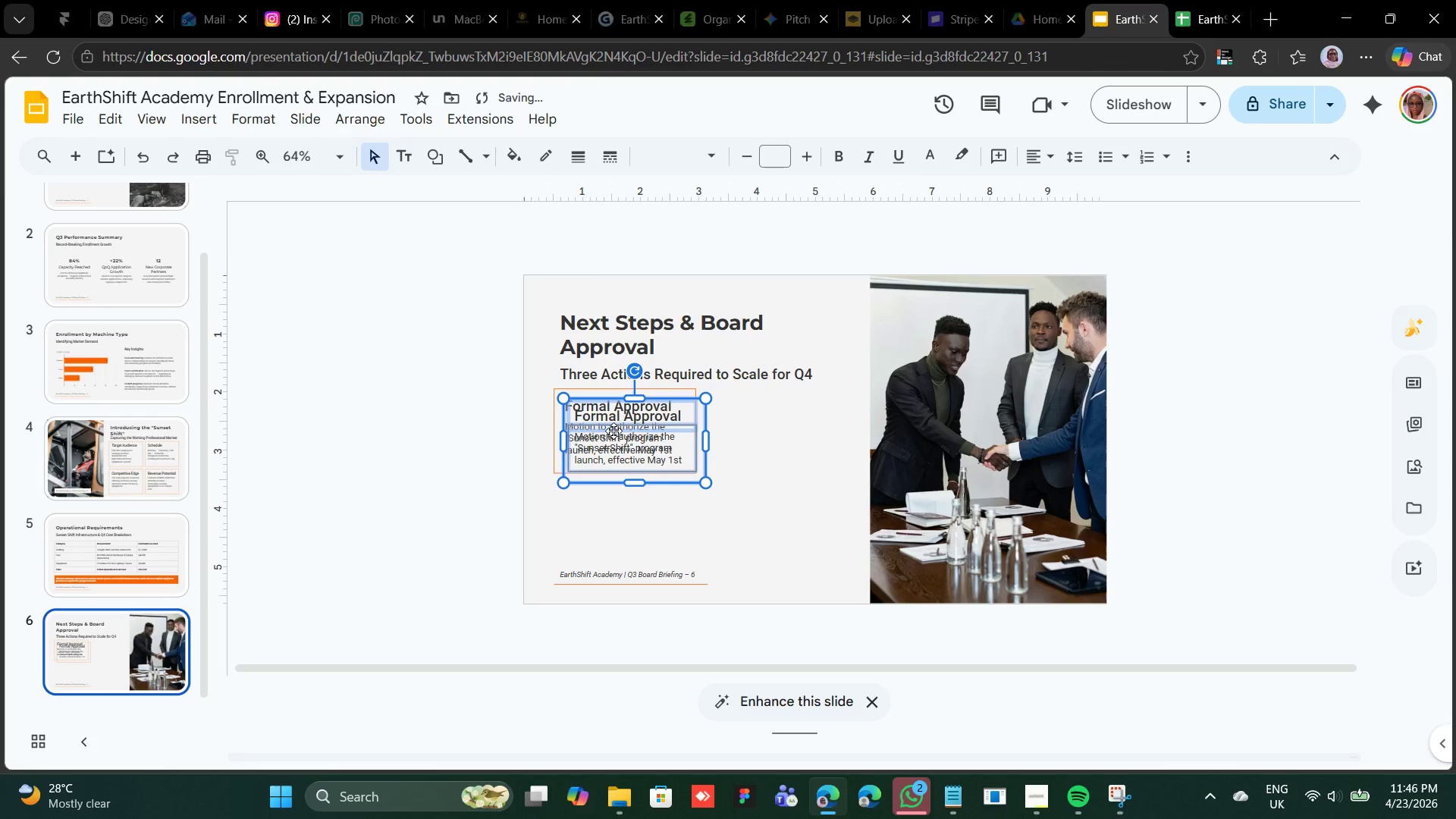 
left_click_drag(start_coordinate=[613, 428], to_coordinate=[751, 418])
 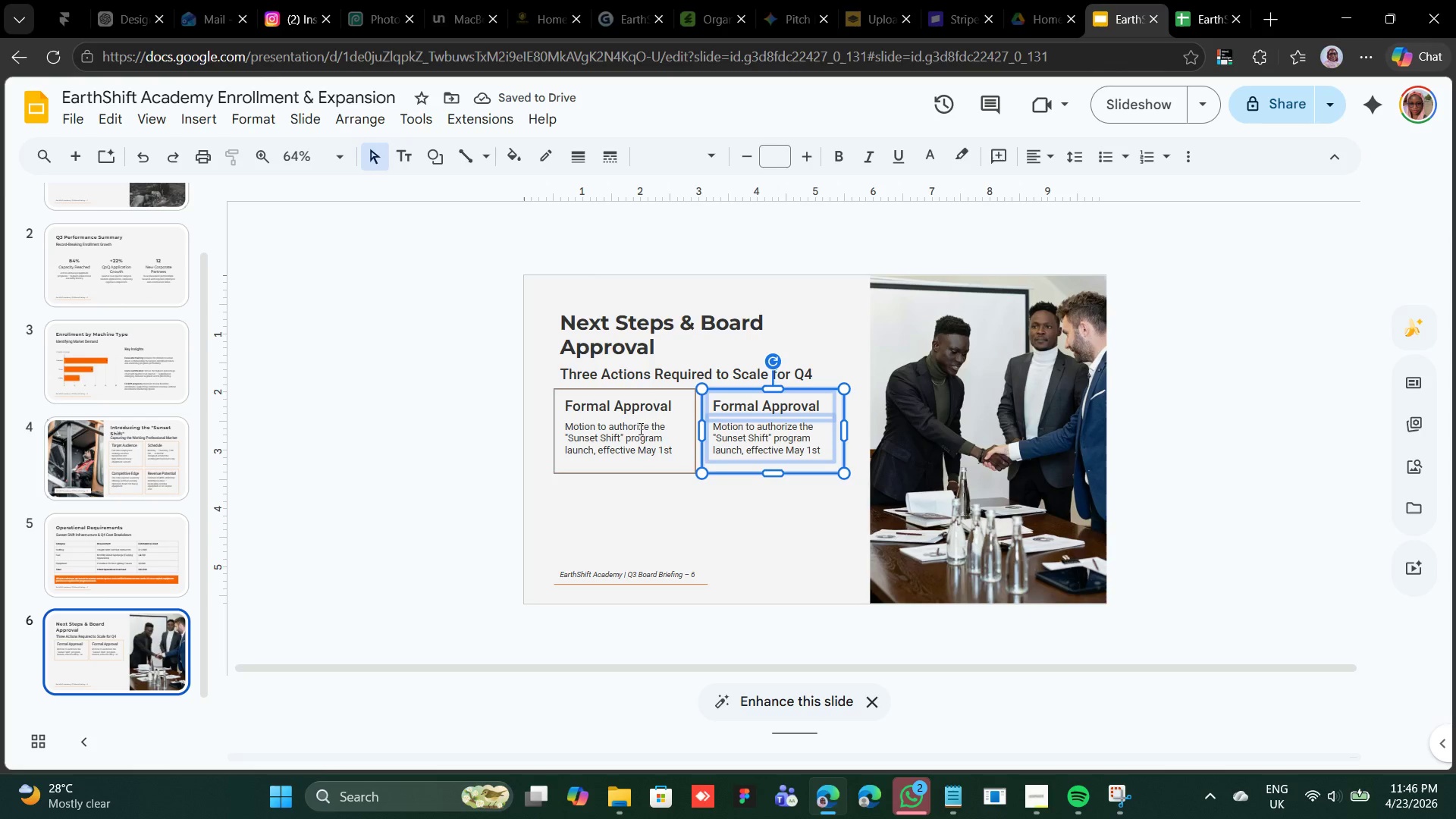 
wait(5.98)
 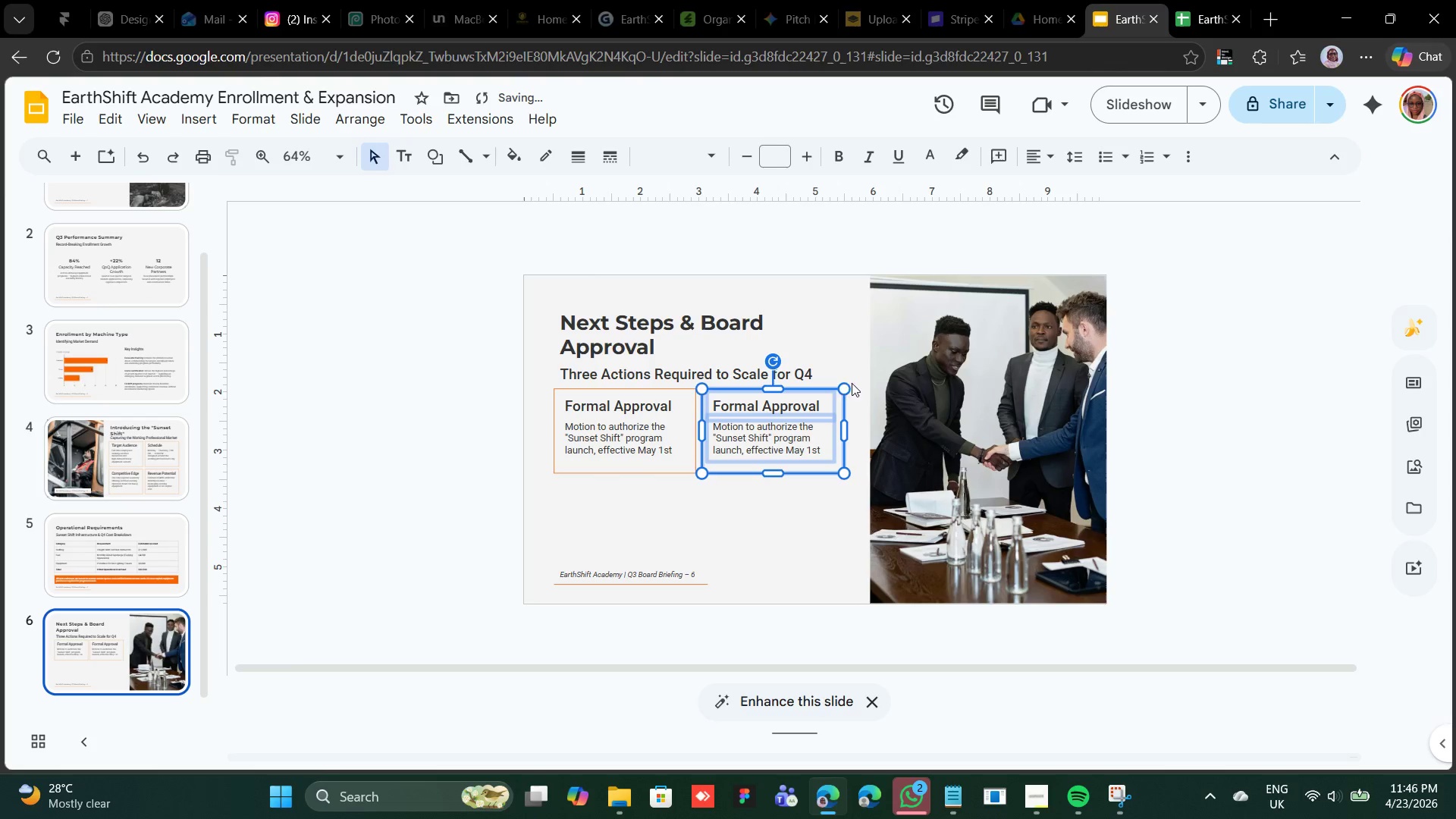 
left_click_drag(start_coordinate=[635, 450], to_coordinate=[672, 450])
 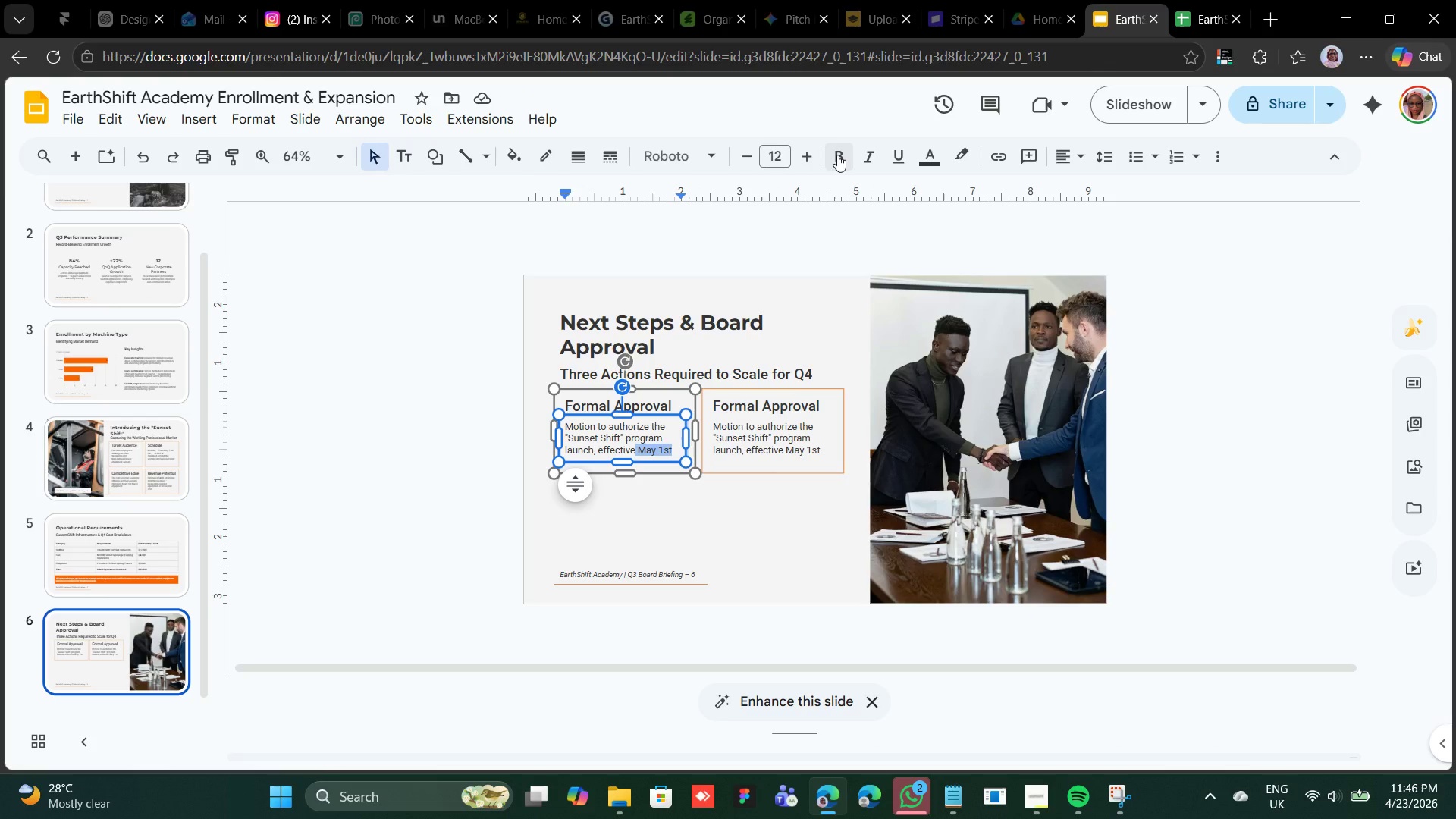 
left_click([835, 158])
 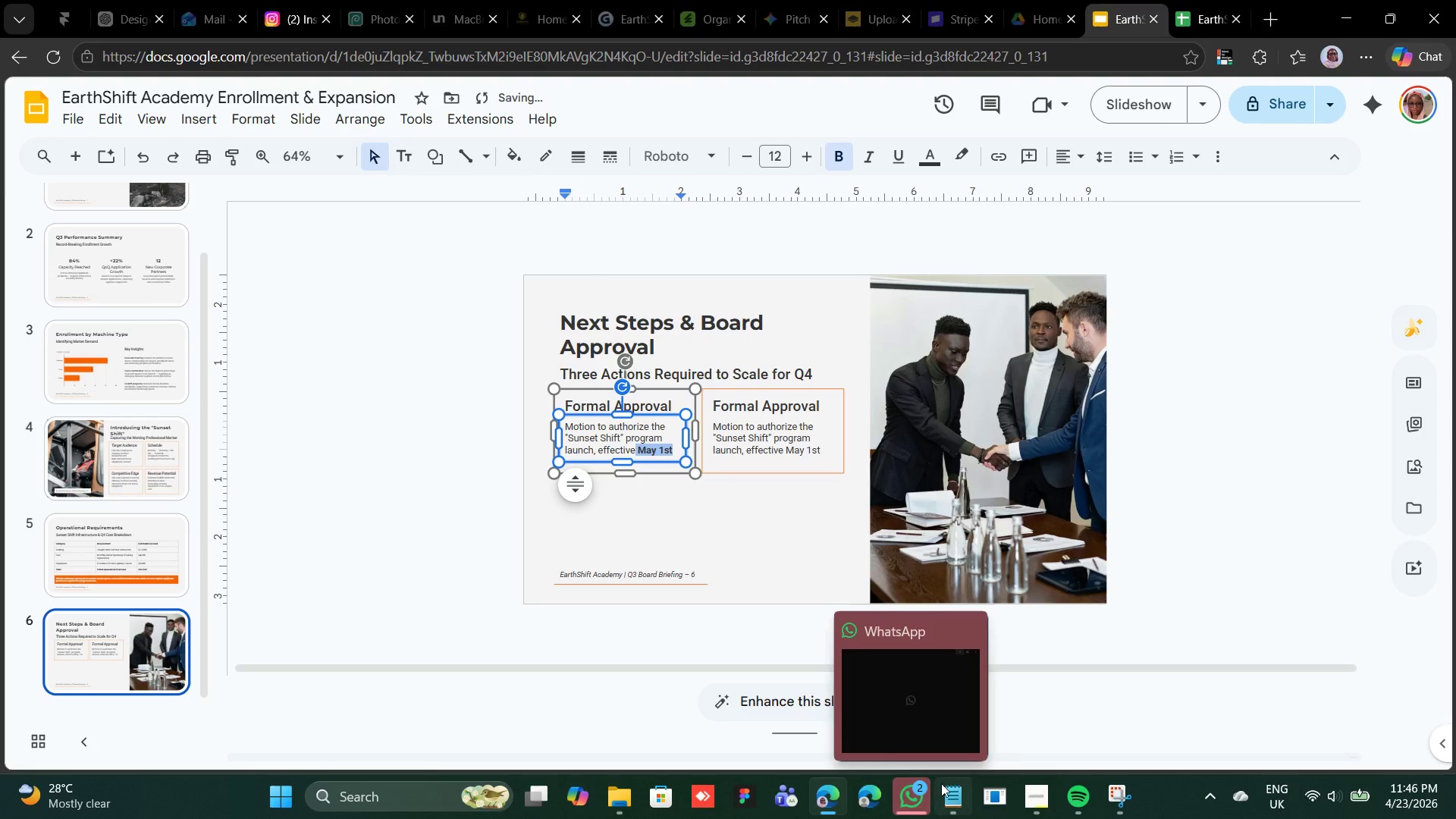 
left_click([949, 786])
 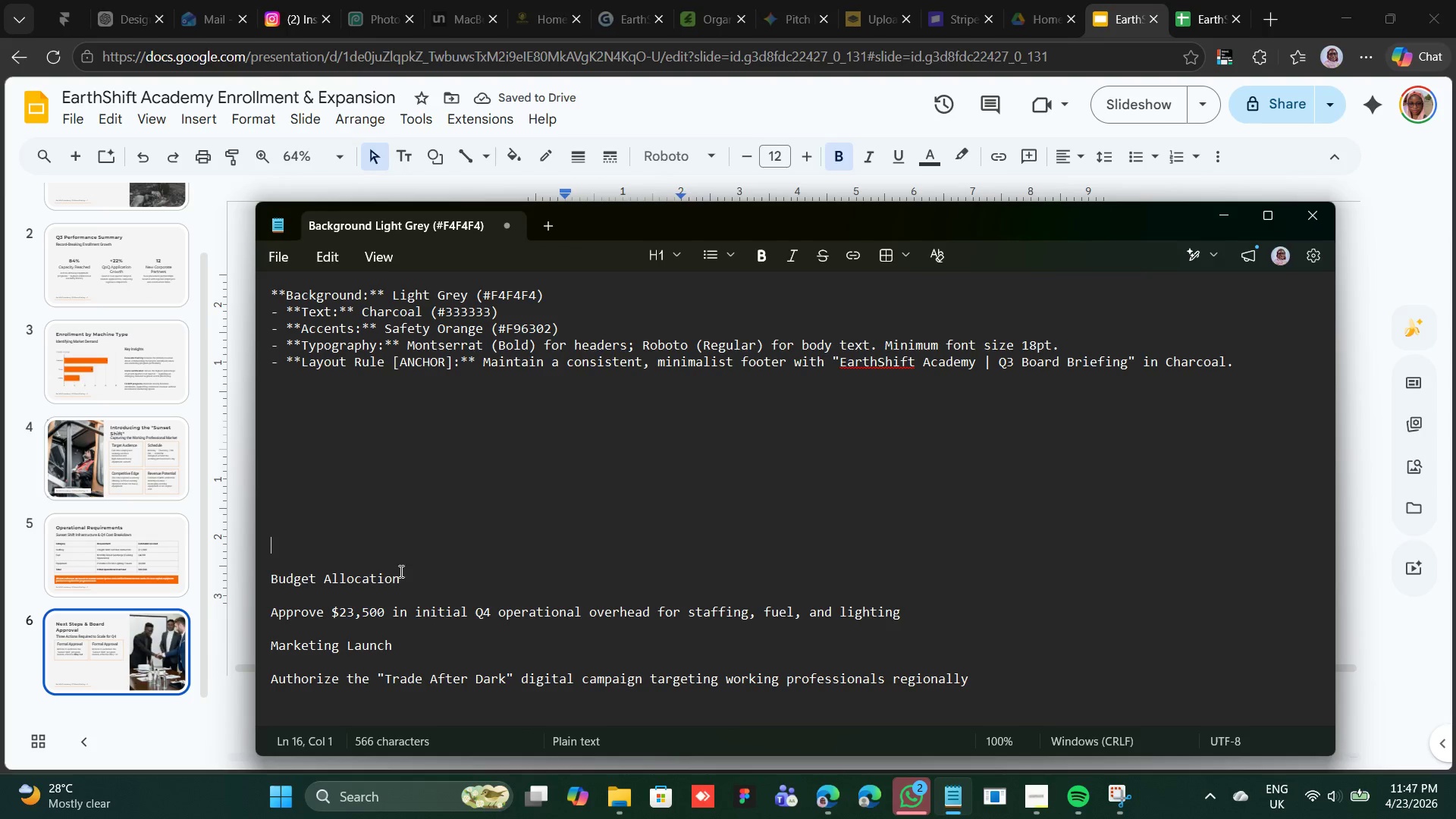 
left_click_drag(start_coordinate=[403, 576], to_coordinate=[269, 584])
 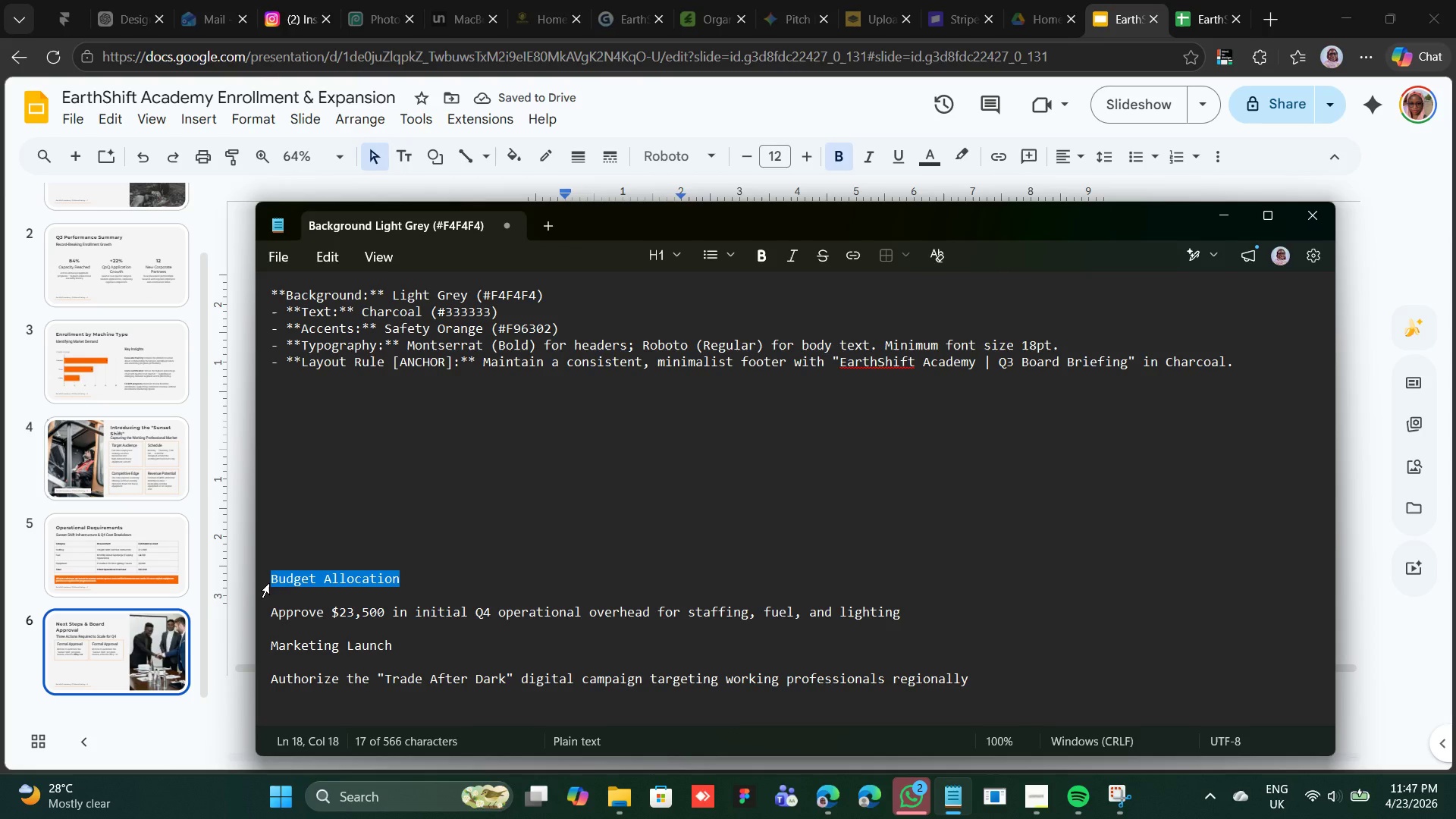 
right_click([269, 583])
 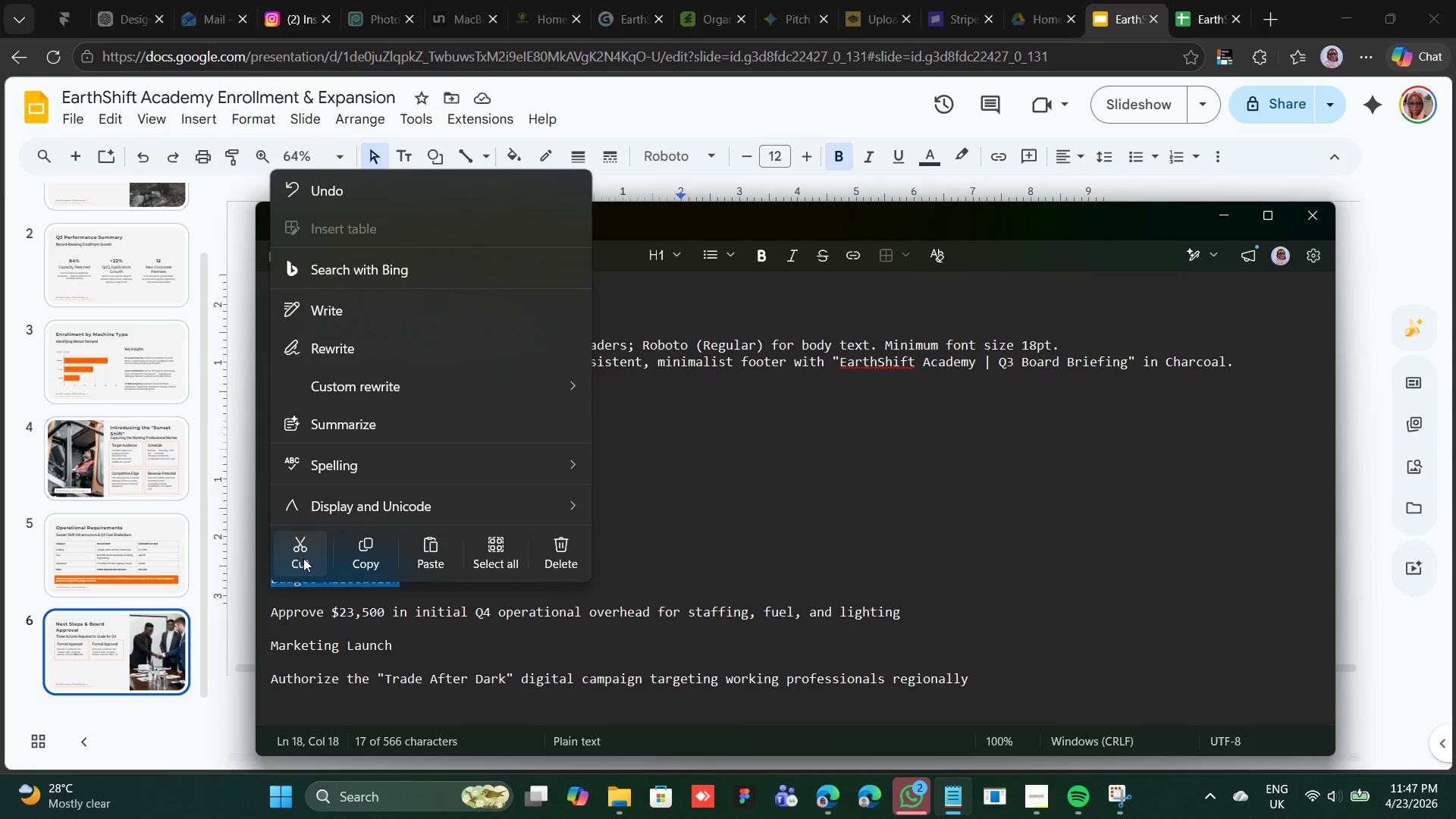 
left_click([303, 557])
 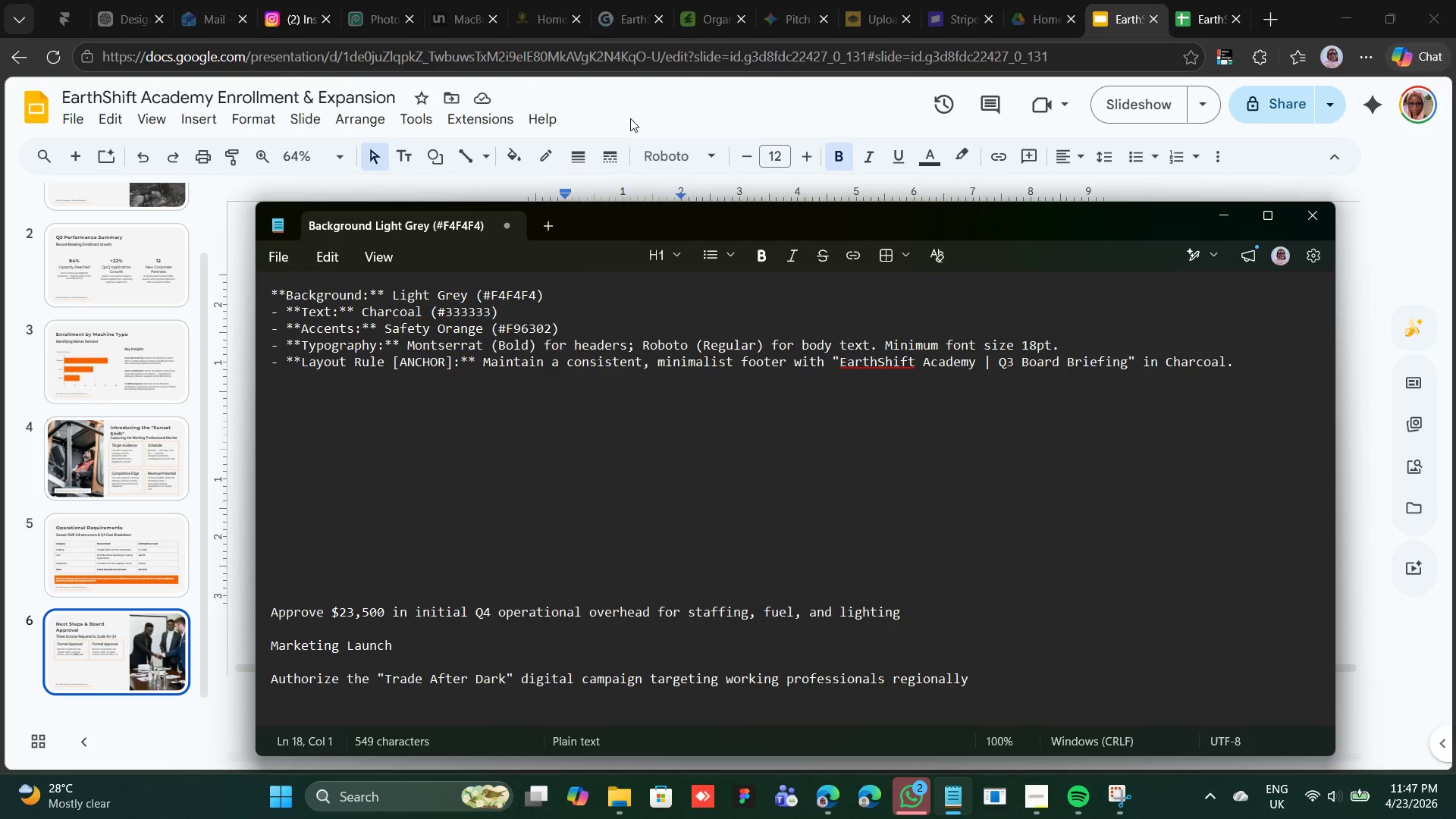 
left_click([630, 118])
 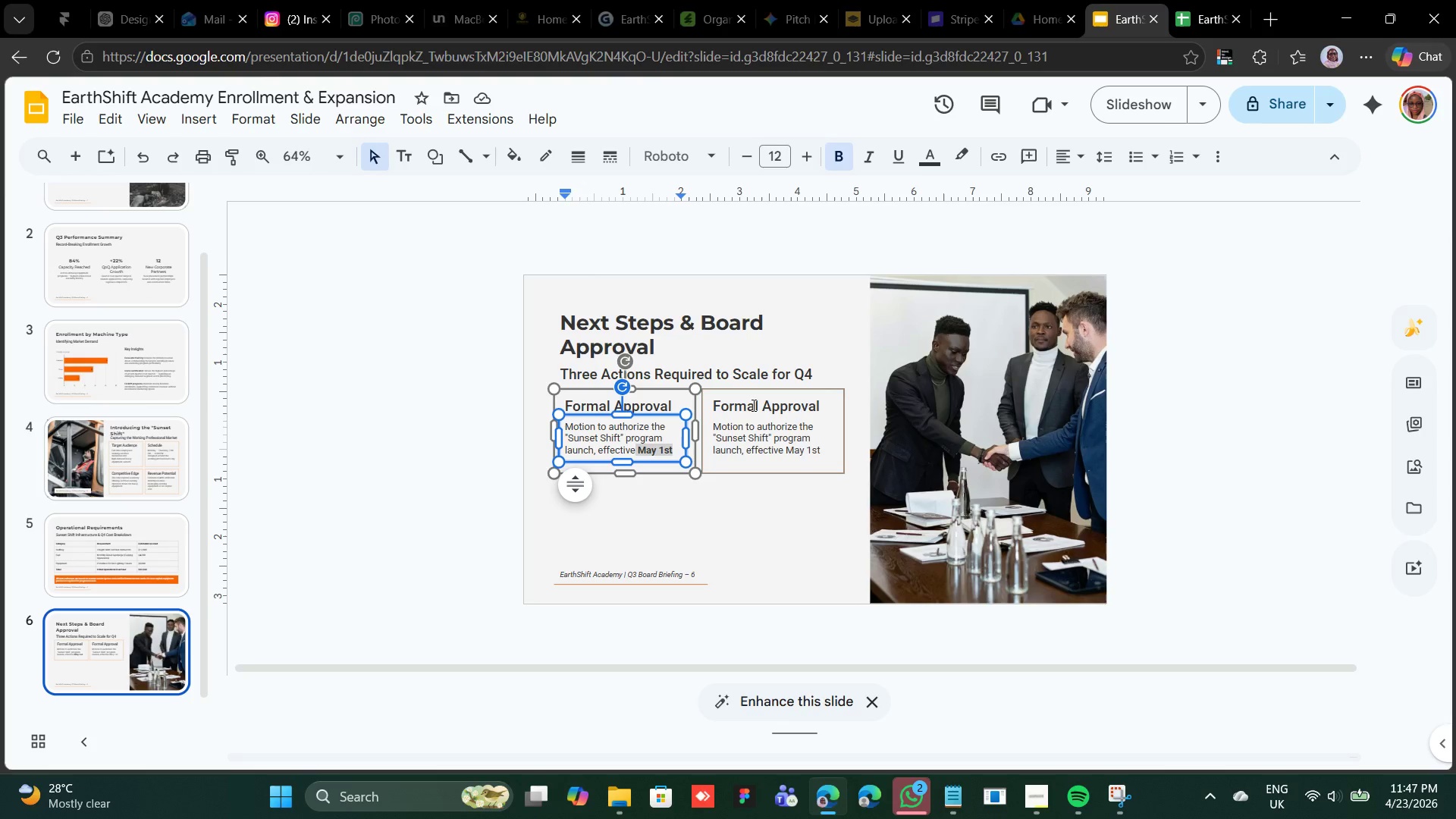 
left_click([752, 405])
 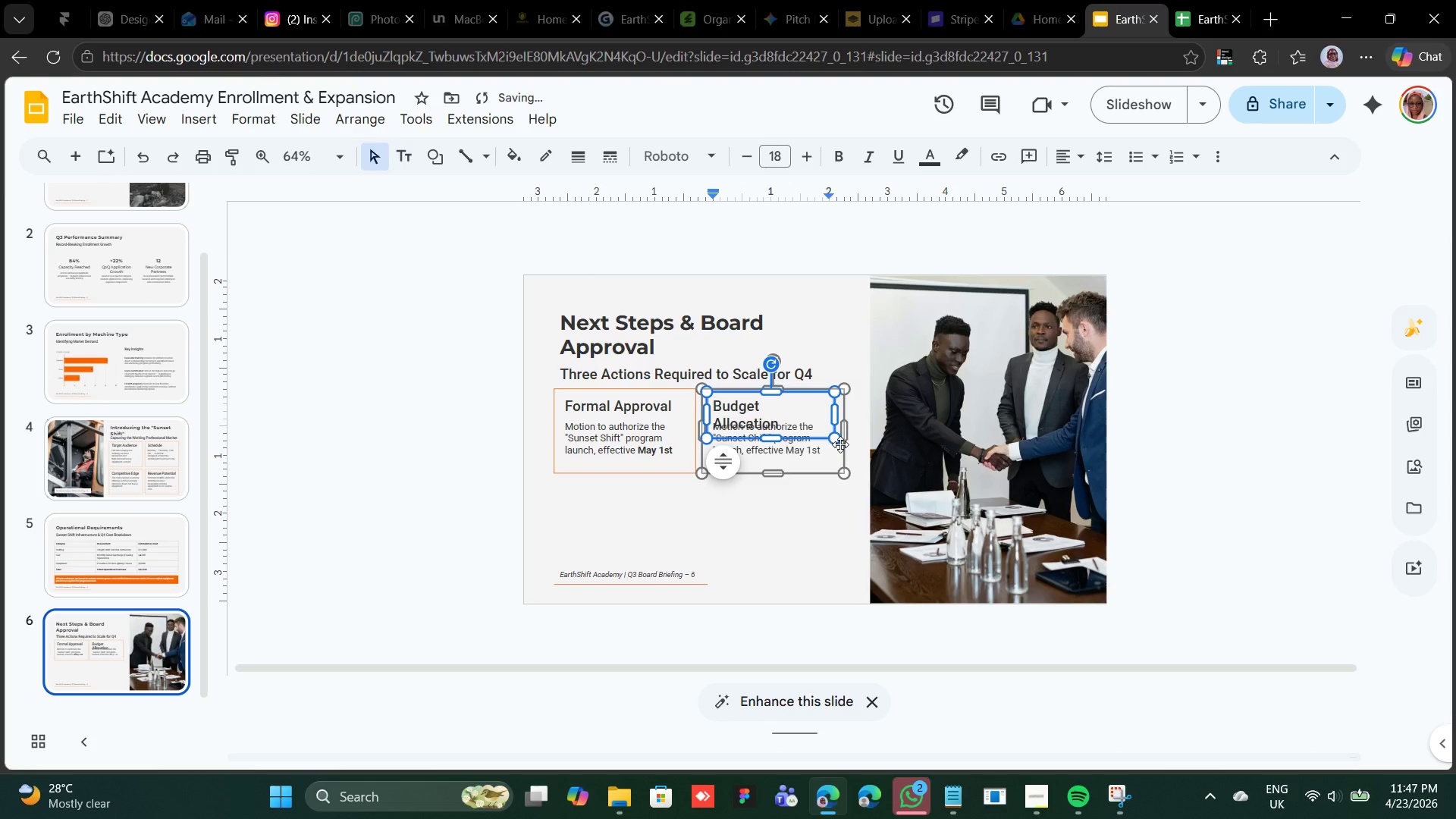 
left_click_drag(start_coordinate=[835, 408], to_coordinate=[842, 403])
 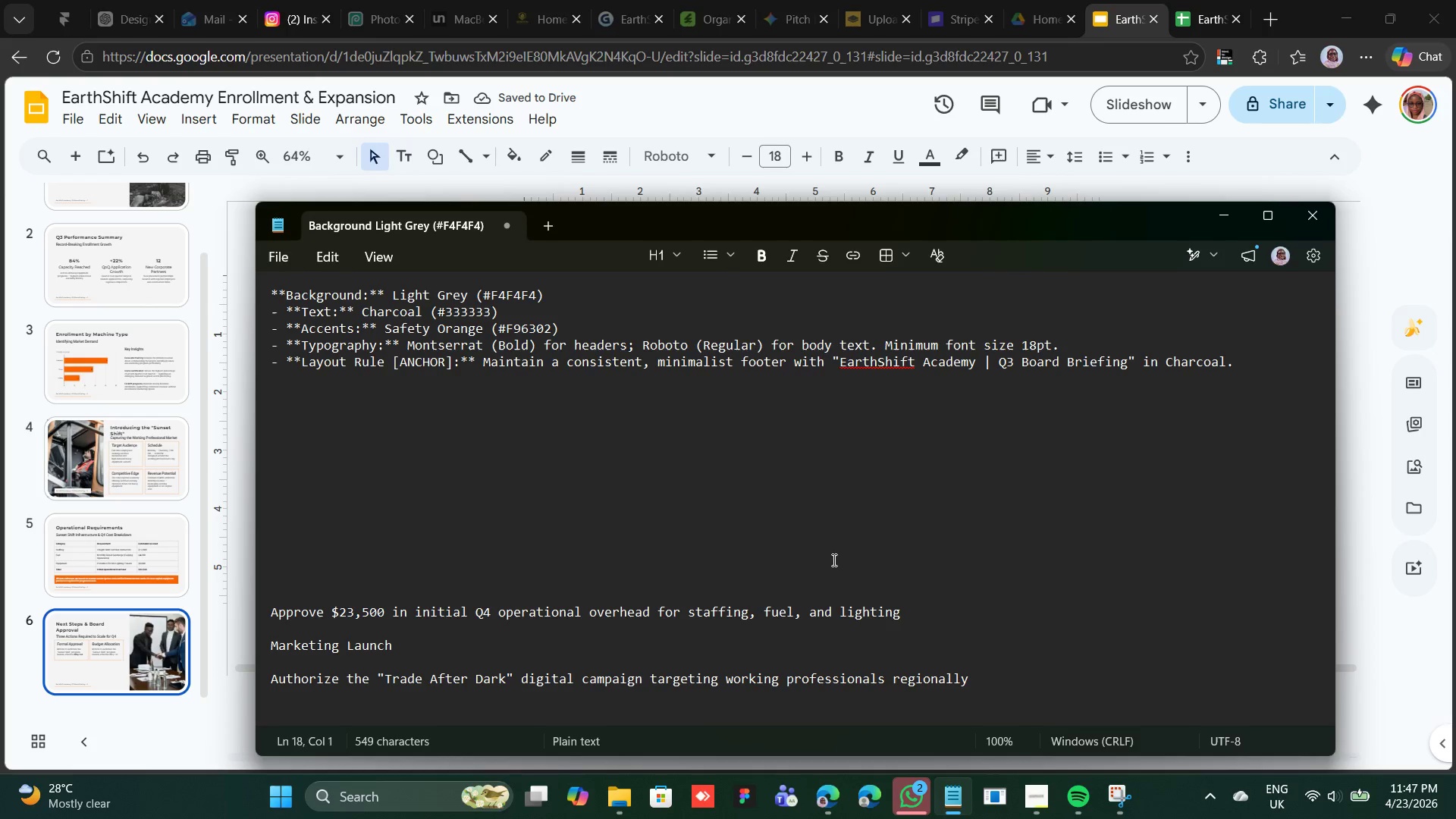 
left_click_drag(start_coordinate=[901, 613], to_coordinate=[268, 617])
 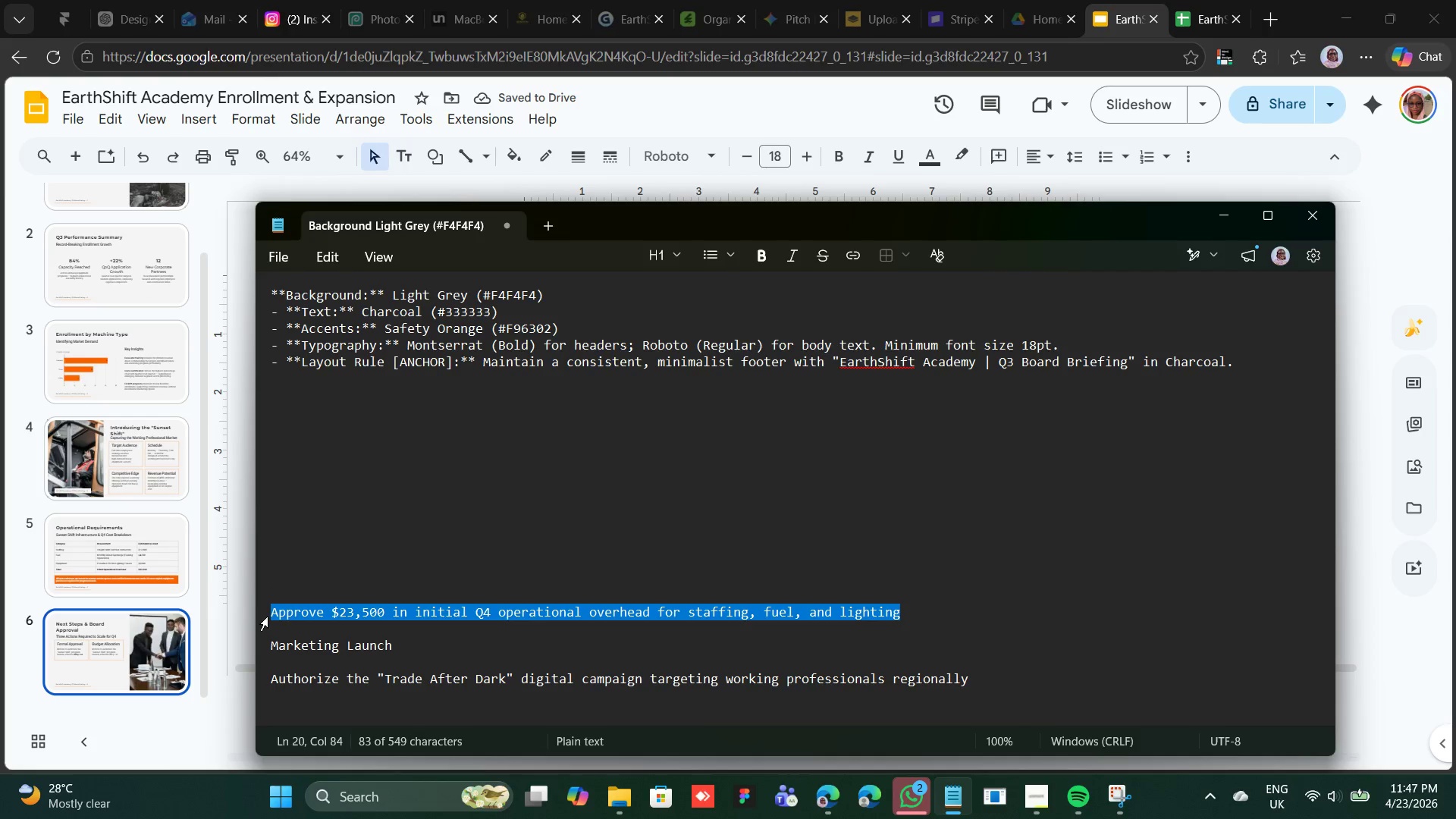 
right_click([268, 617])
 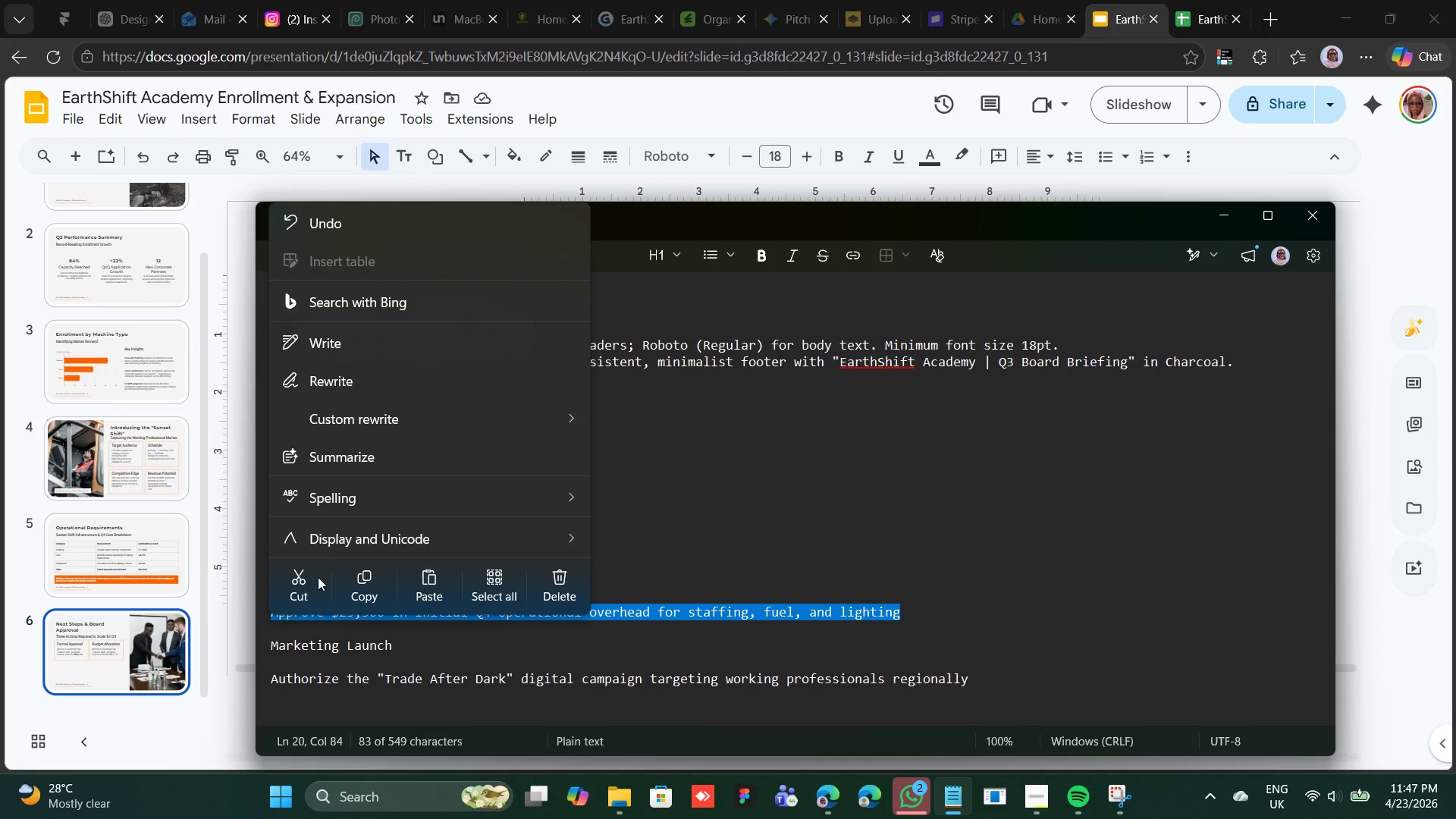 
left_click([310, 580])
 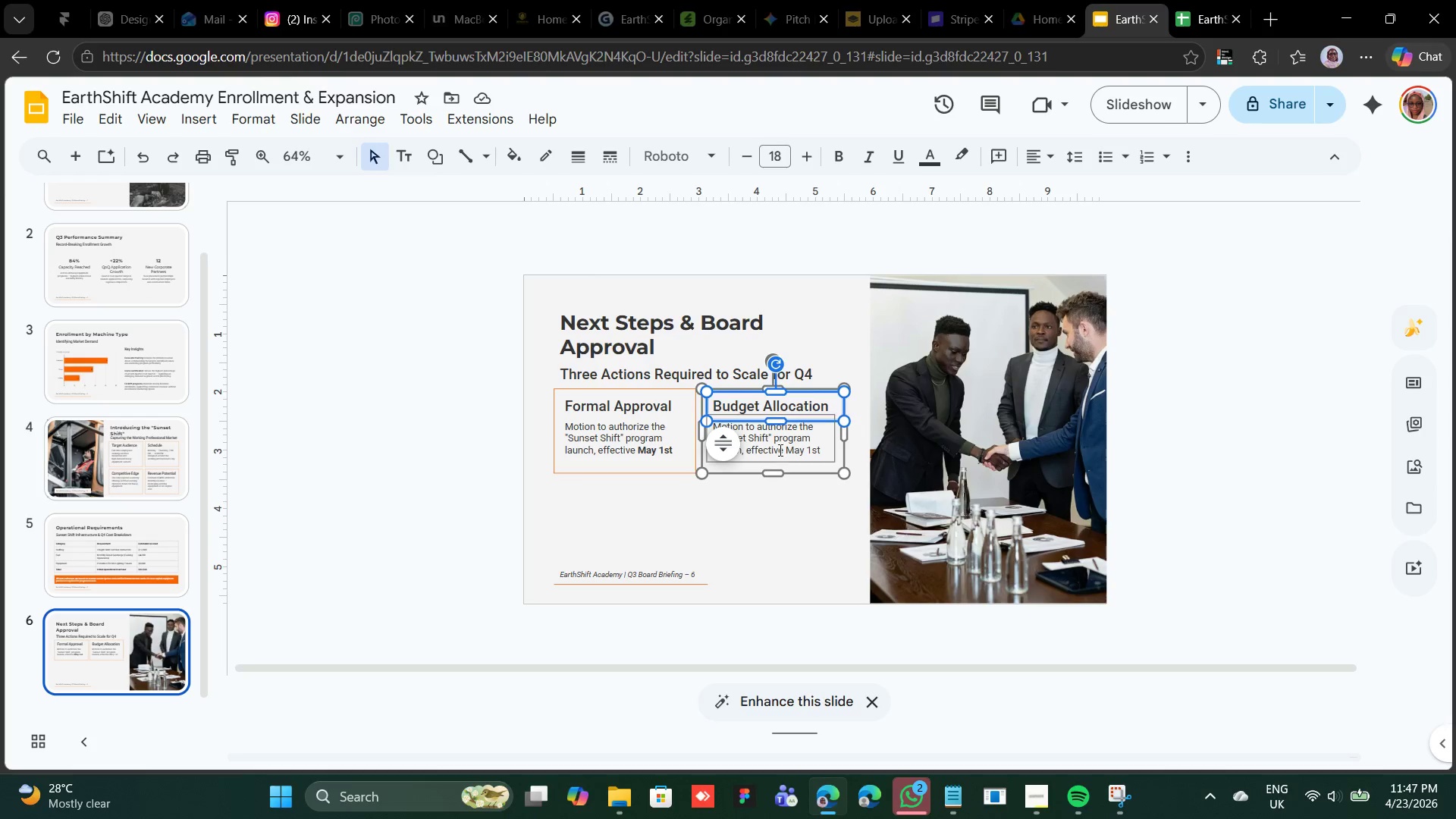 
double_click([782, 445])
 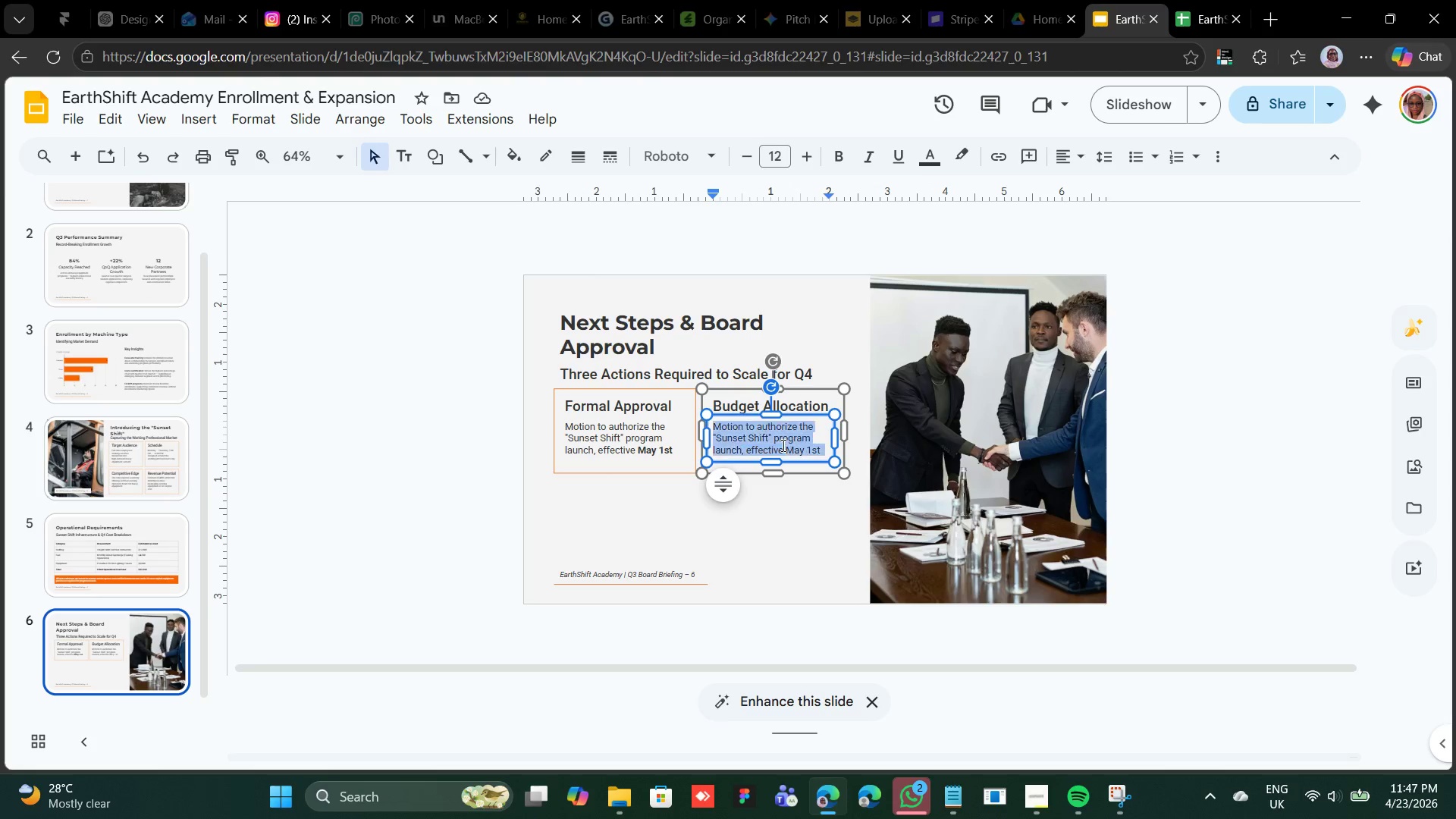 
triple_click([782, 445])
 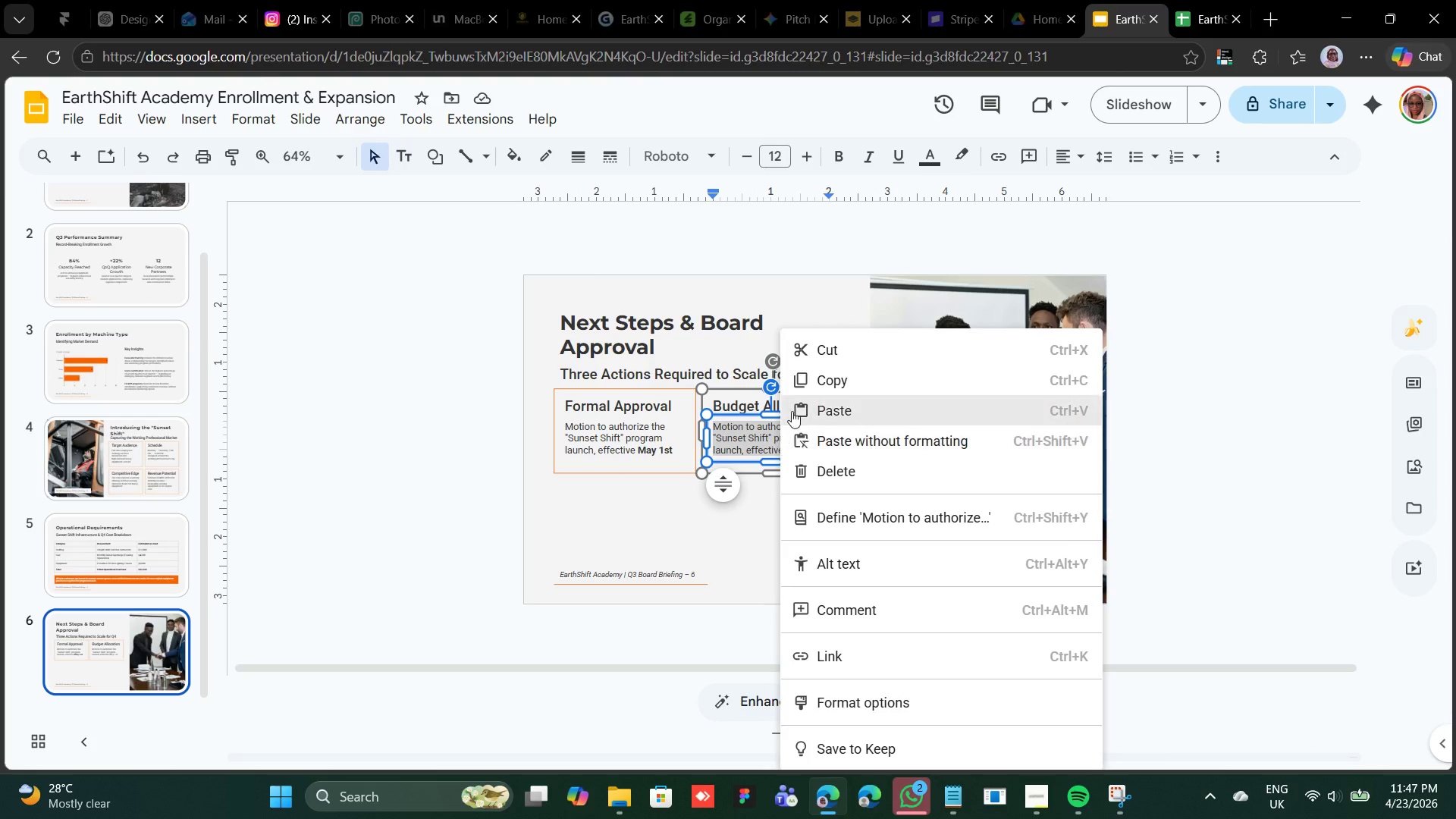 
left_click([793, 410])
 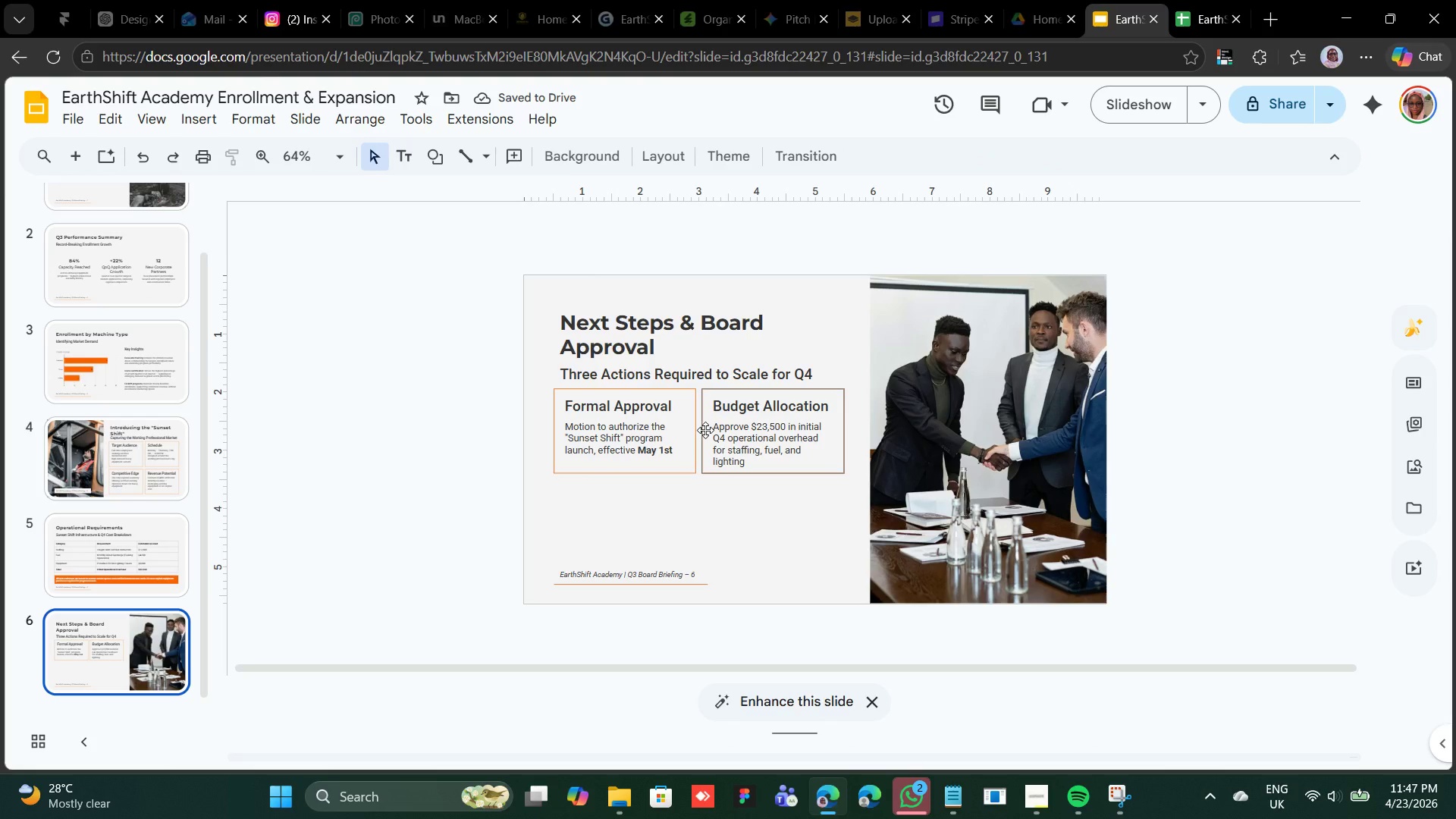 
left_click([705, 429])
 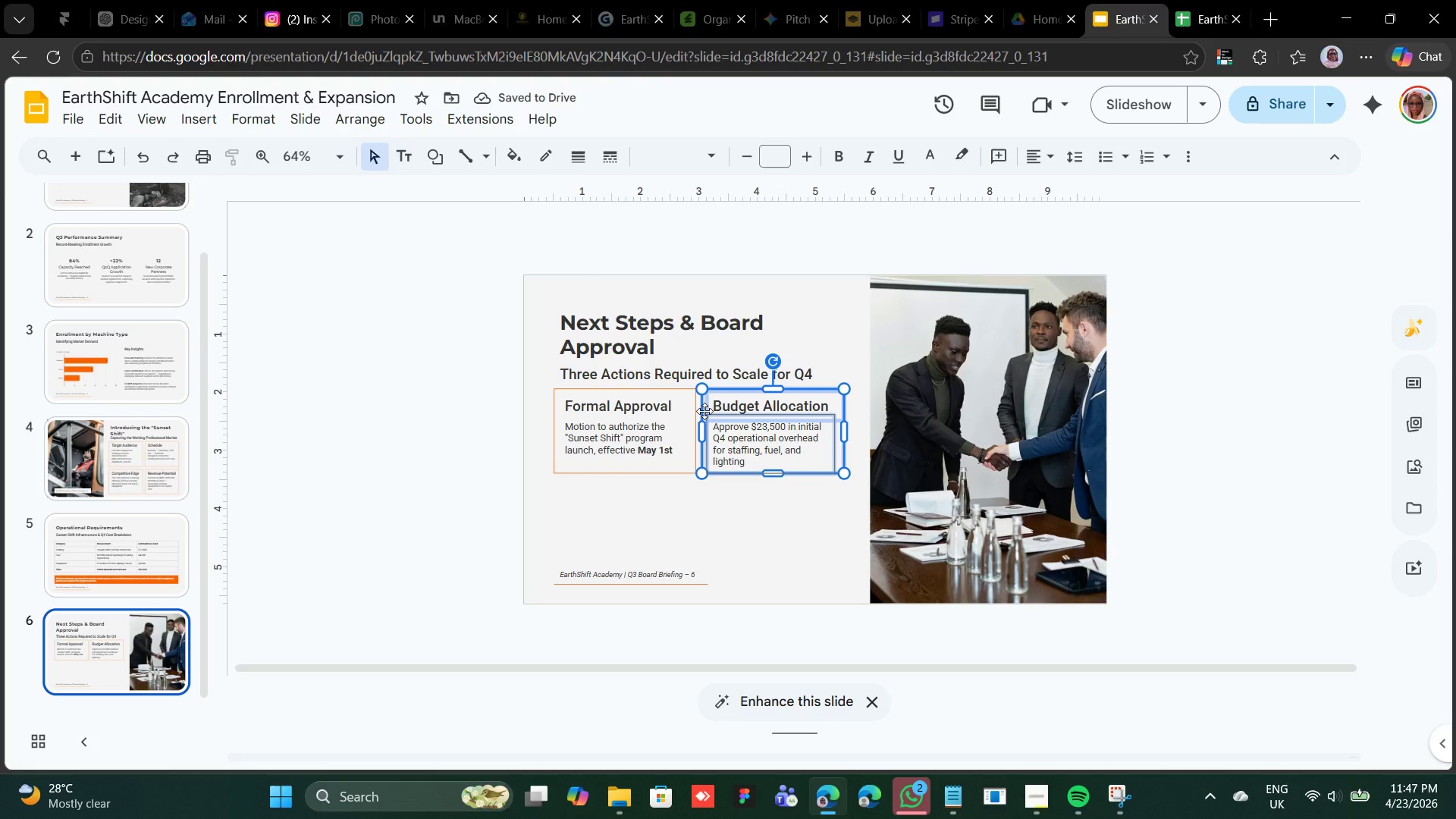 
key(Control+D)
 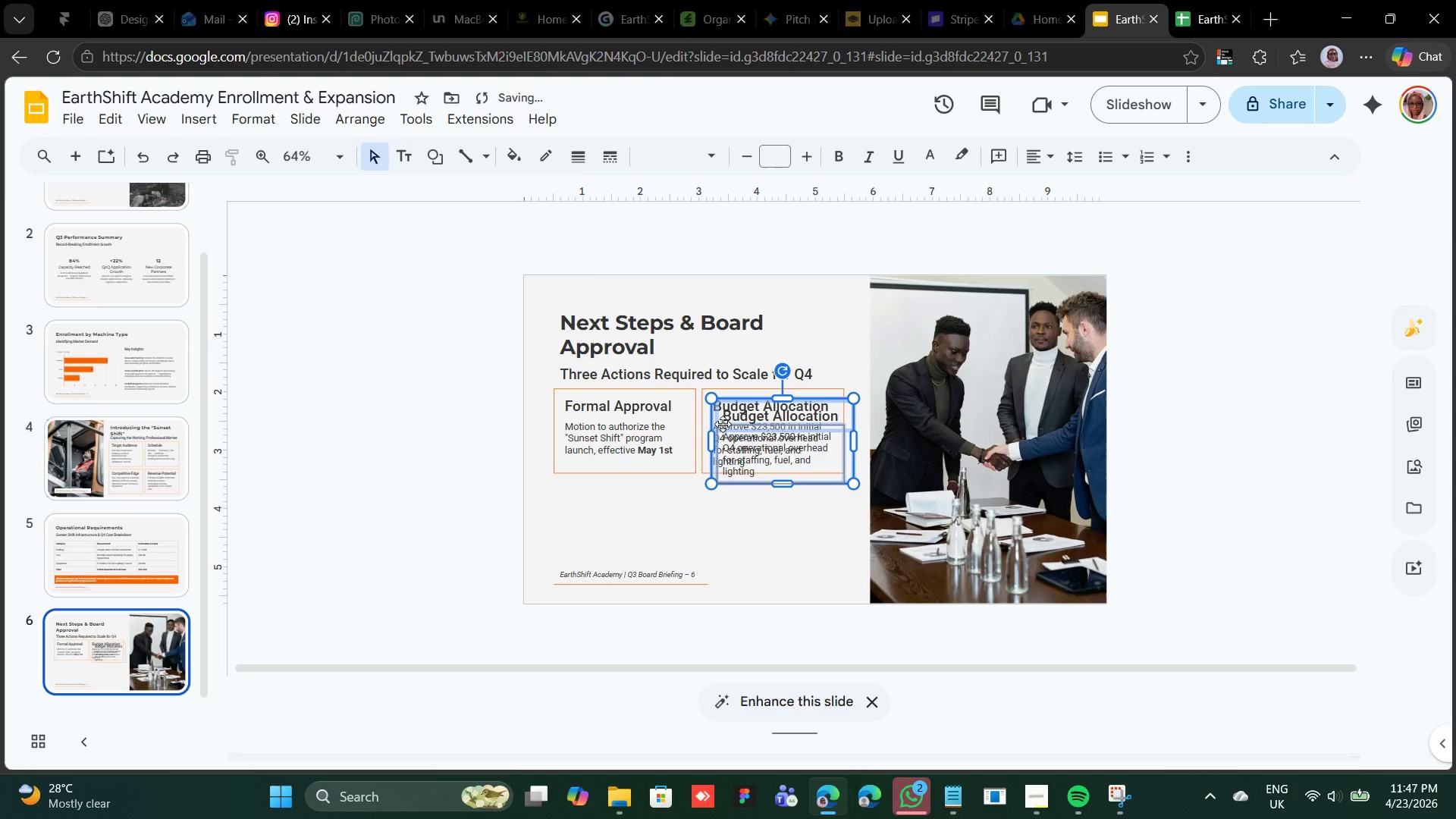 
left_click_drag(start_coordinate=[723, 424], to_coordinate=[561, 507])
 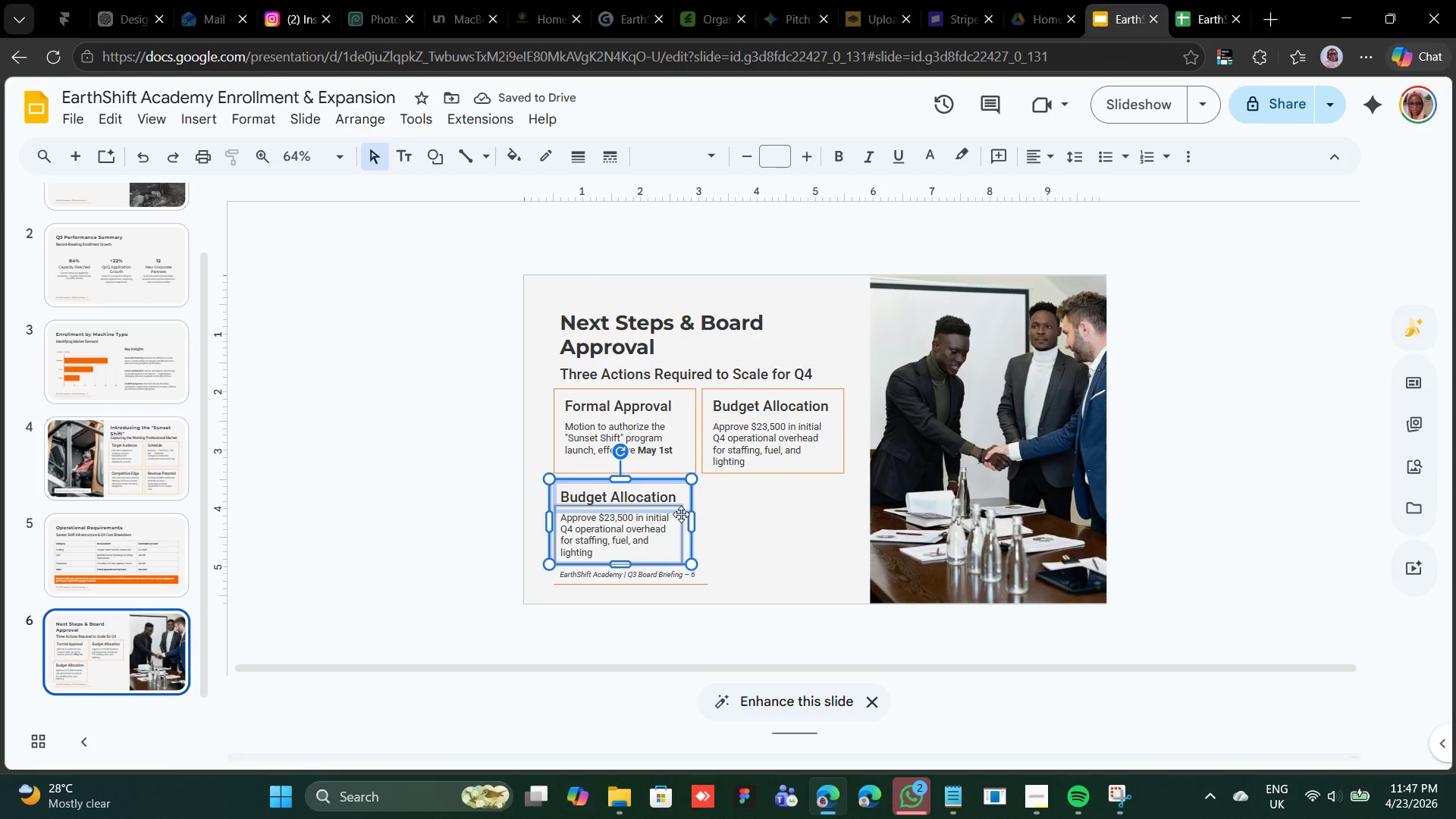 
left_click_drag(start_coordinate=[698, 519], to_coordinate=[716, 513])
 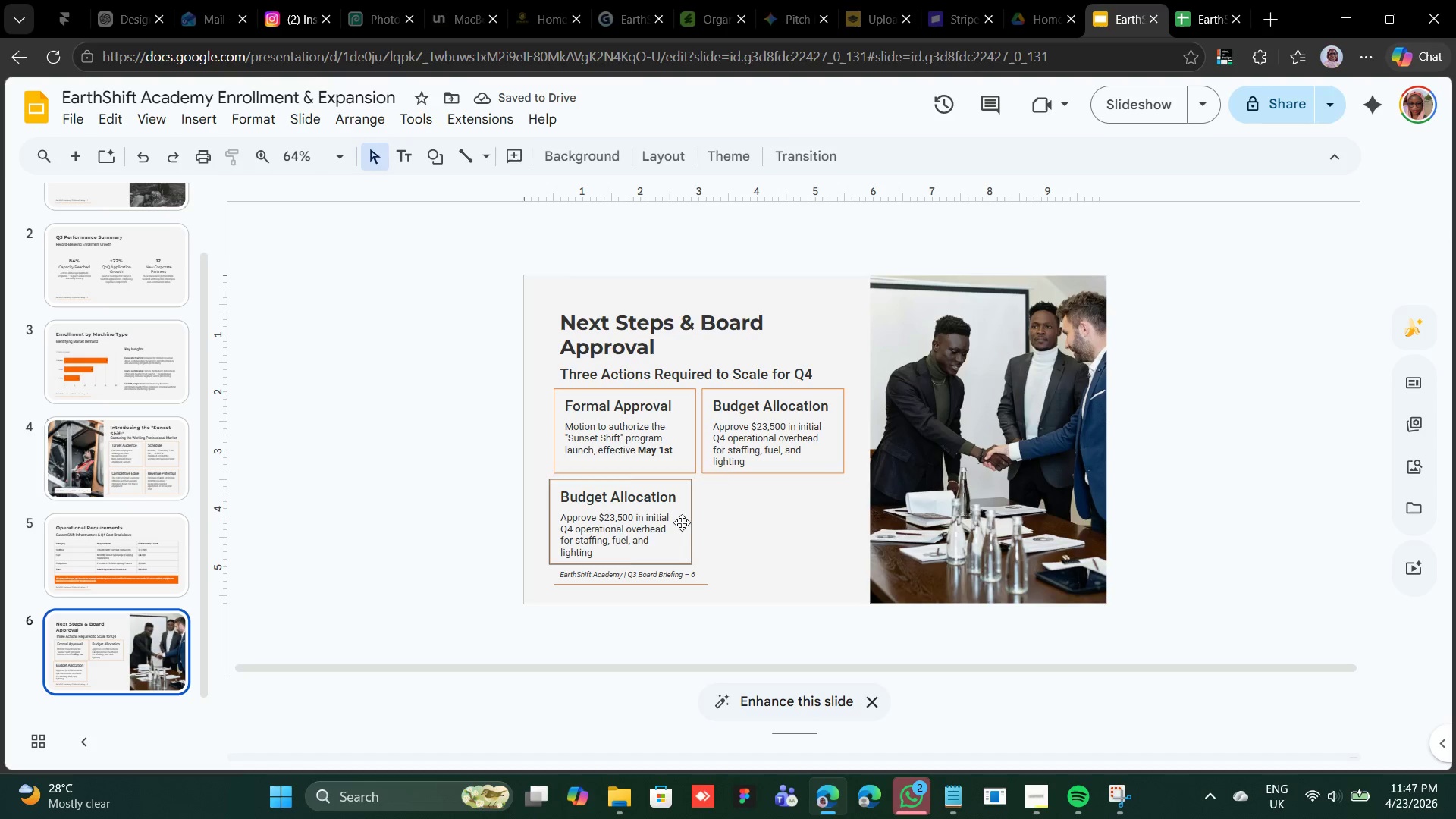 
left_click([682, 522])
 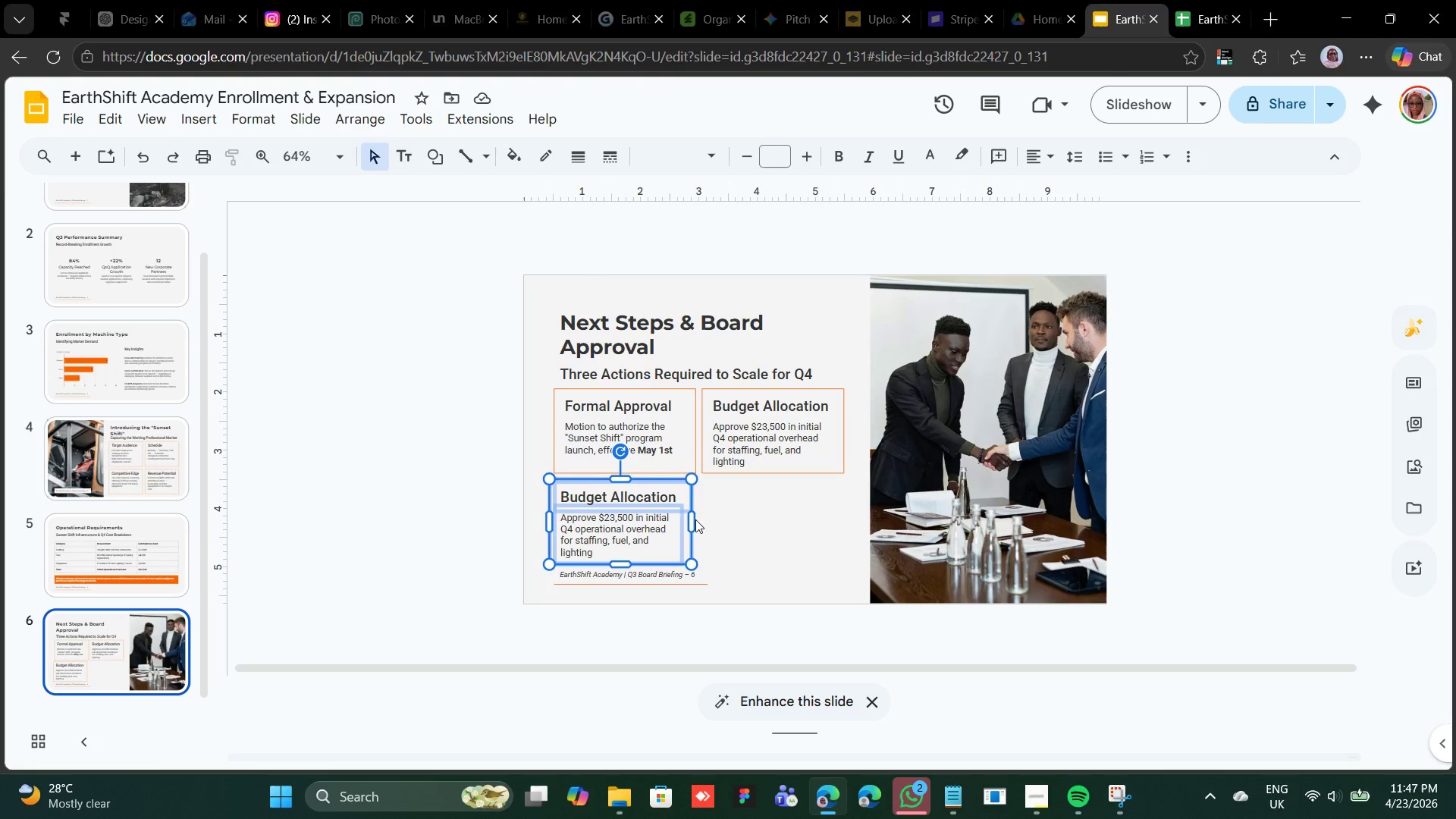 
left_click_drag(start_coordinate=[691, 522], to_coordinate=[844, 501])
 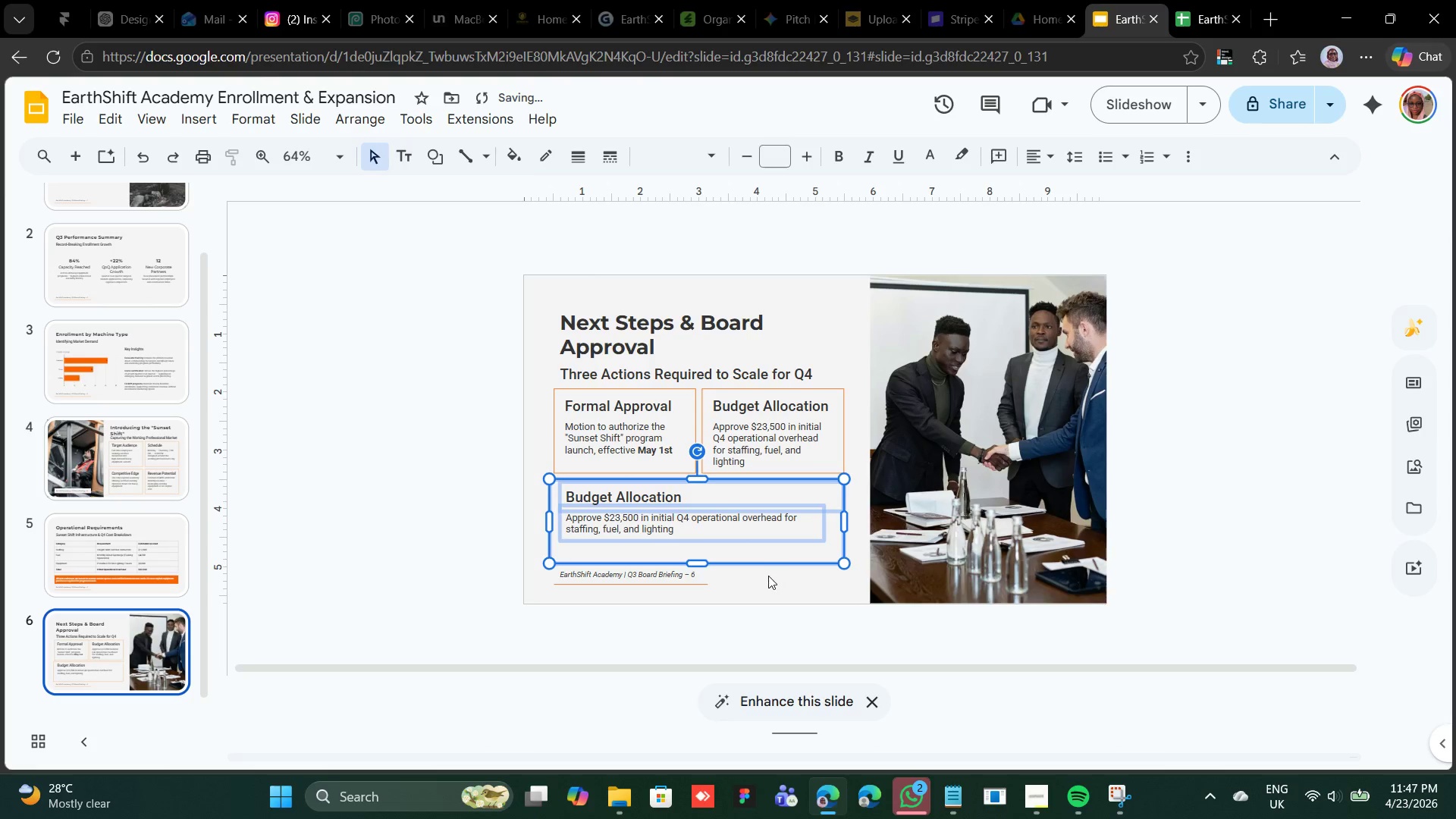 
left_click([750, 575])
 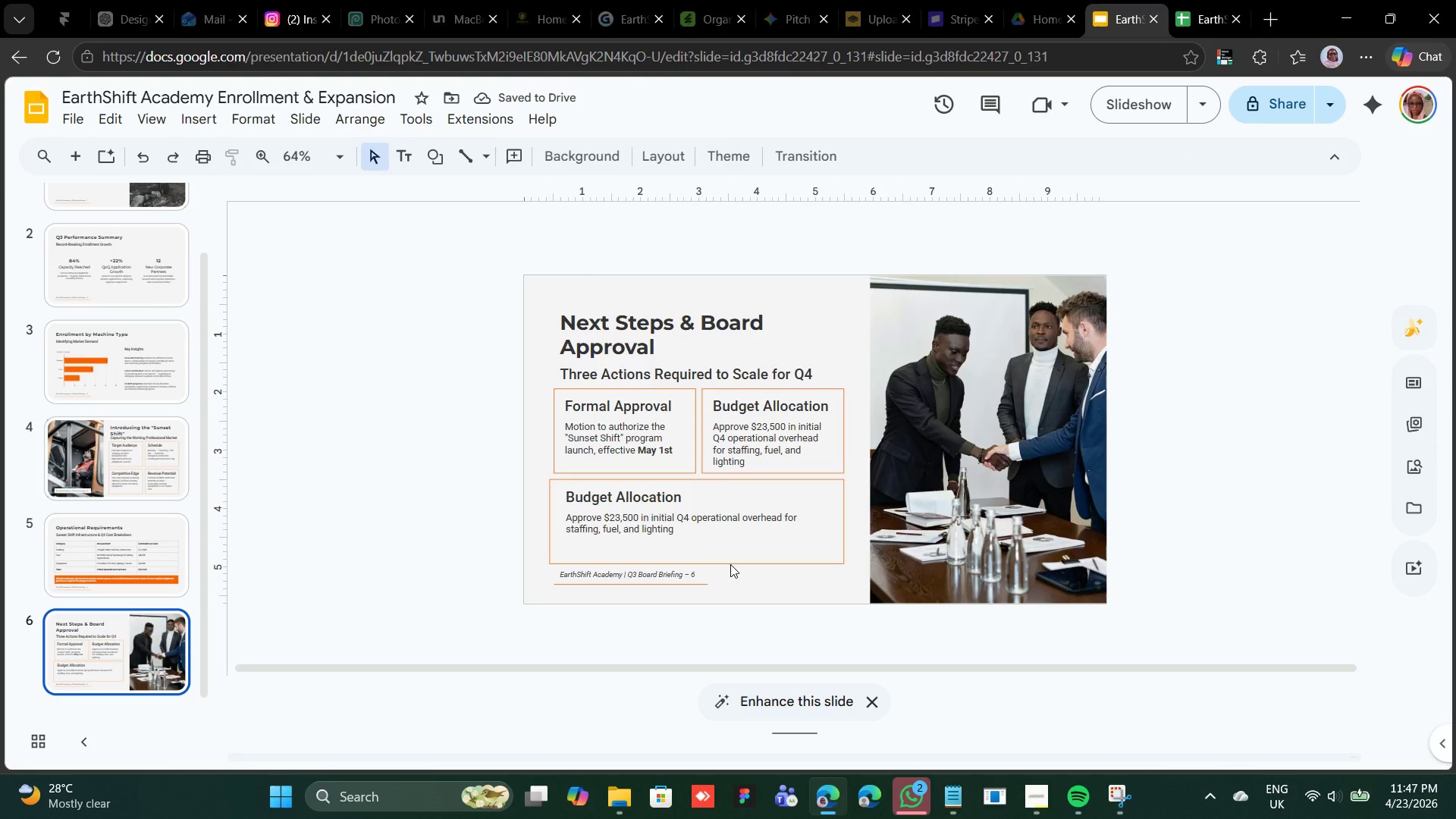 
left_click([730, 564])
 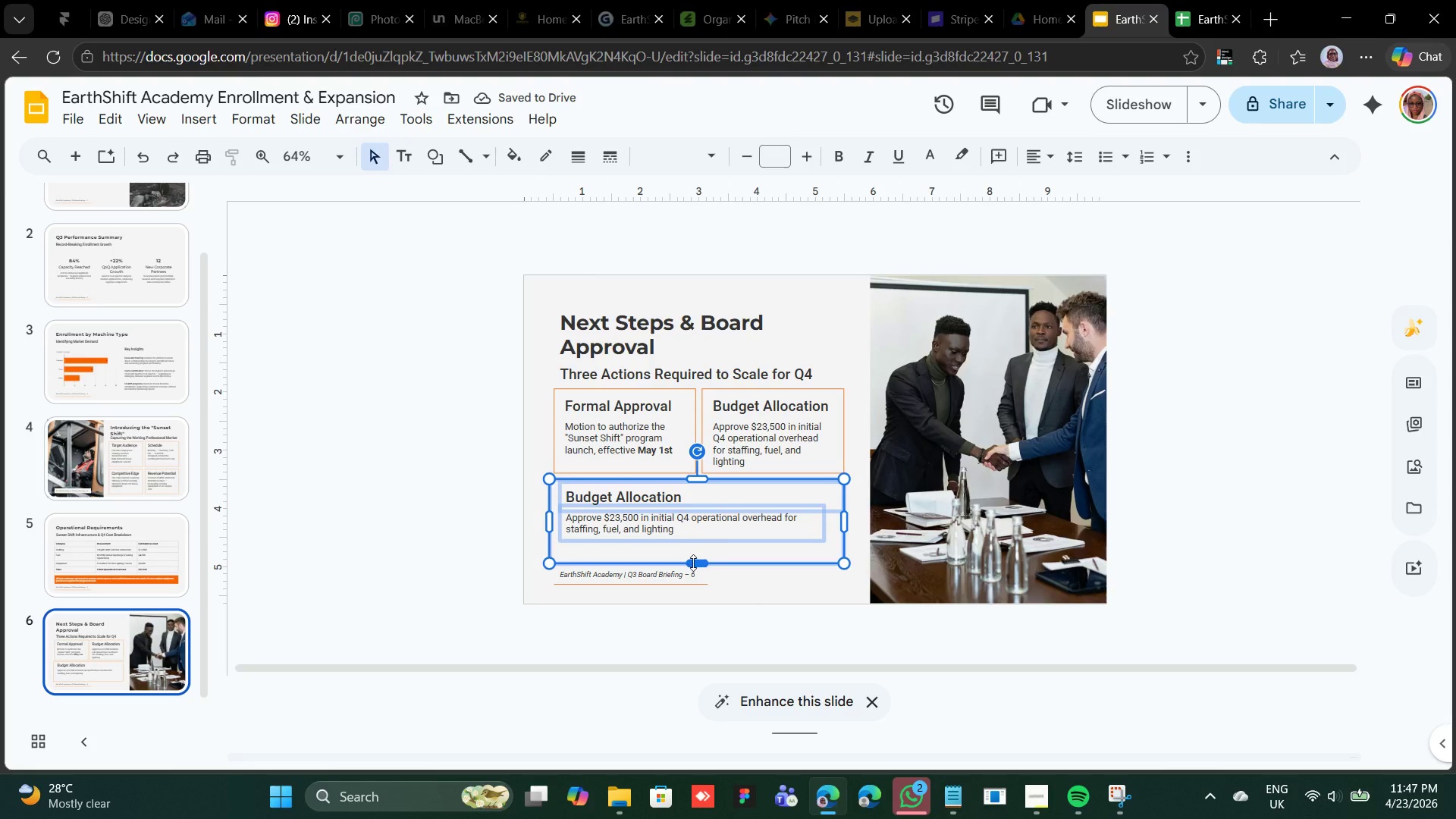 
left_click_drag(start_coordinate=[694, 562], to_coordinate=[694, 545])
 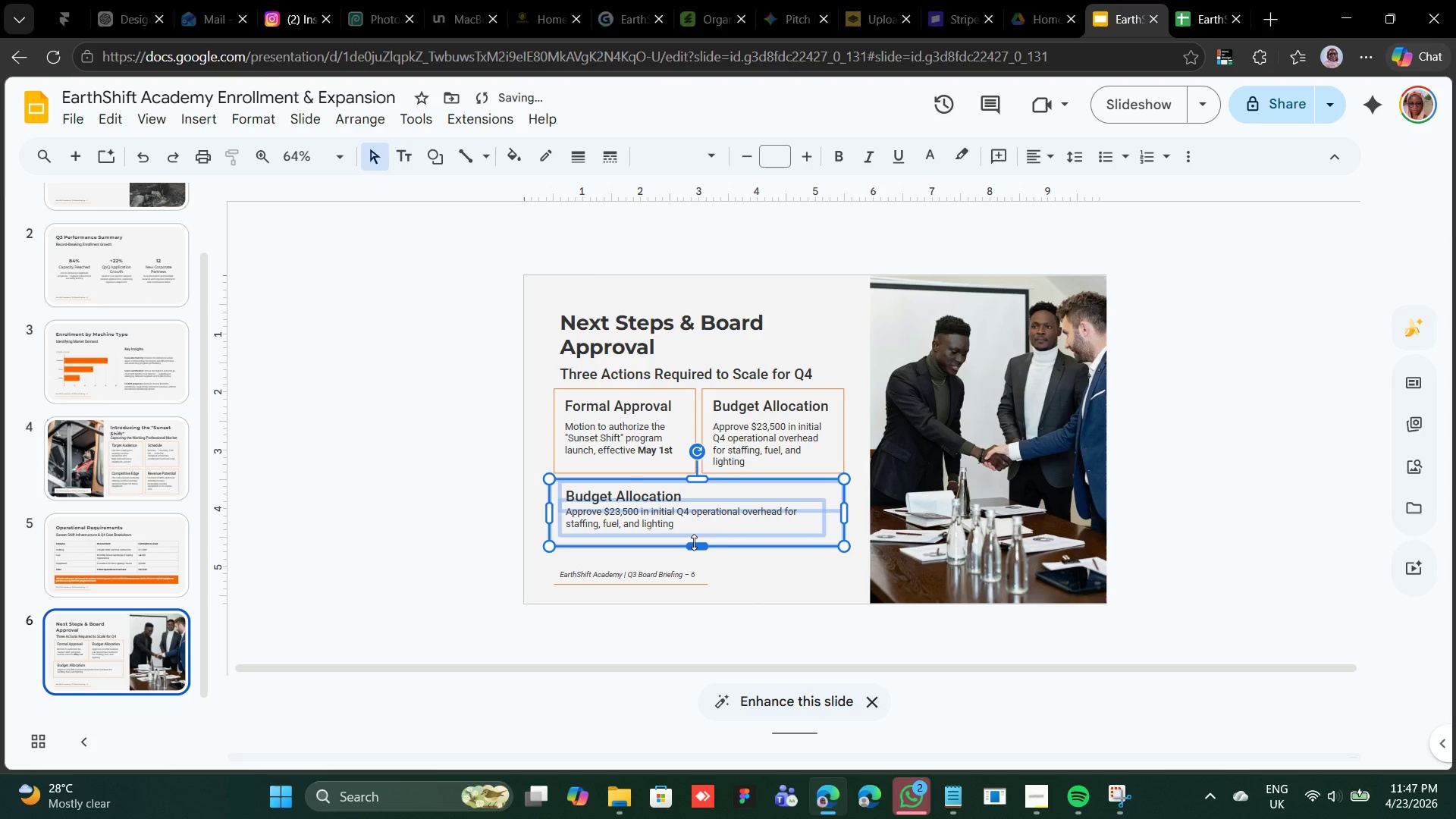 
key(Control+Z)
 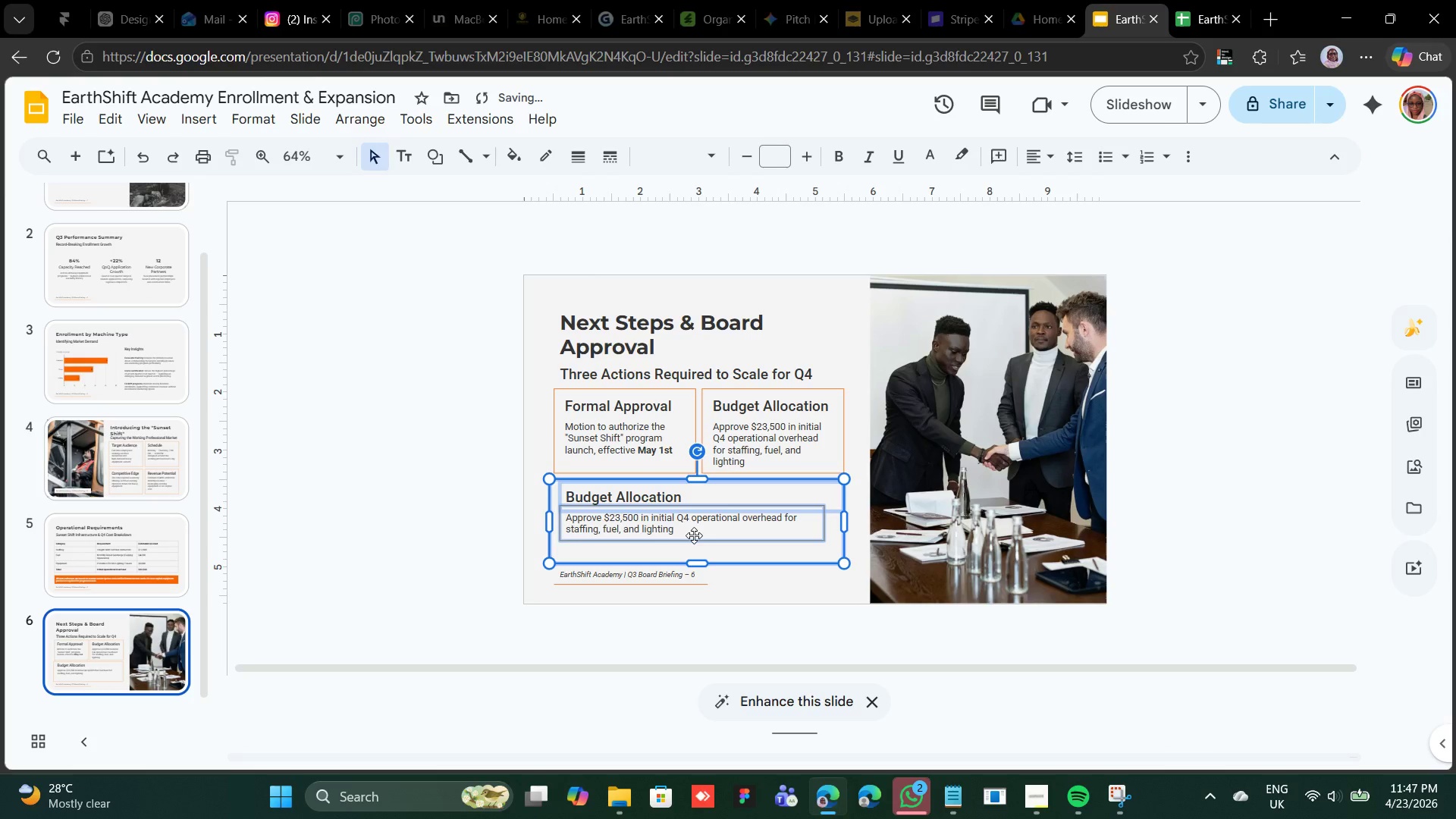 
scroll: coordinate [694, 535], scroll_direction: none, amount: 0.0
 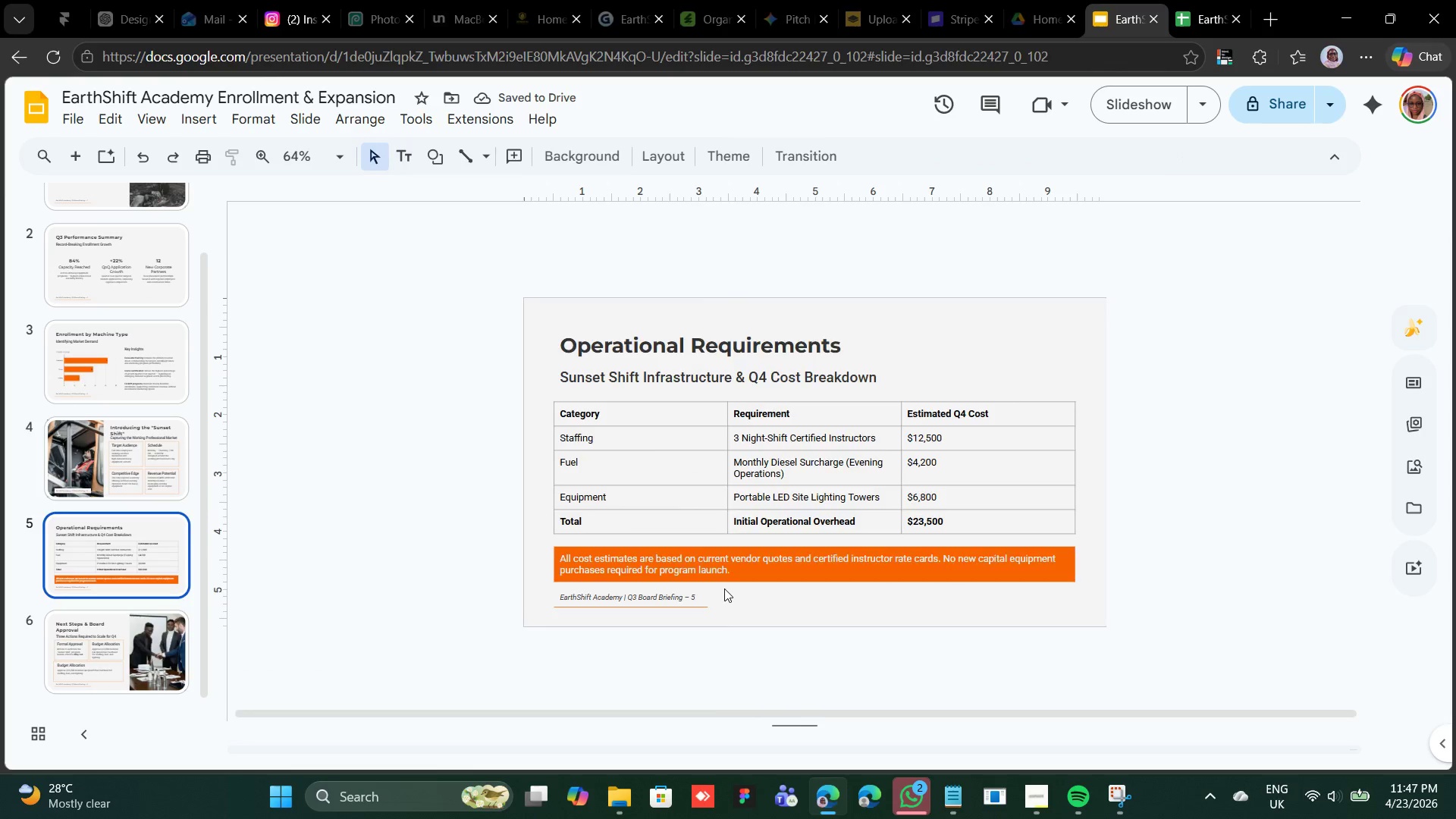 
scroll: coordinate [726, 586], scroll_direction: down, amount: 2.0
 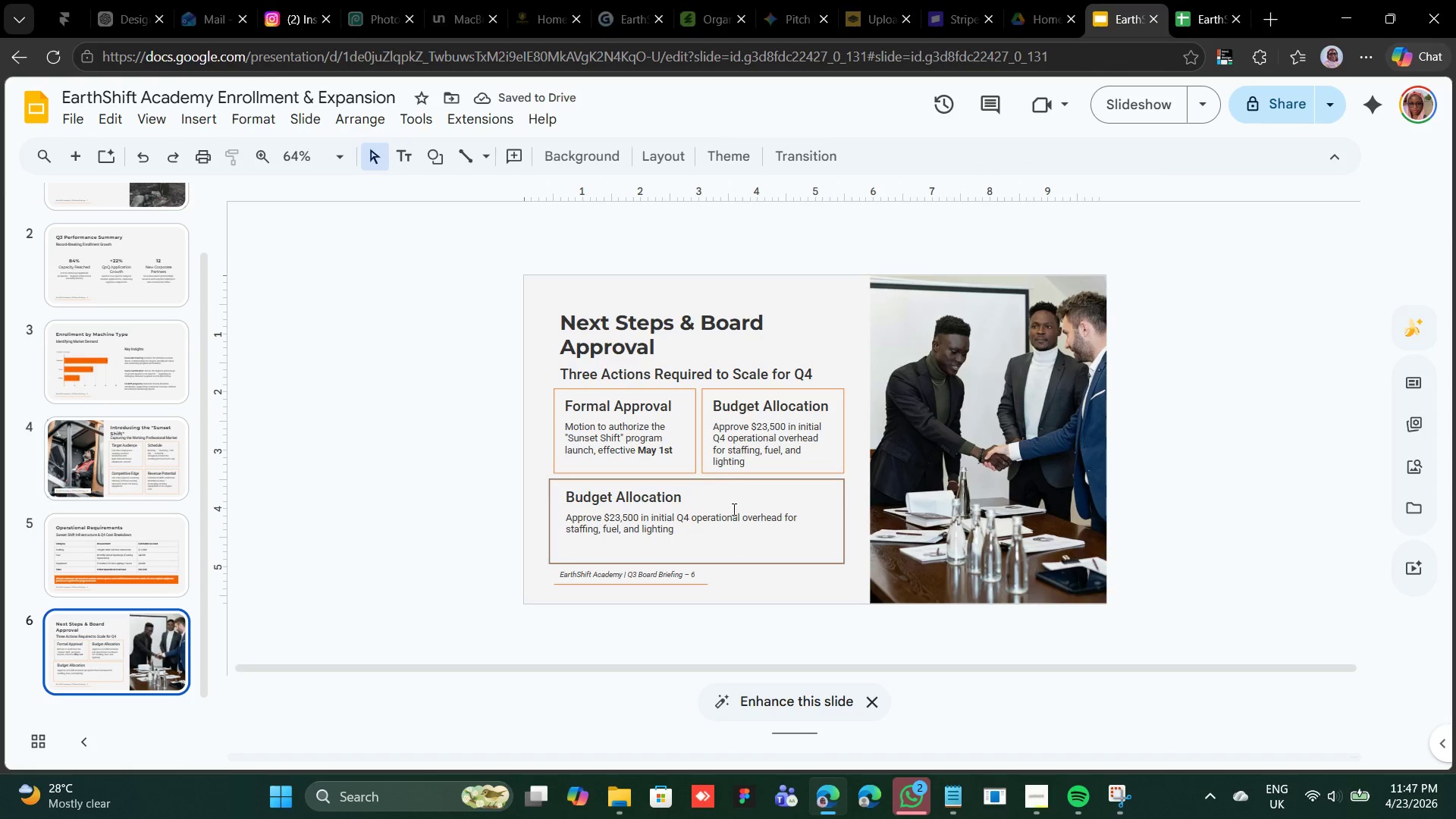 
left_click([720, 485])
 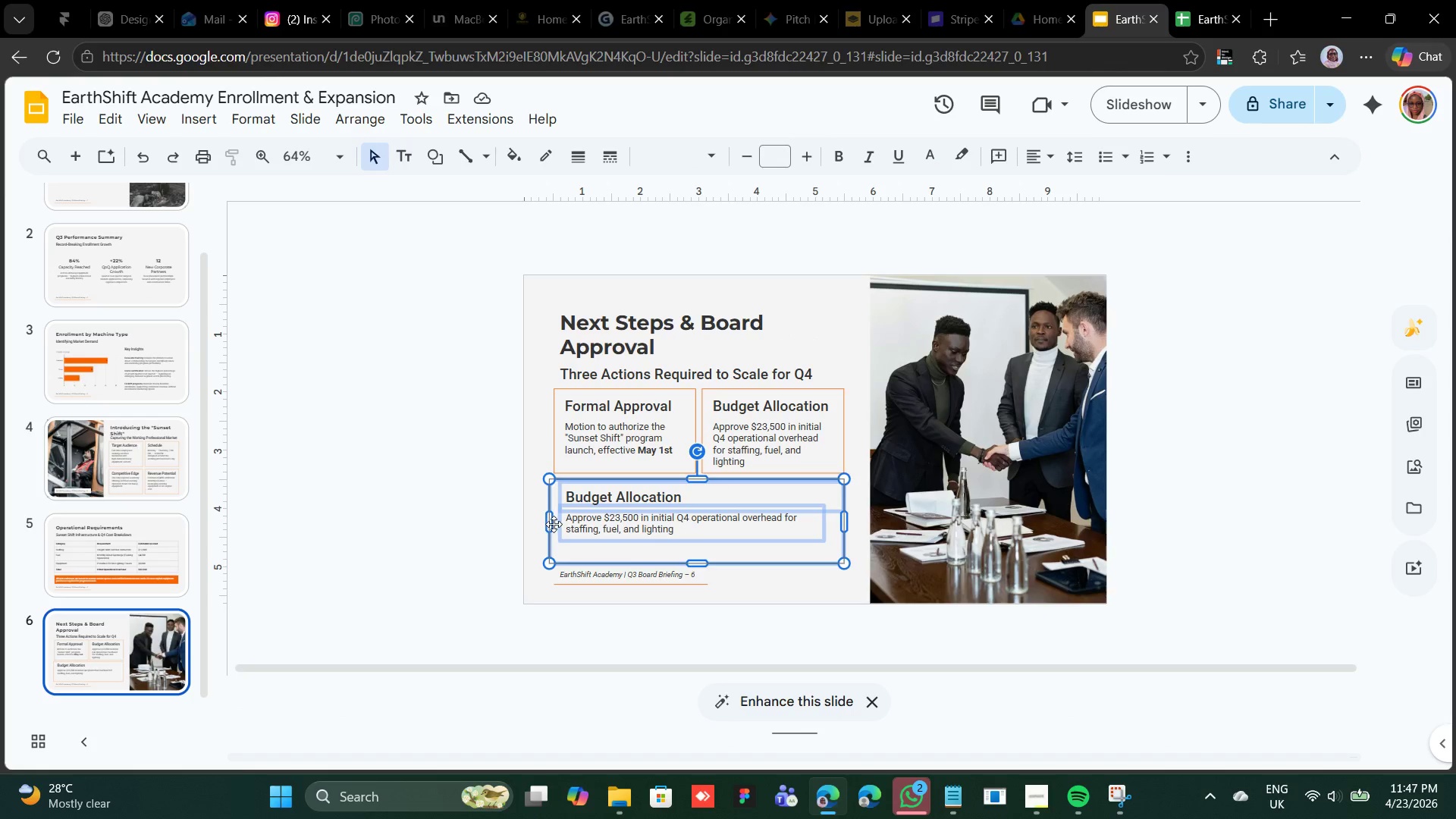 
left_click_drag(start_coordinate=[552, 522], to_coordinate=[556, 522])
 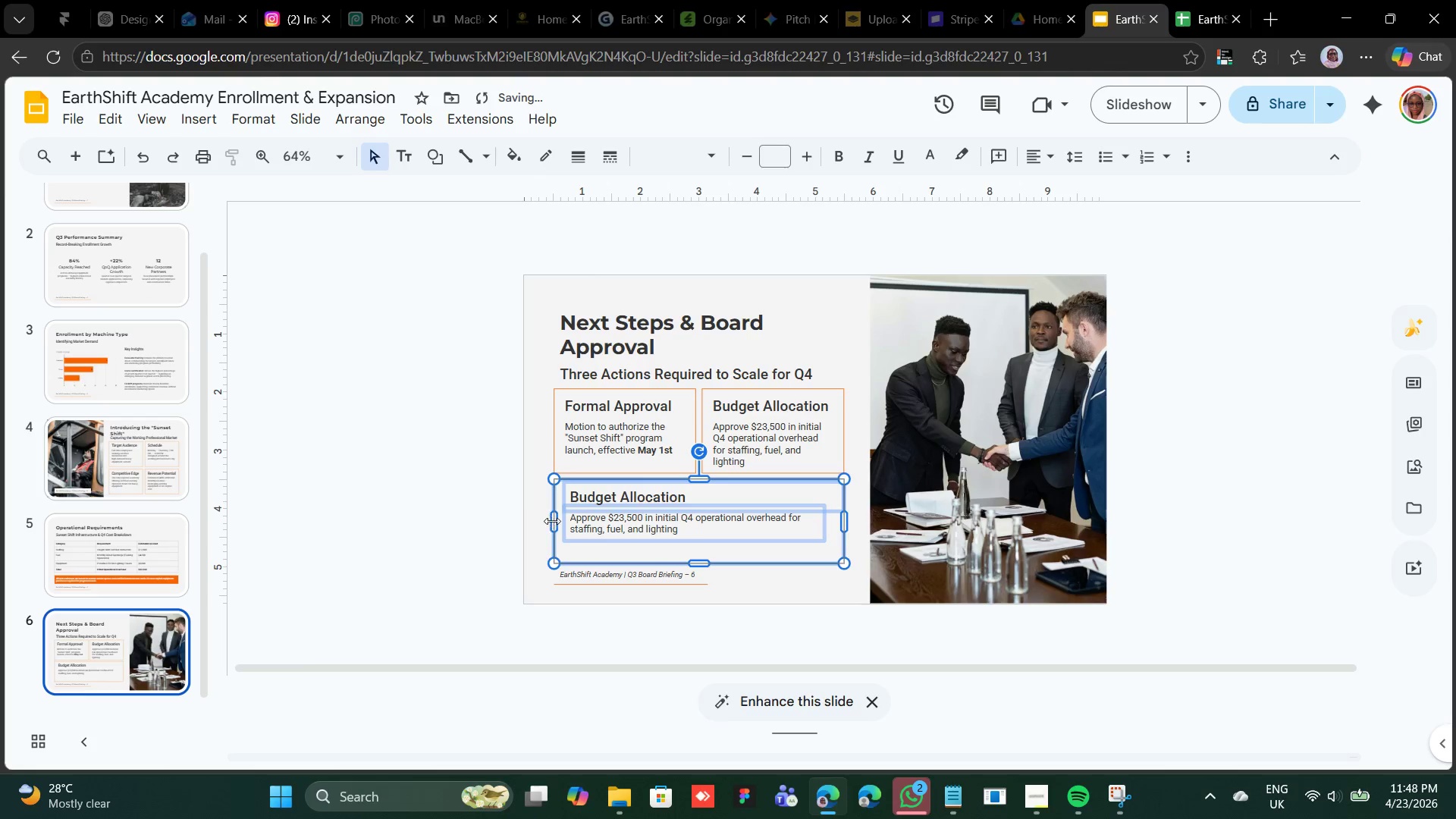 
wait(5.45)
 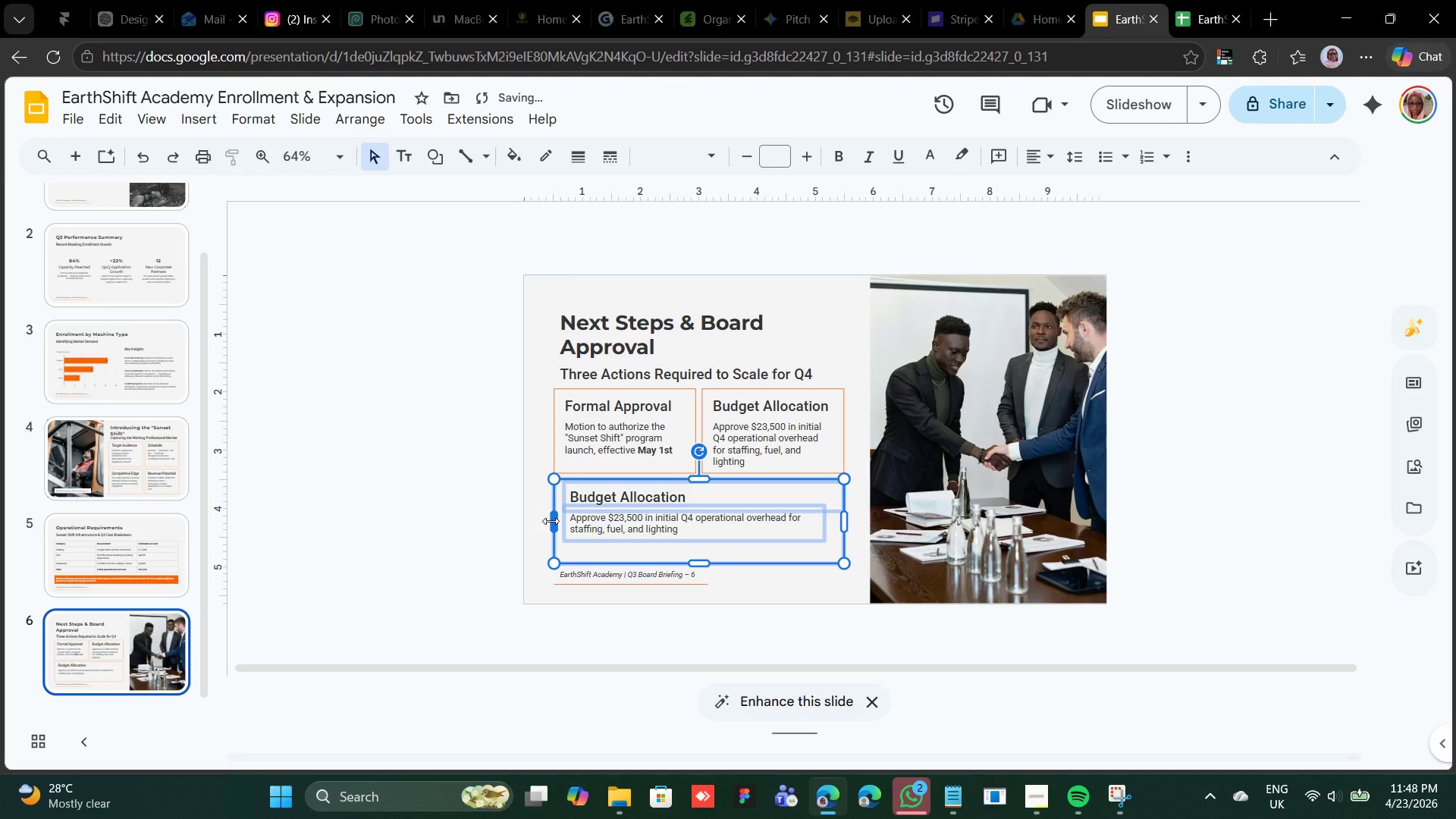 
left_click([824, 578])
 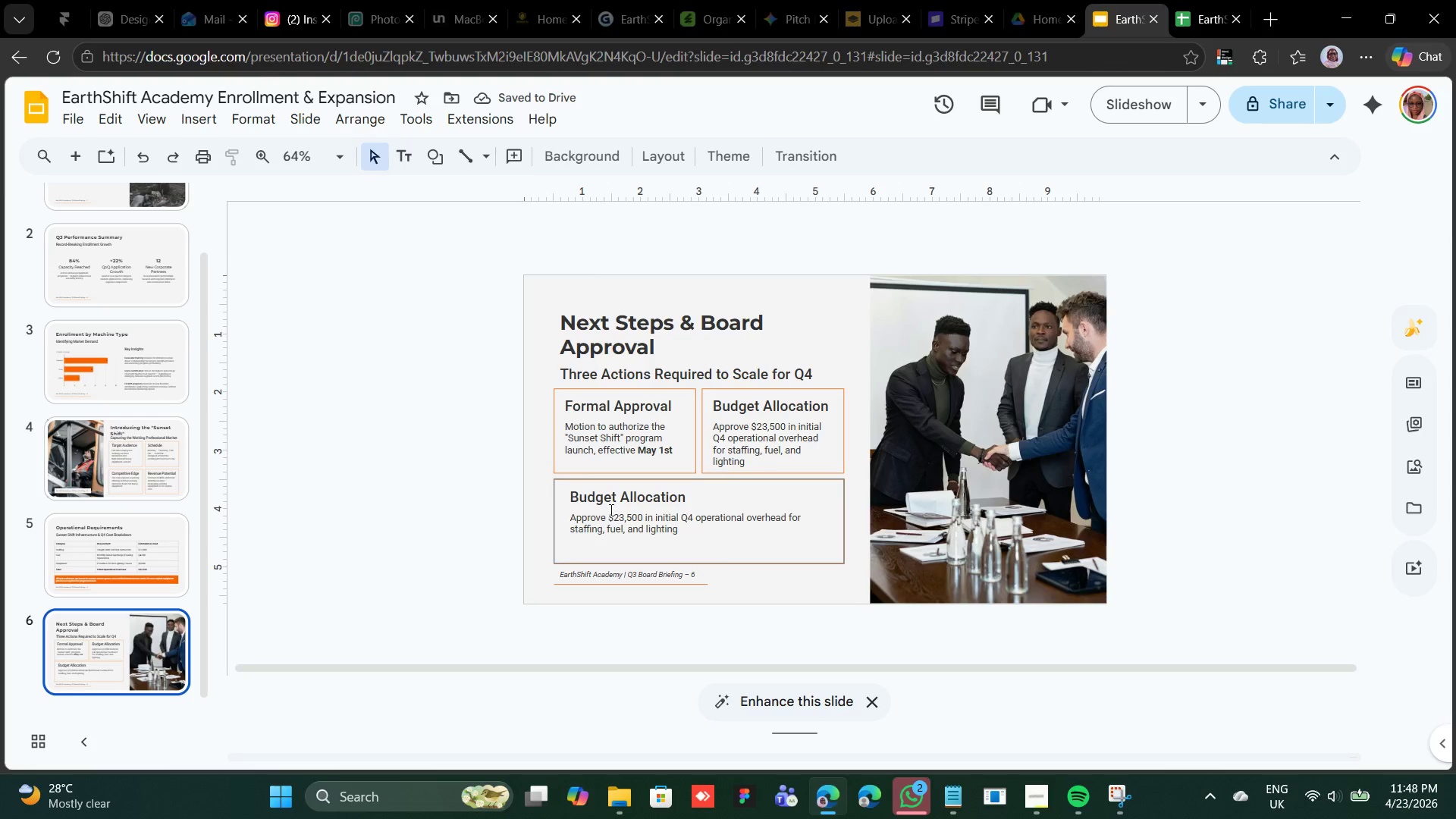 
left_click([610, 498])
 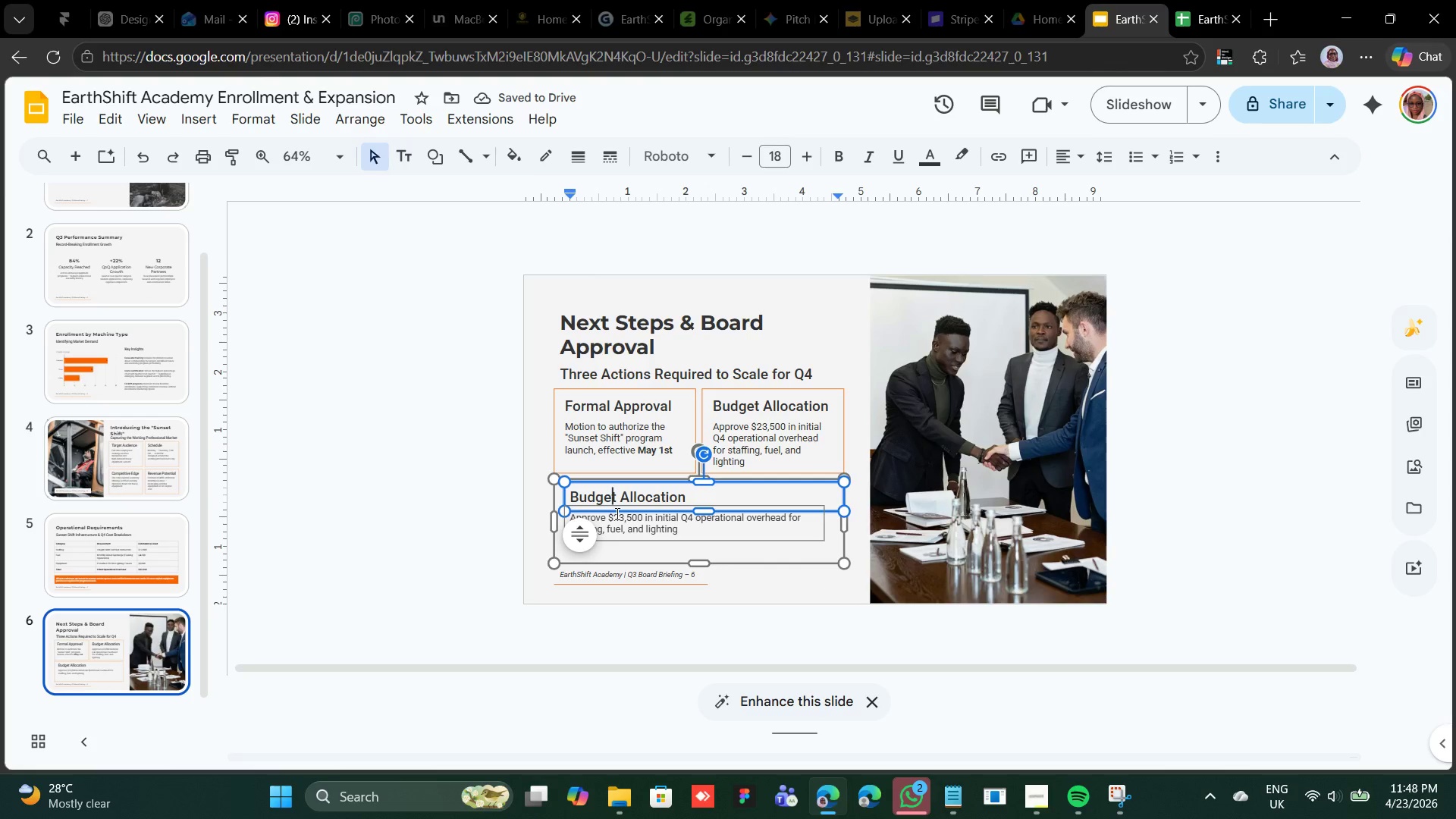 
left_click([616, 513])
 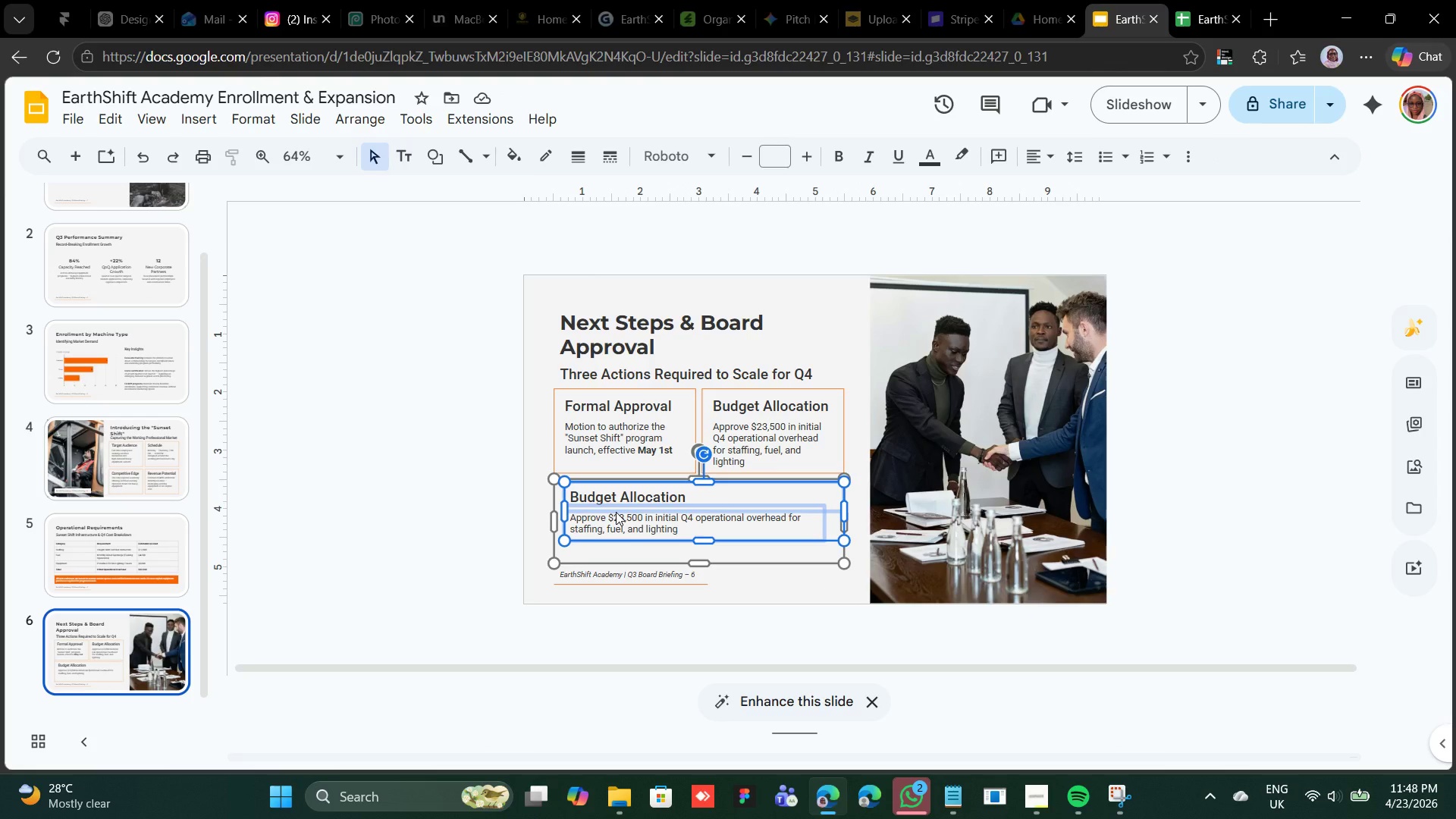 
key(Shift+ArrowLeft)
 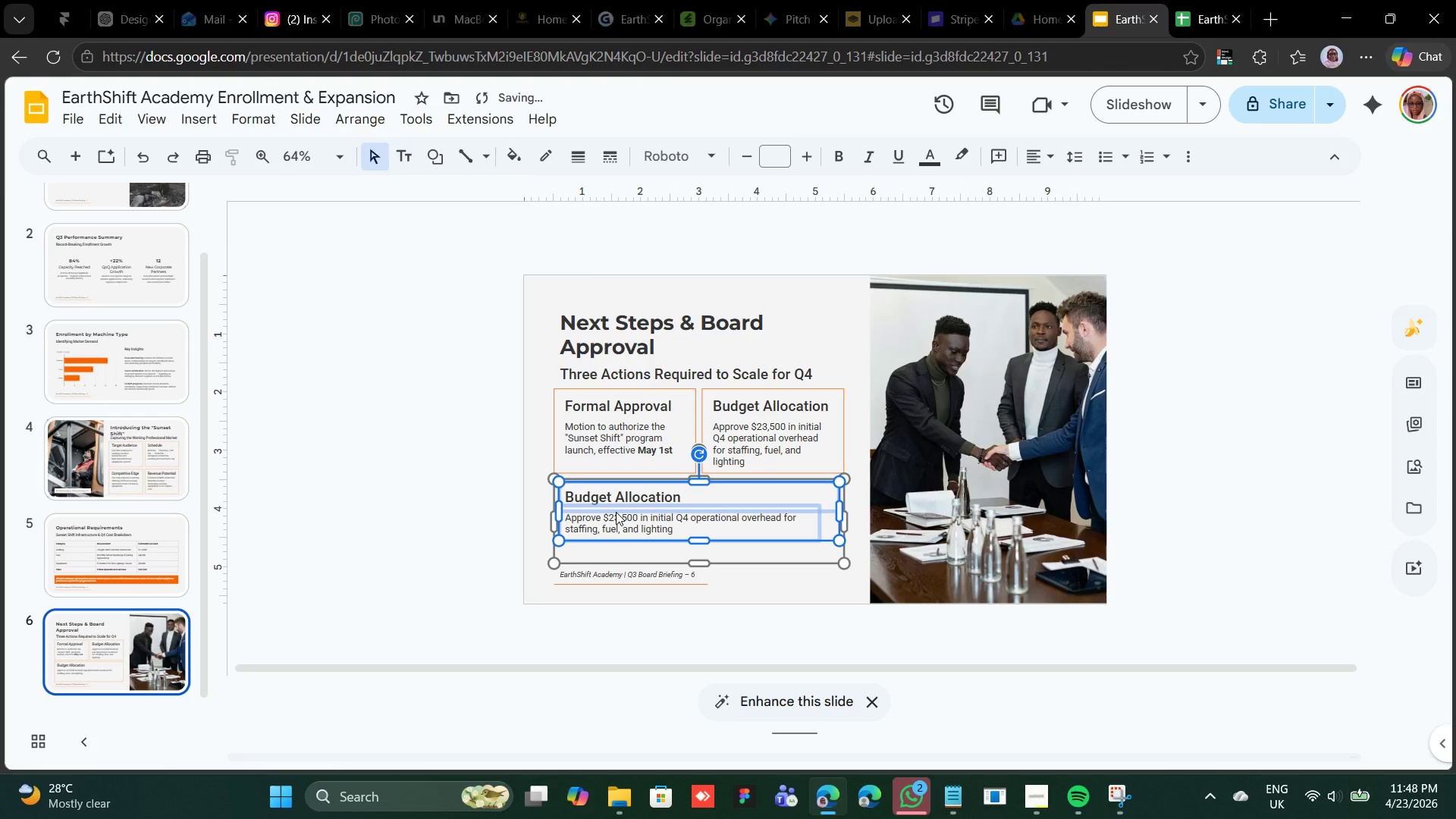 
key(Shift+ArrowRight)
 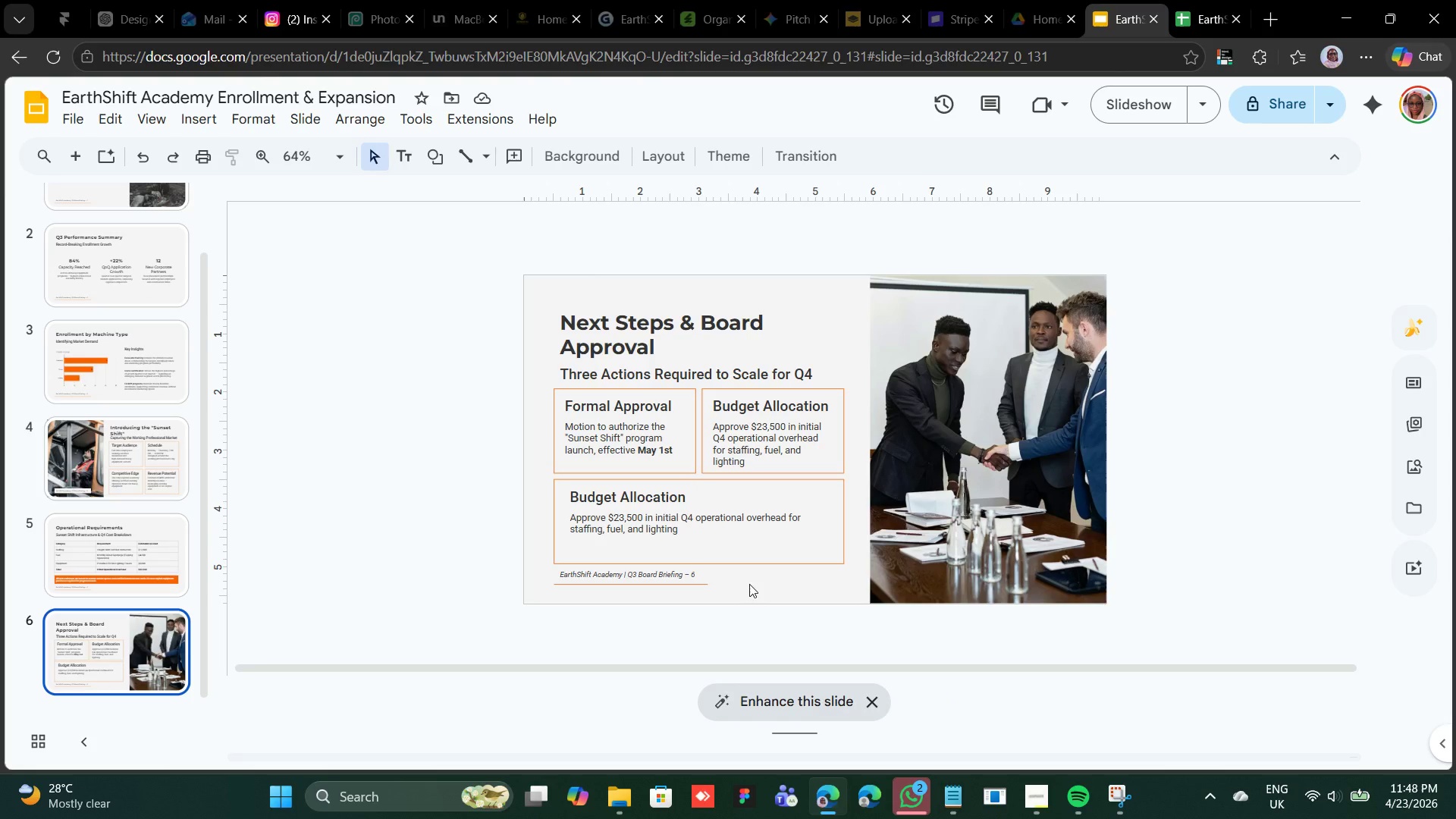 
wait(17.58)
 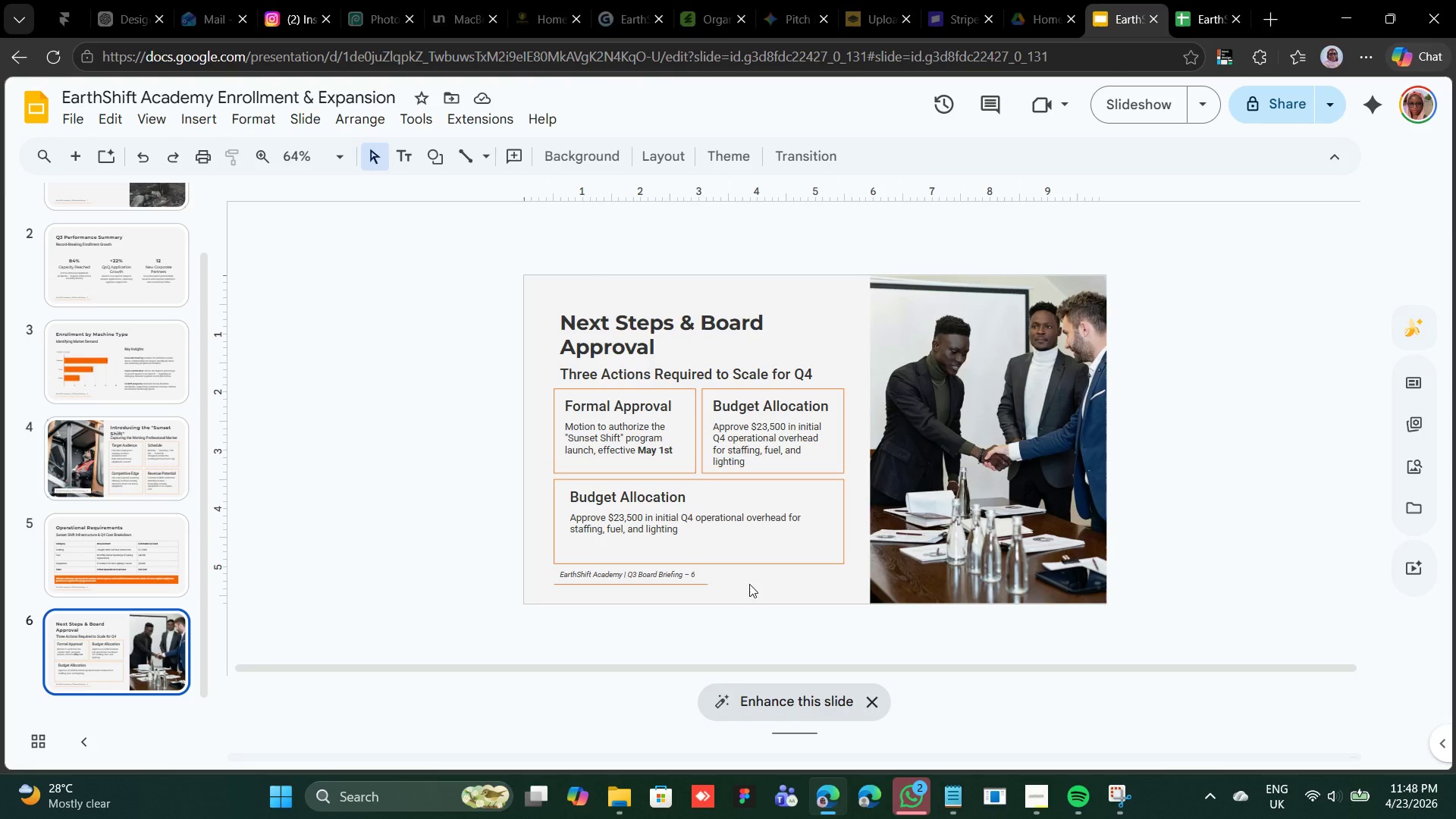 
left_click_drag(start_coordinate=[394, 641], to_coordinate=[271, 648])
 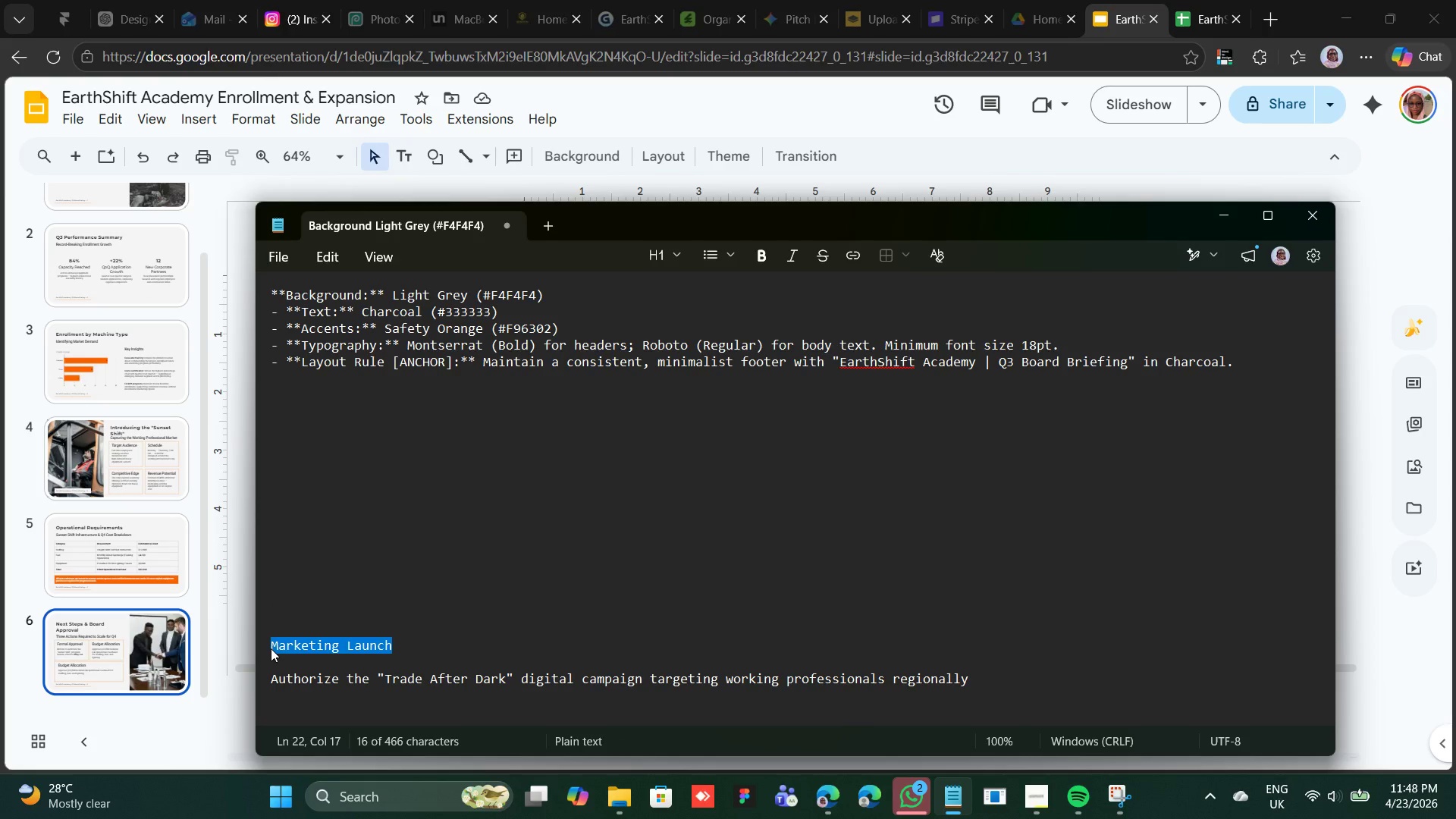 
right_click([271, 648])
 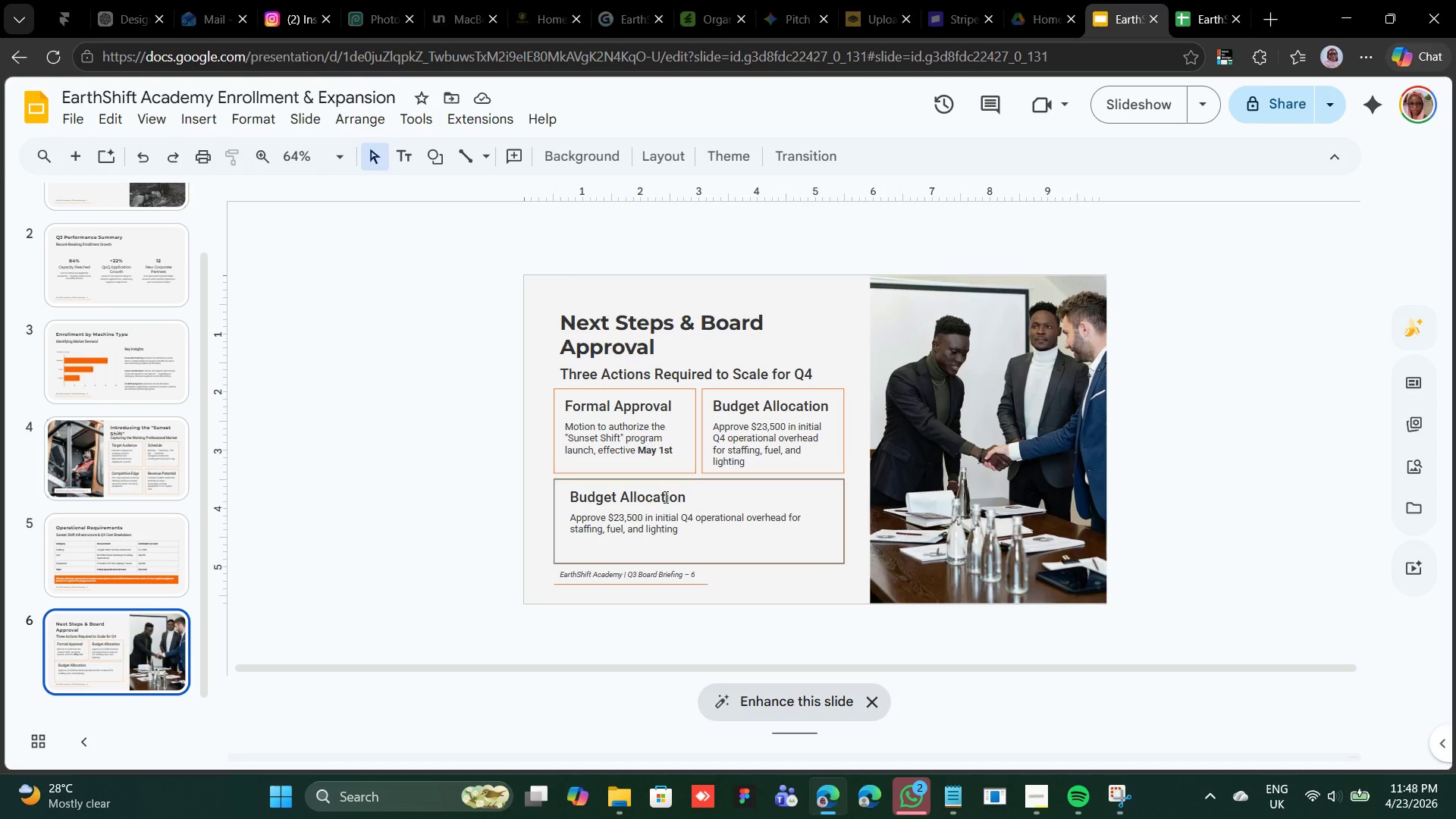 
double_click([654, 500])
 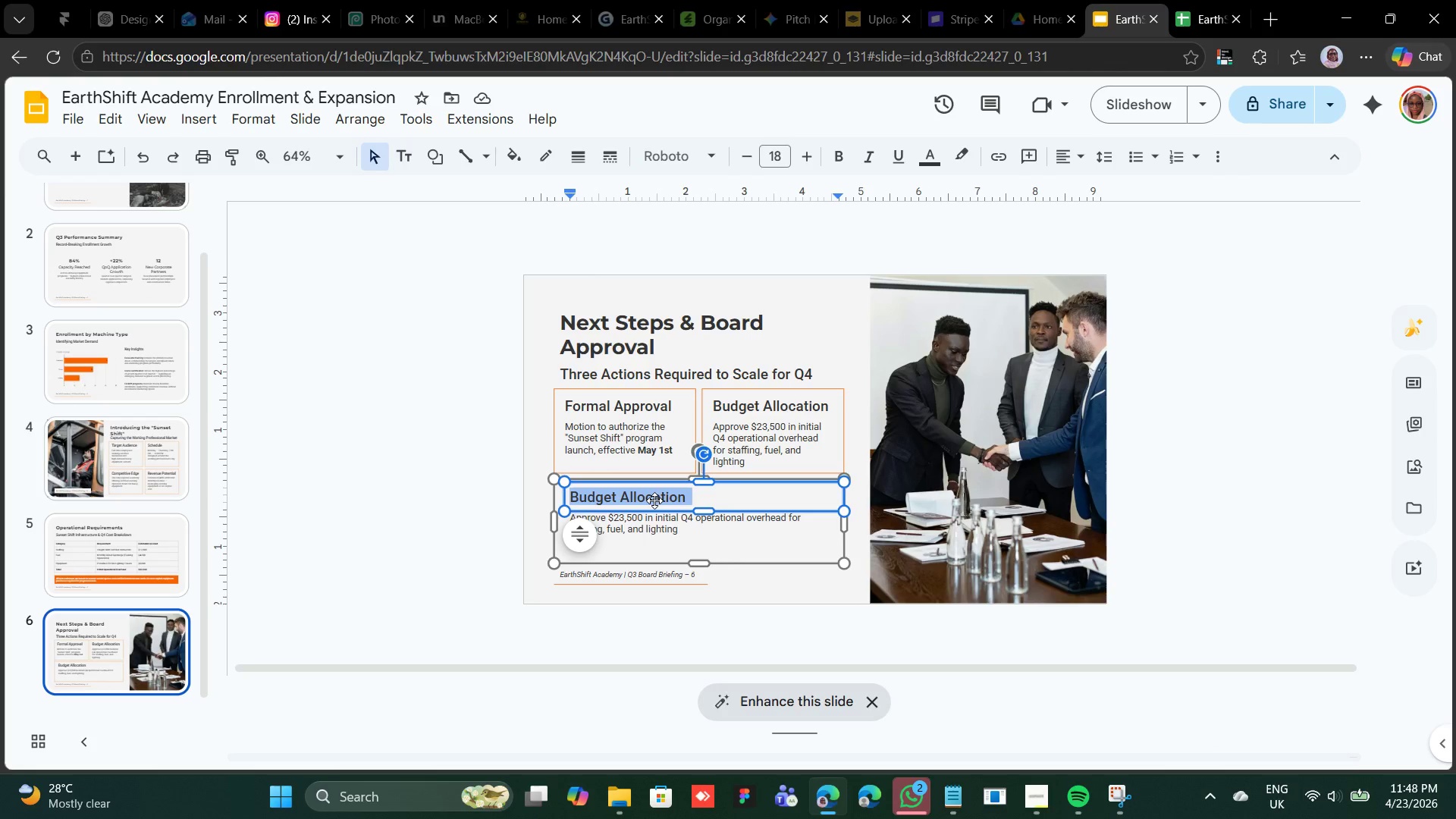 
triple_click([654, 500])
 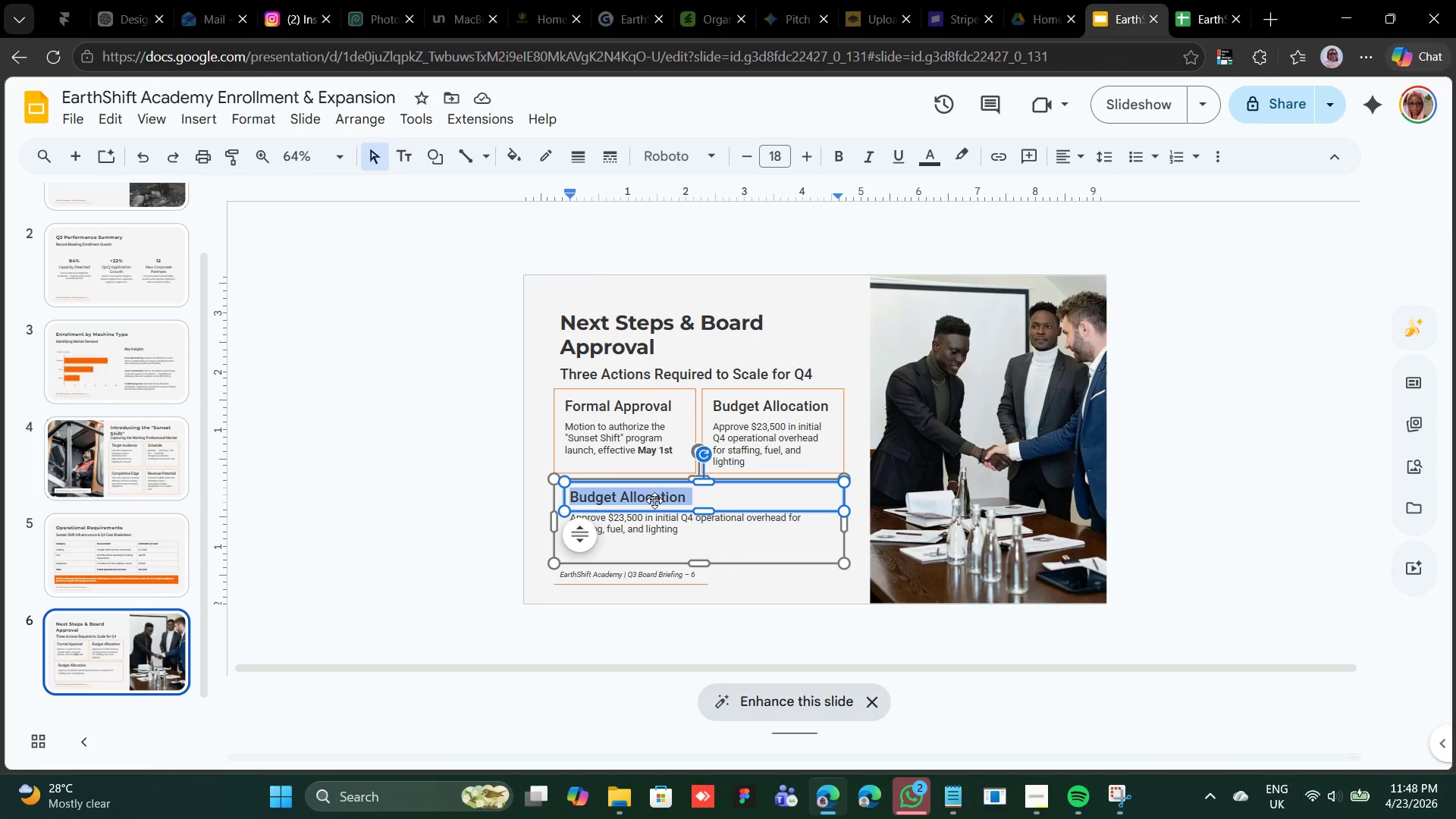 
right_click([654, 500])
 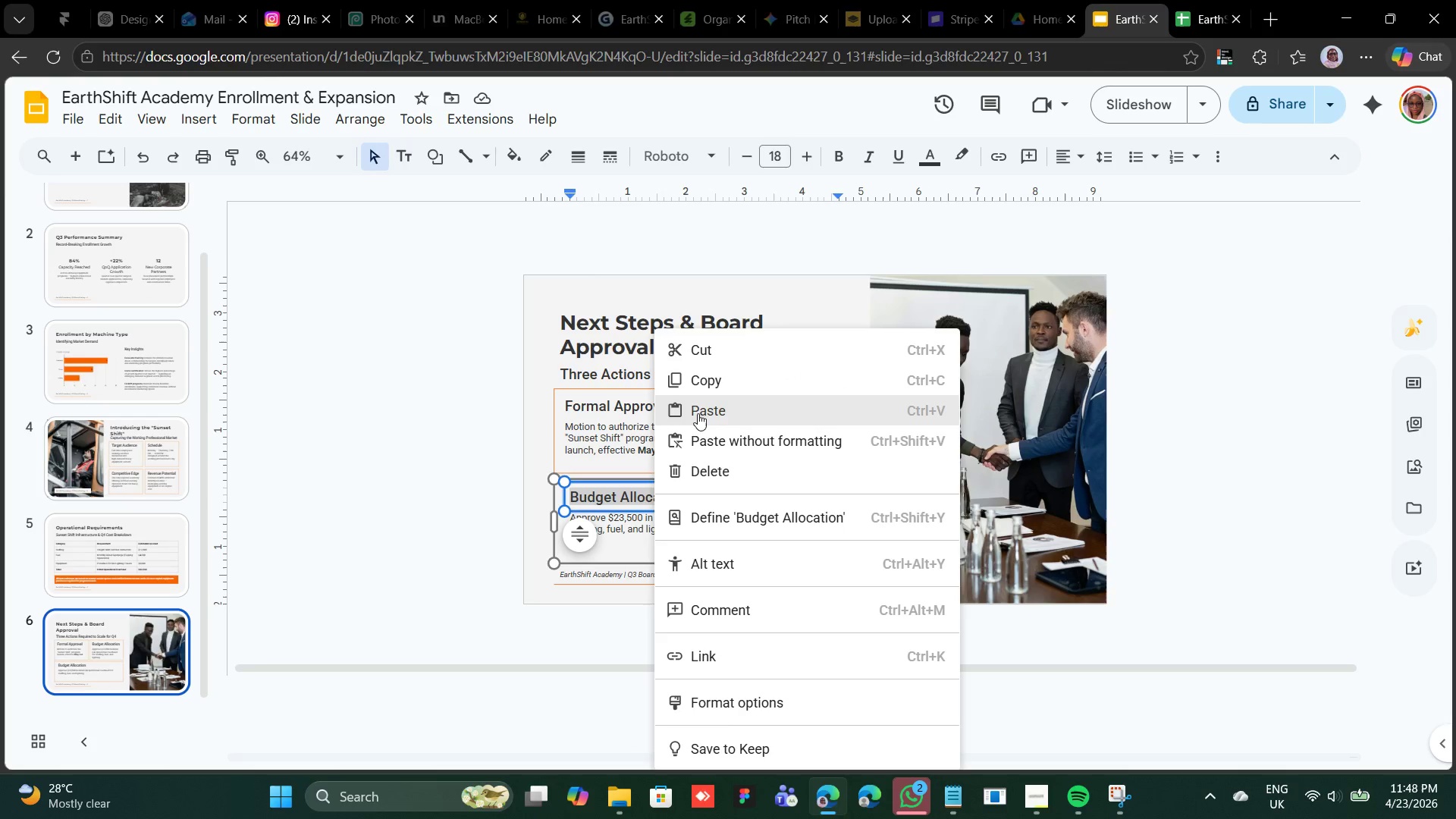 
left_click([698, 412])
 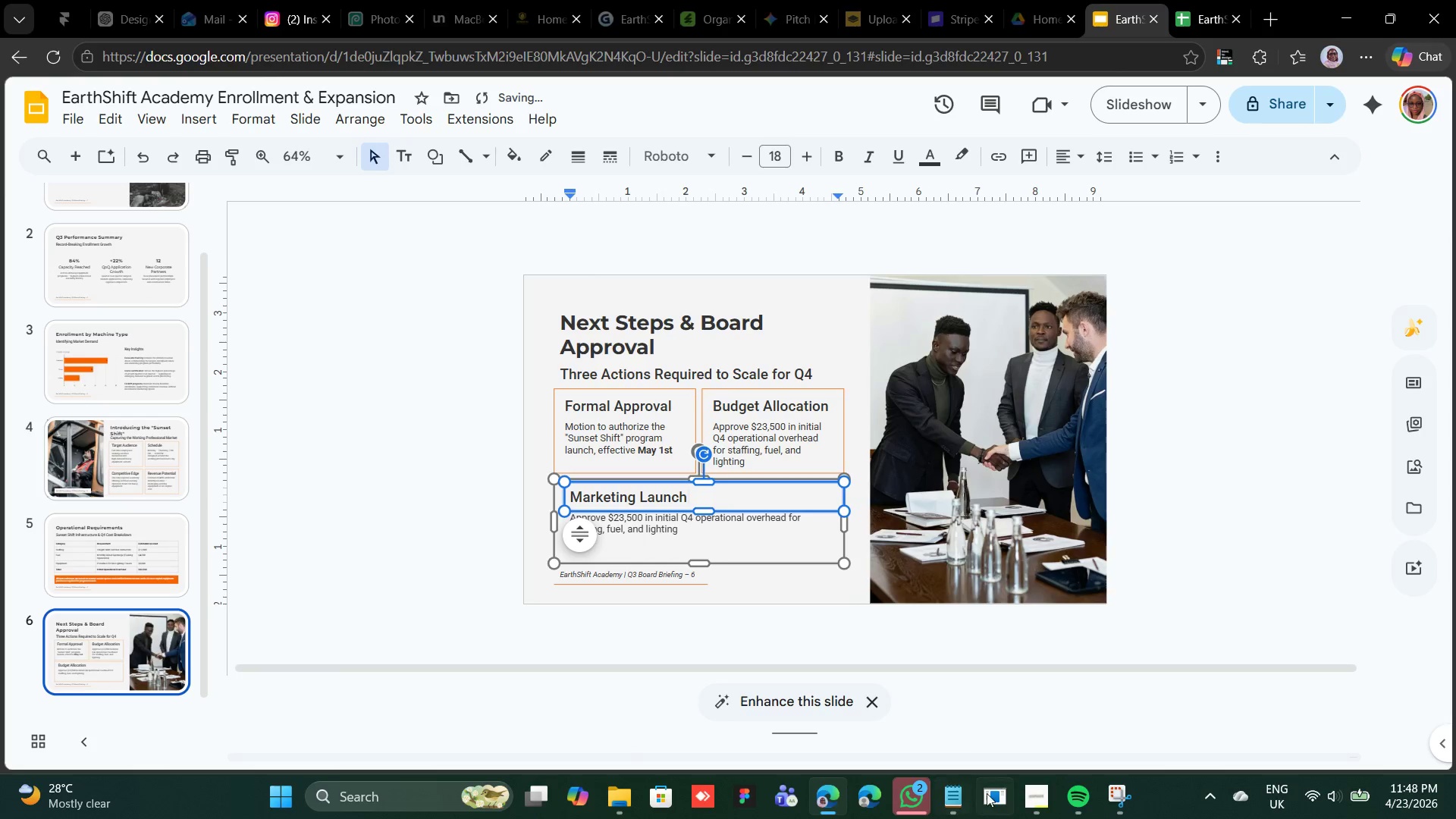 
left_click([958, 801])
 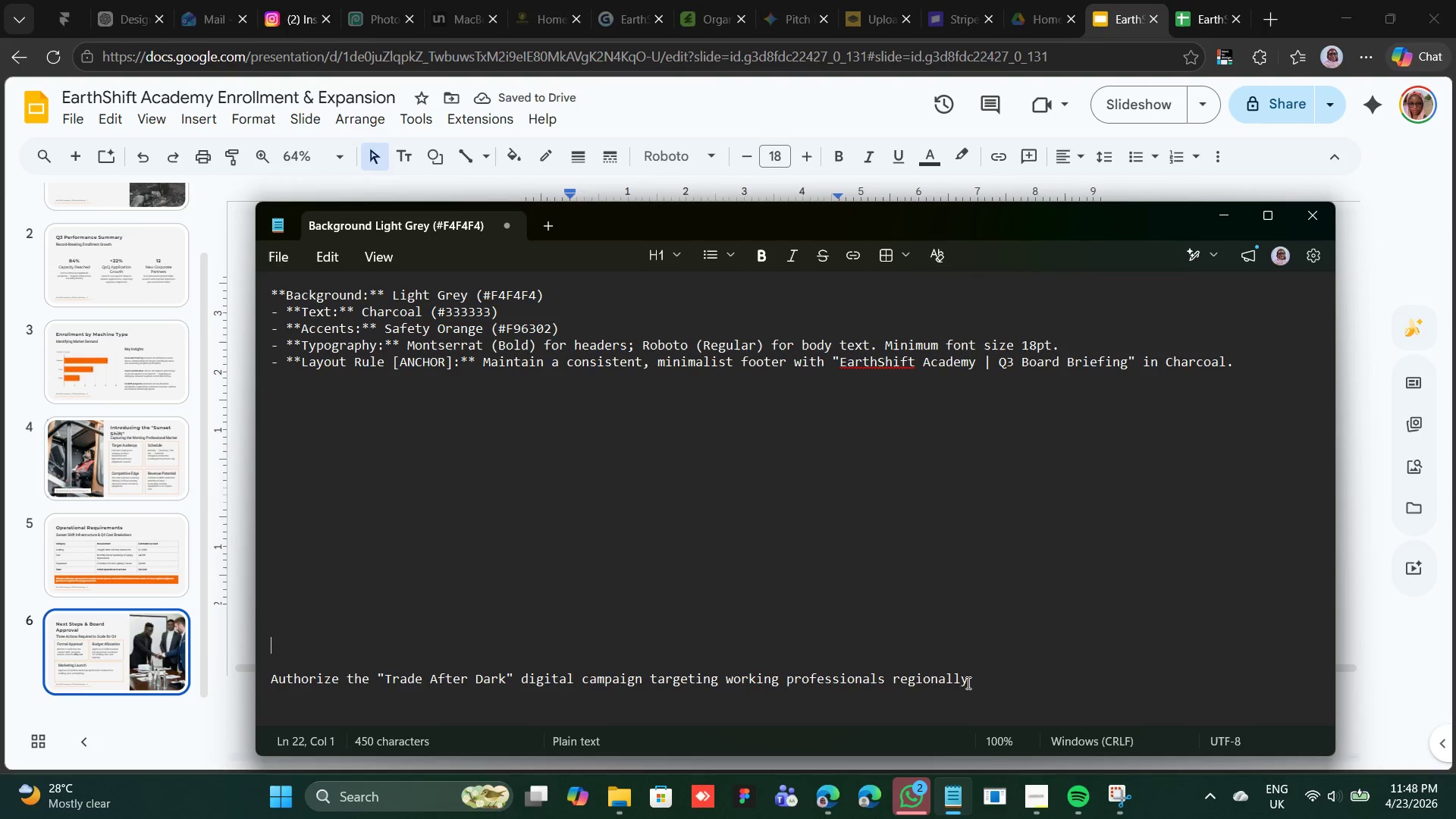 
left_click_drag(start_coordinate=[972, 679], to_coordinate=[269, 687])
 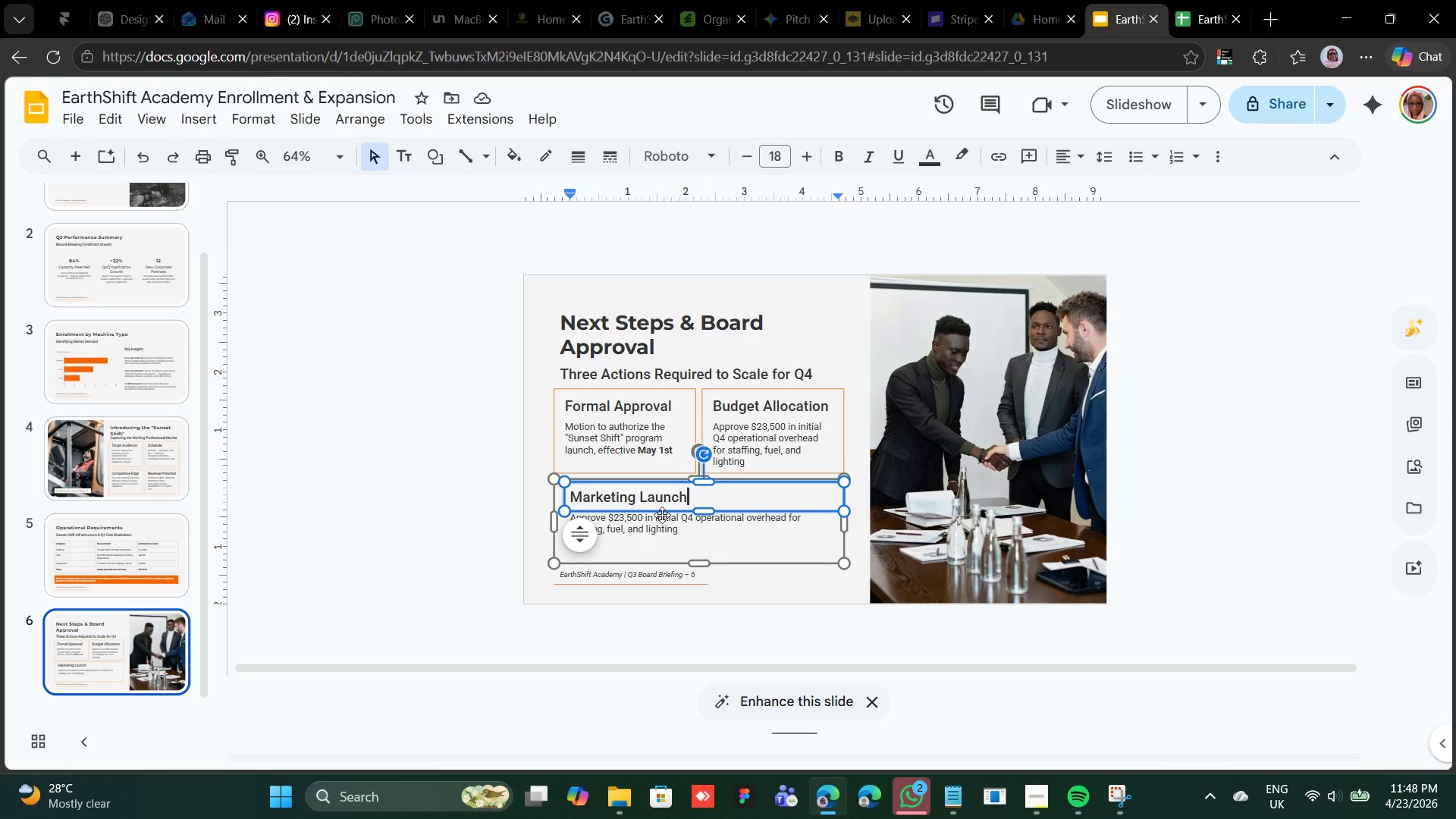 
double_click([647, 524])
 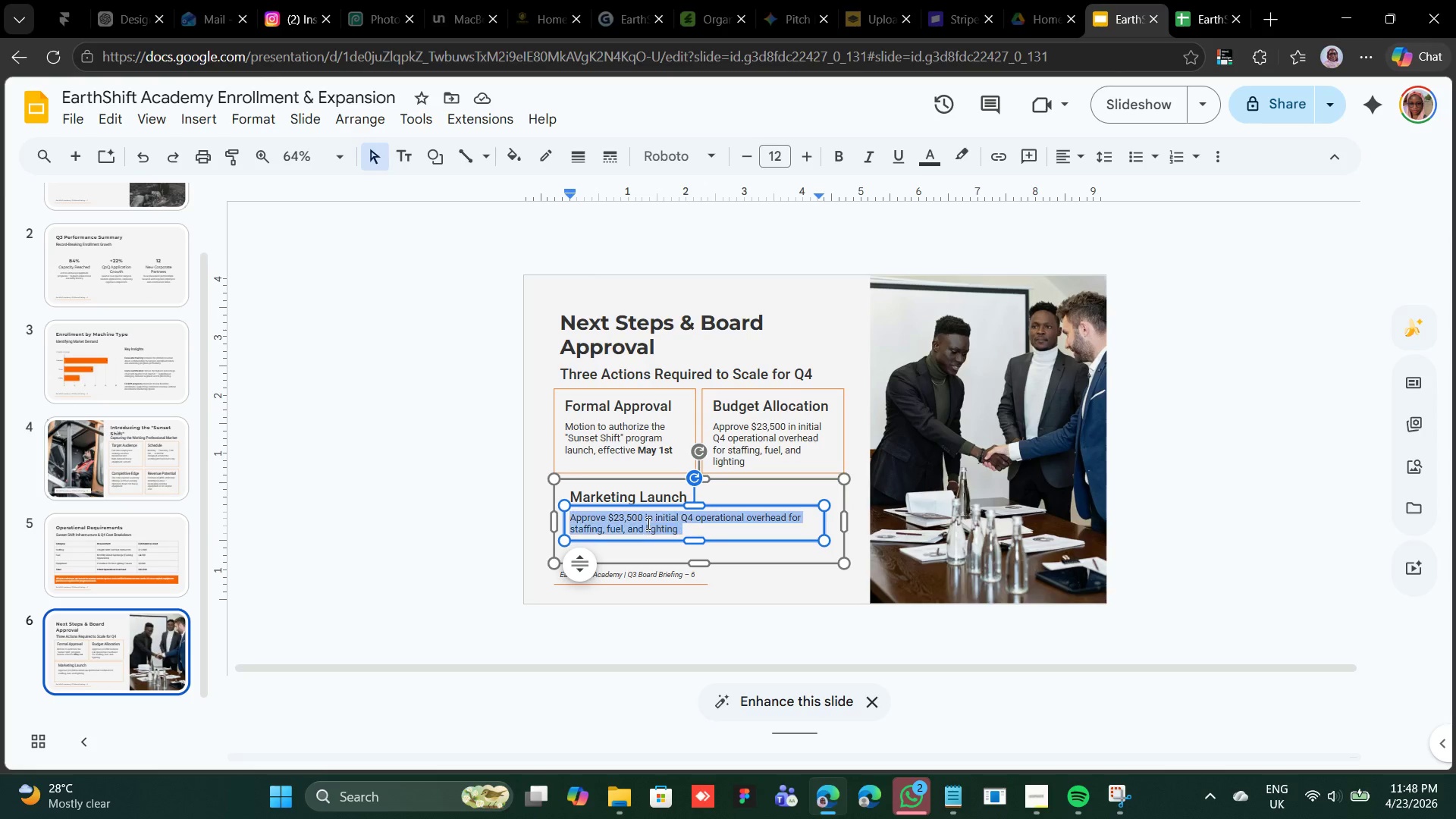 
triple_click([647, 523])
 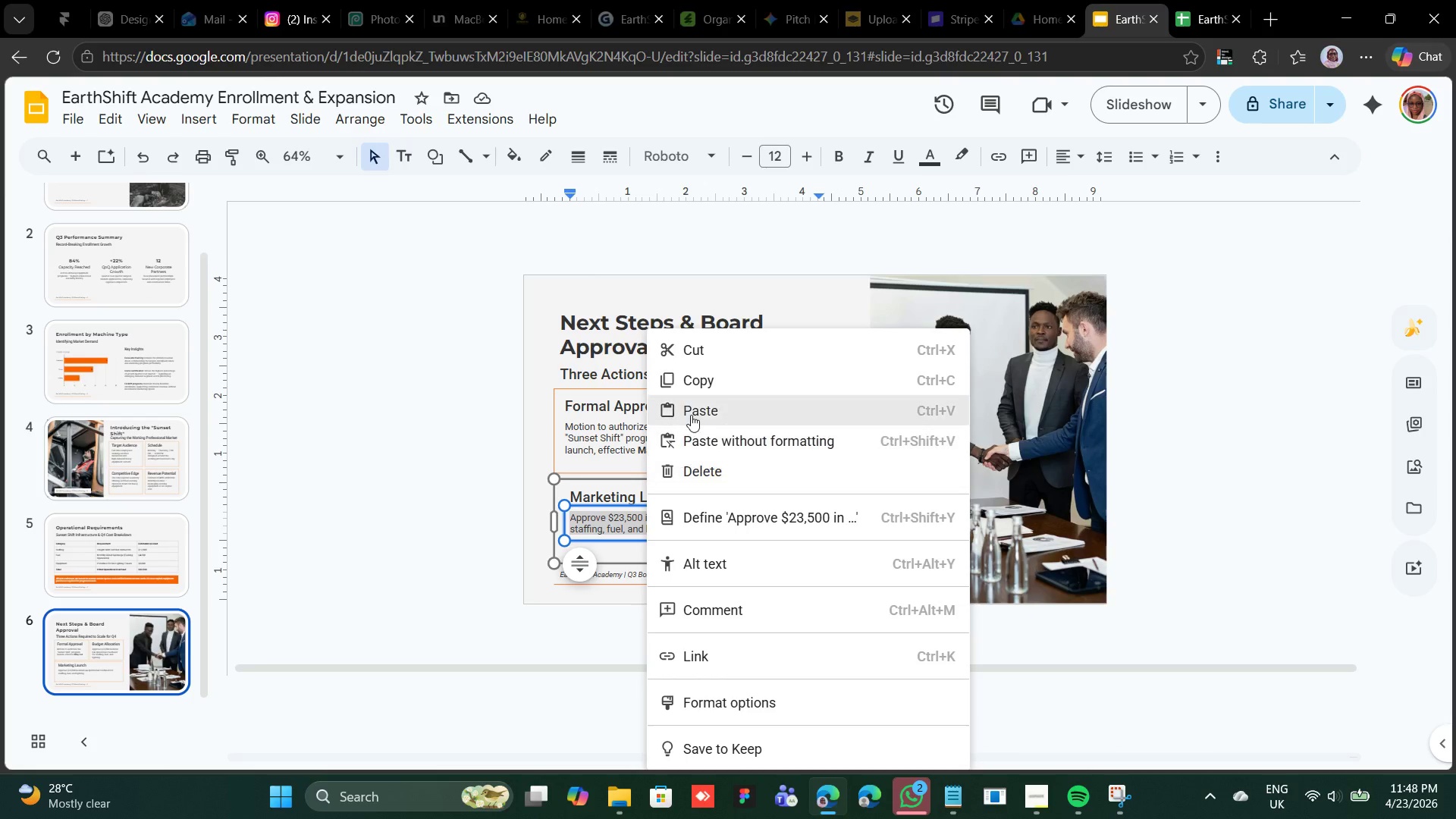 
left_click([694, 405])
 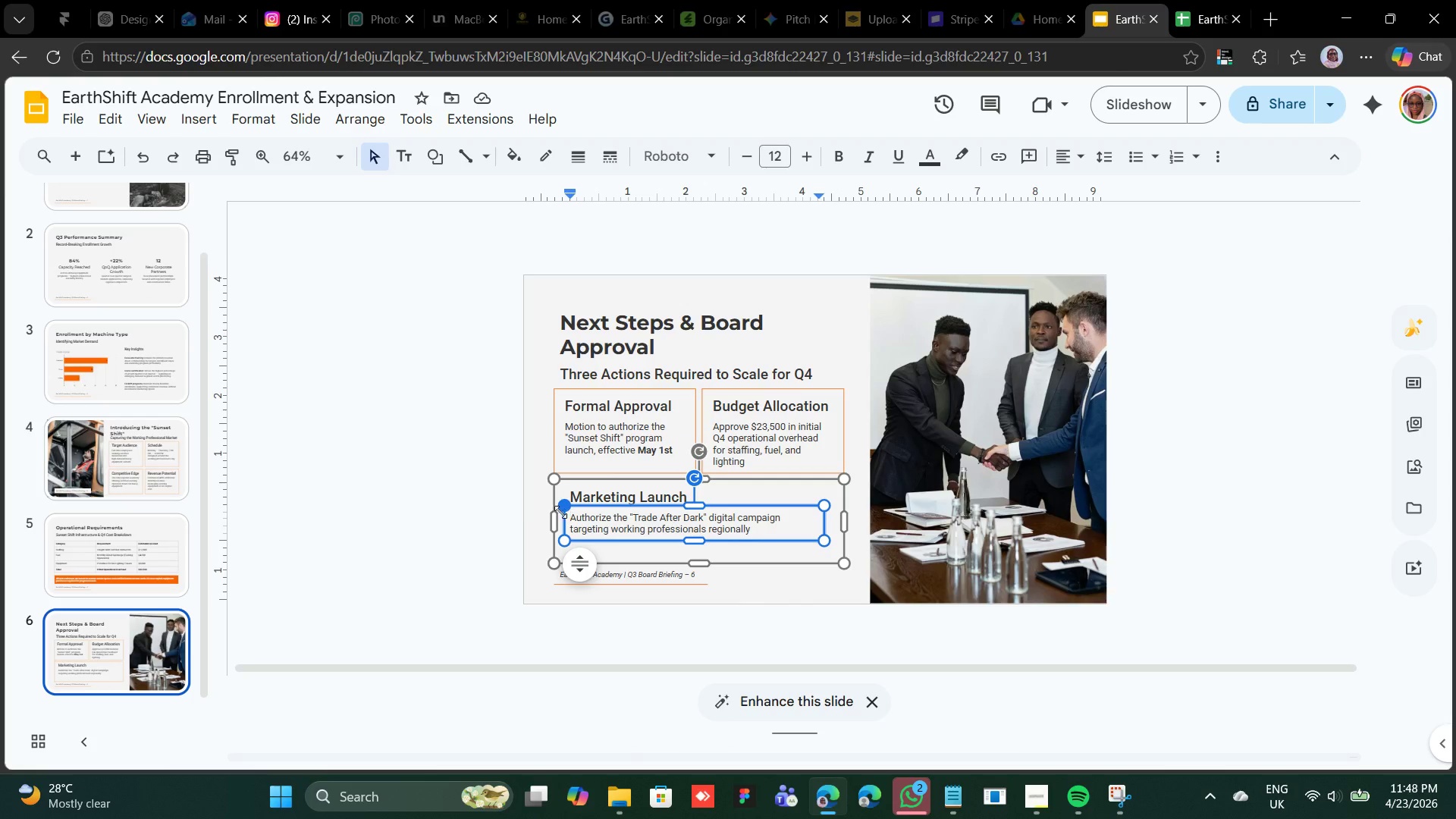 
wait(7.77)
 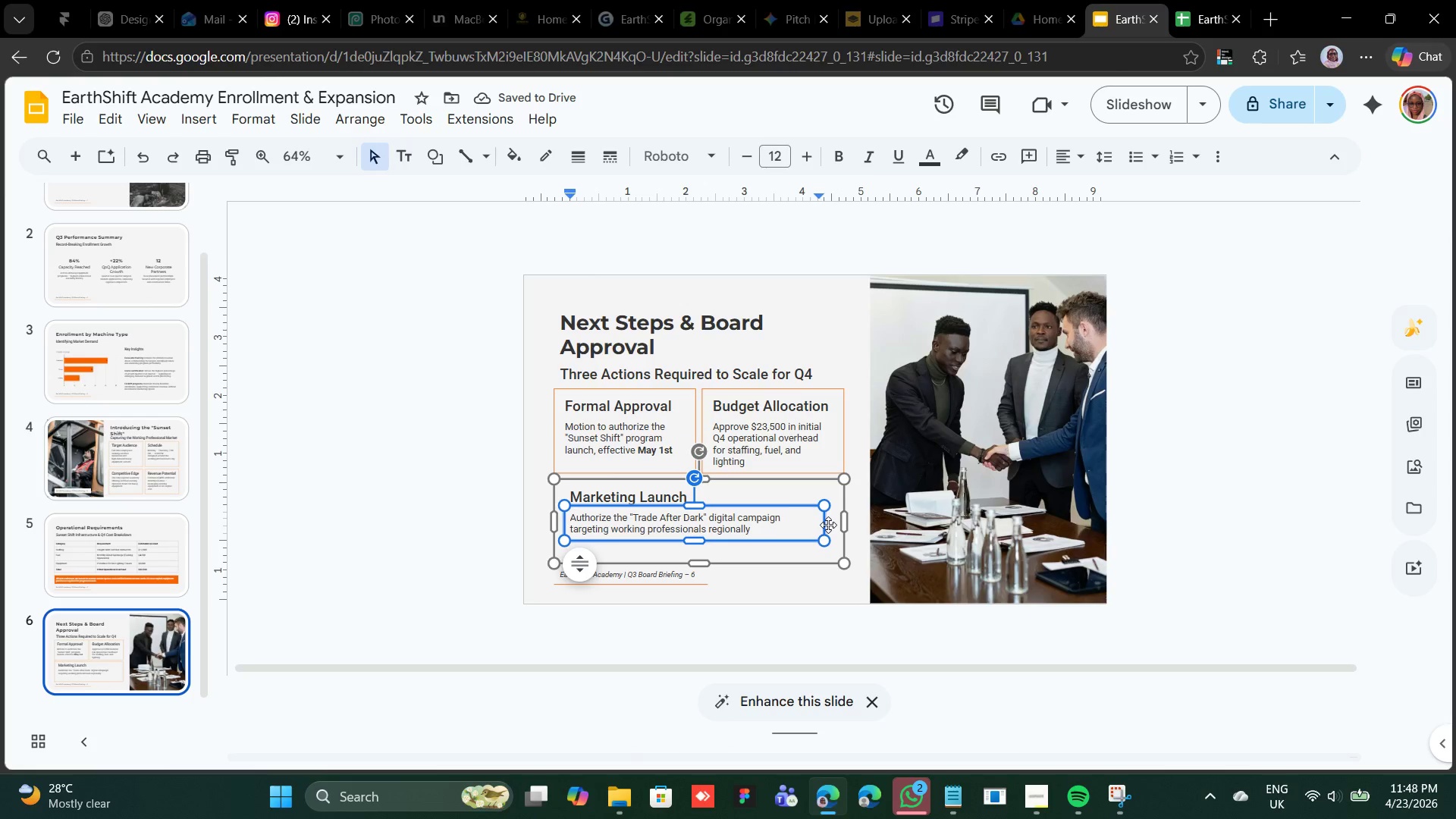 
left_click([554, 507])
 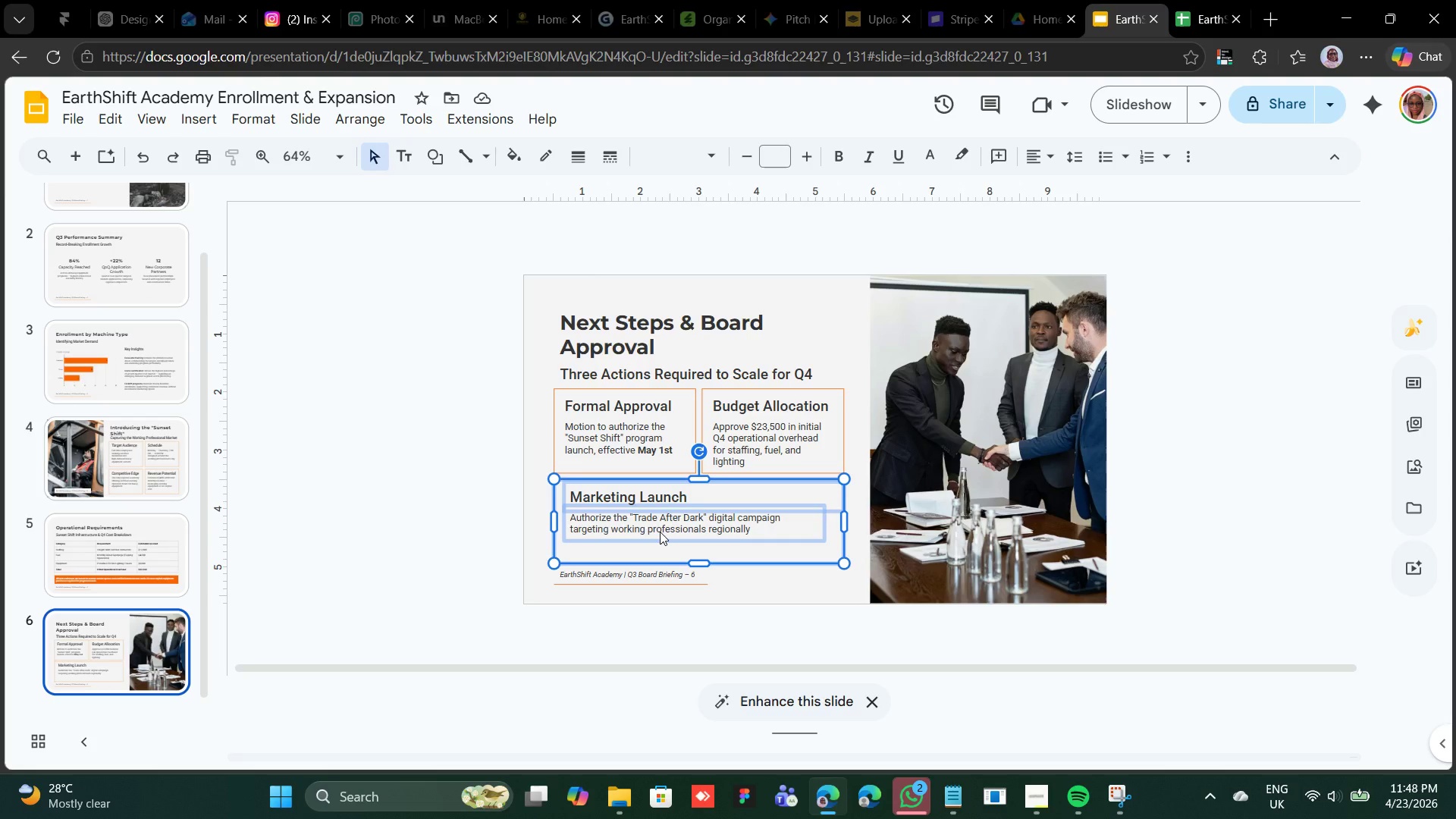 
right_click([660, 530])
 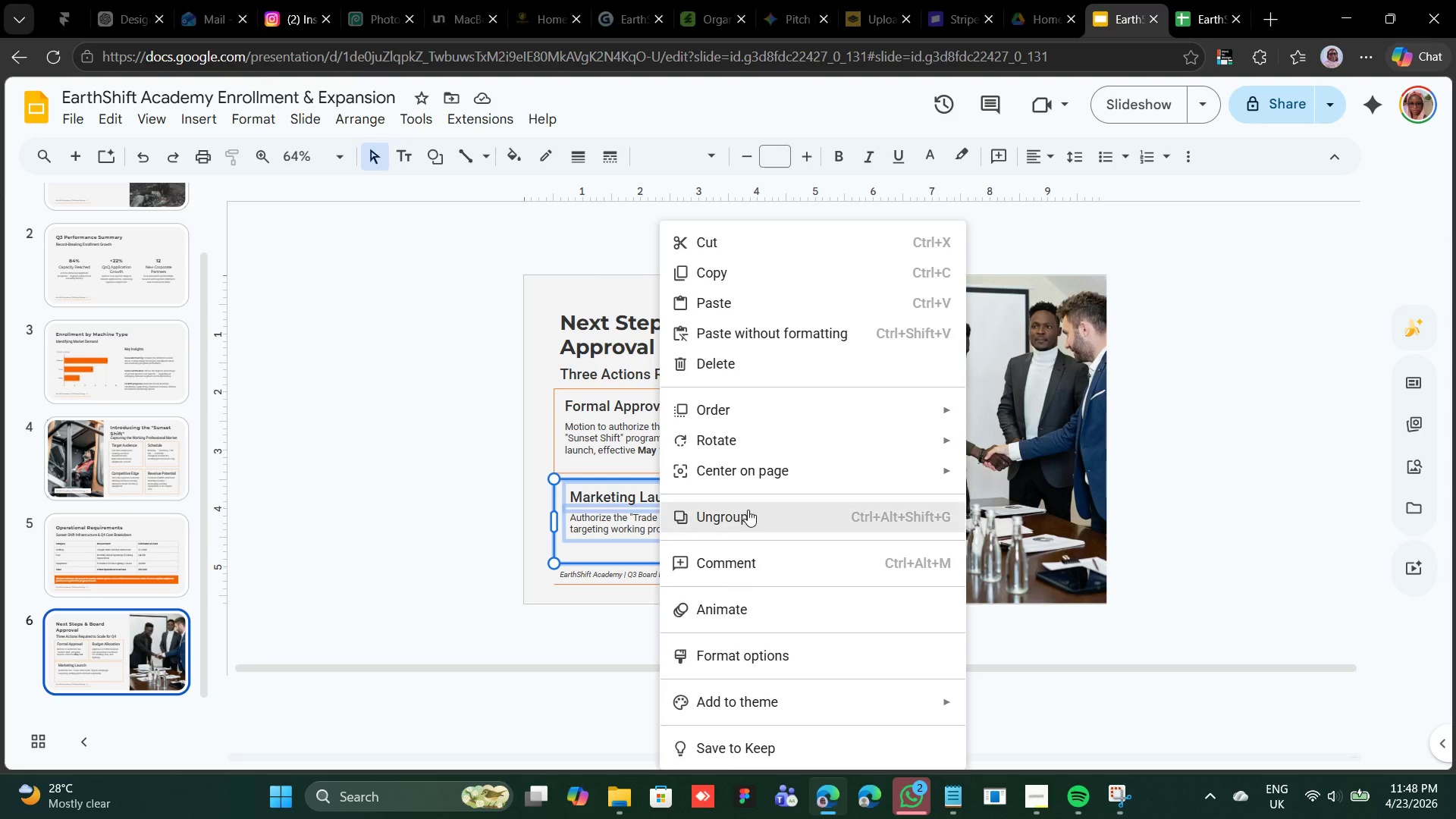 
left_click([747, 513])
 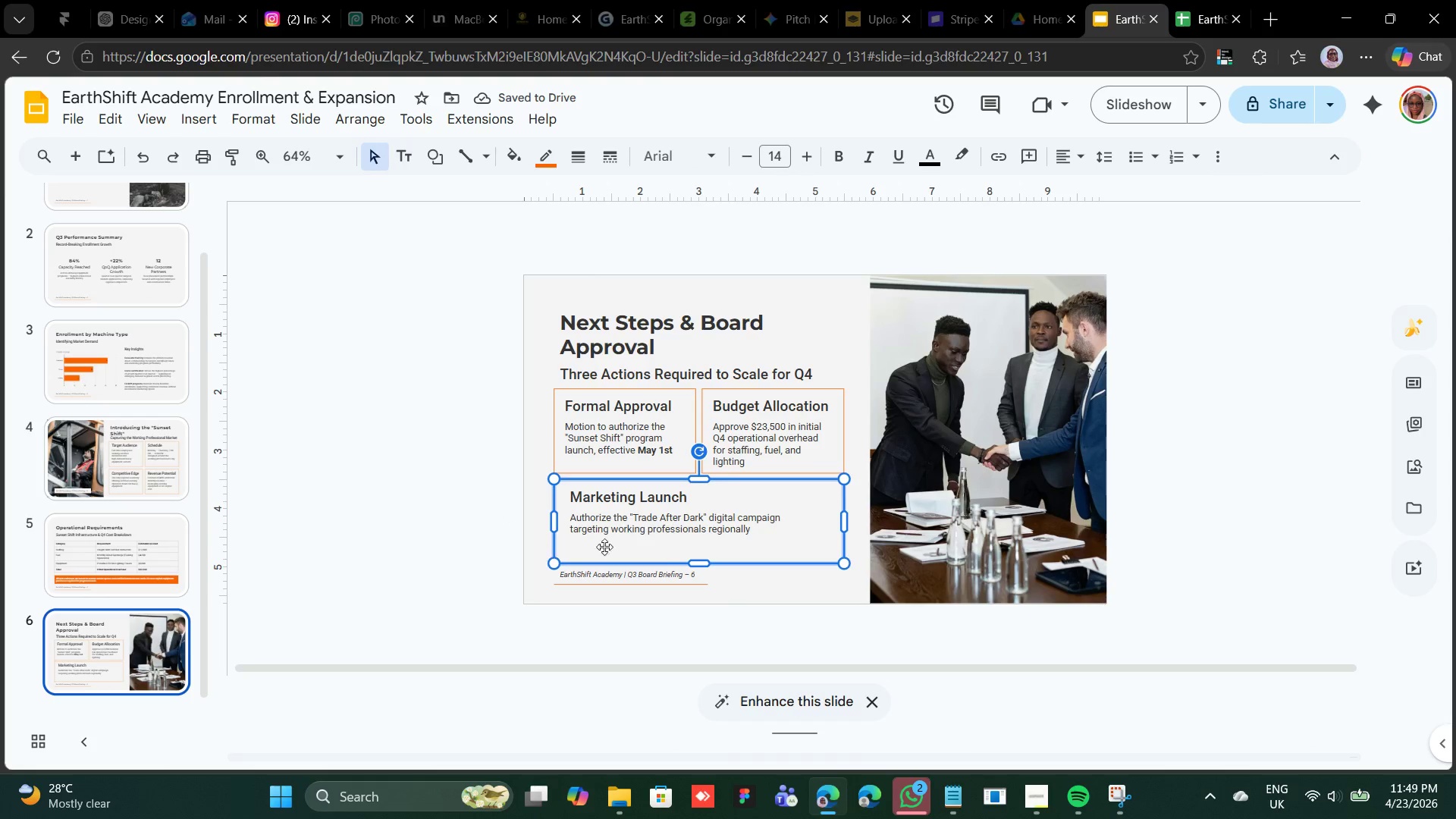 
left_click_drag(start_coordinate=[699, 563], to_coordinate=[704, 548])
 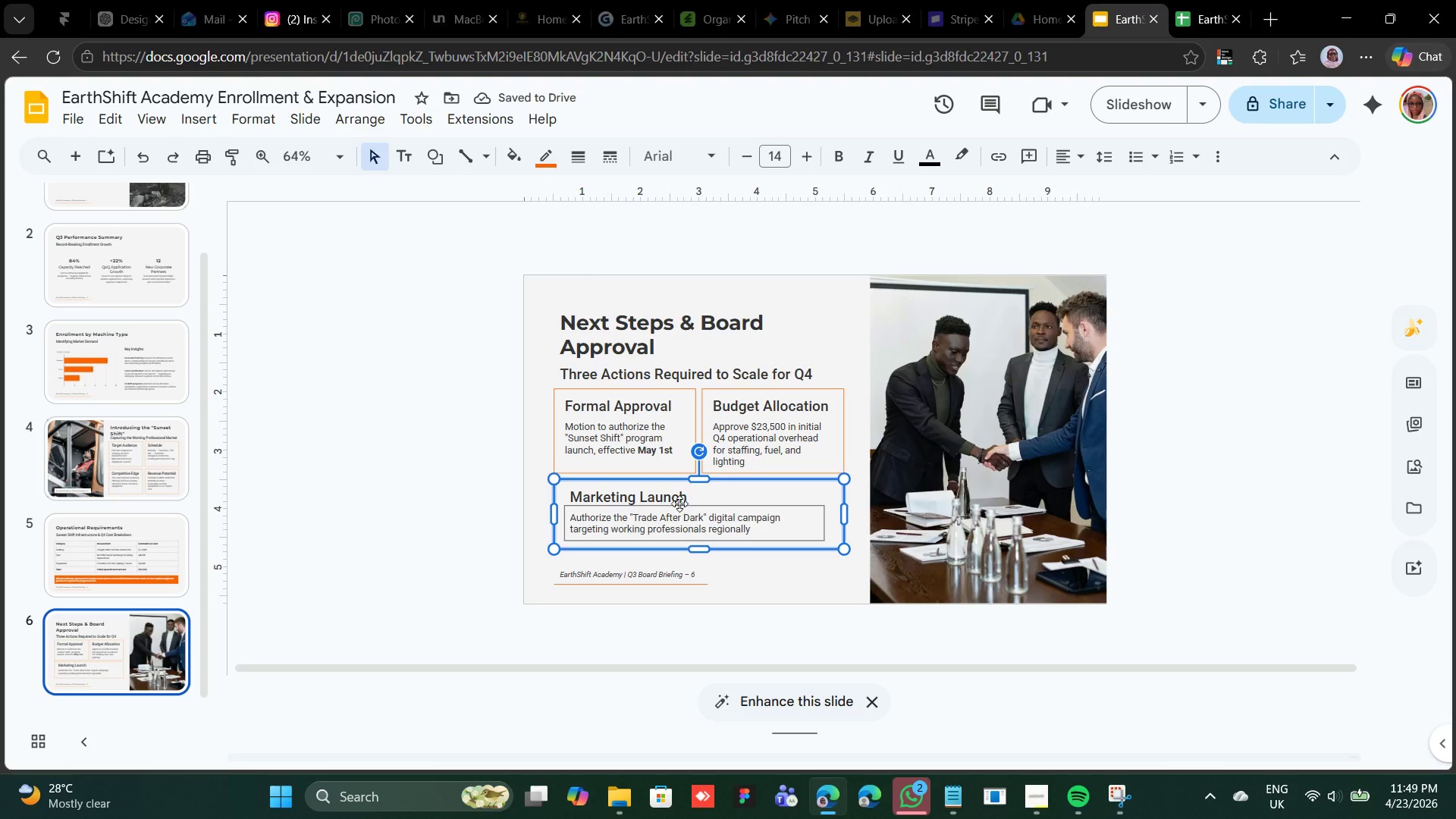 
wait(8.03)
 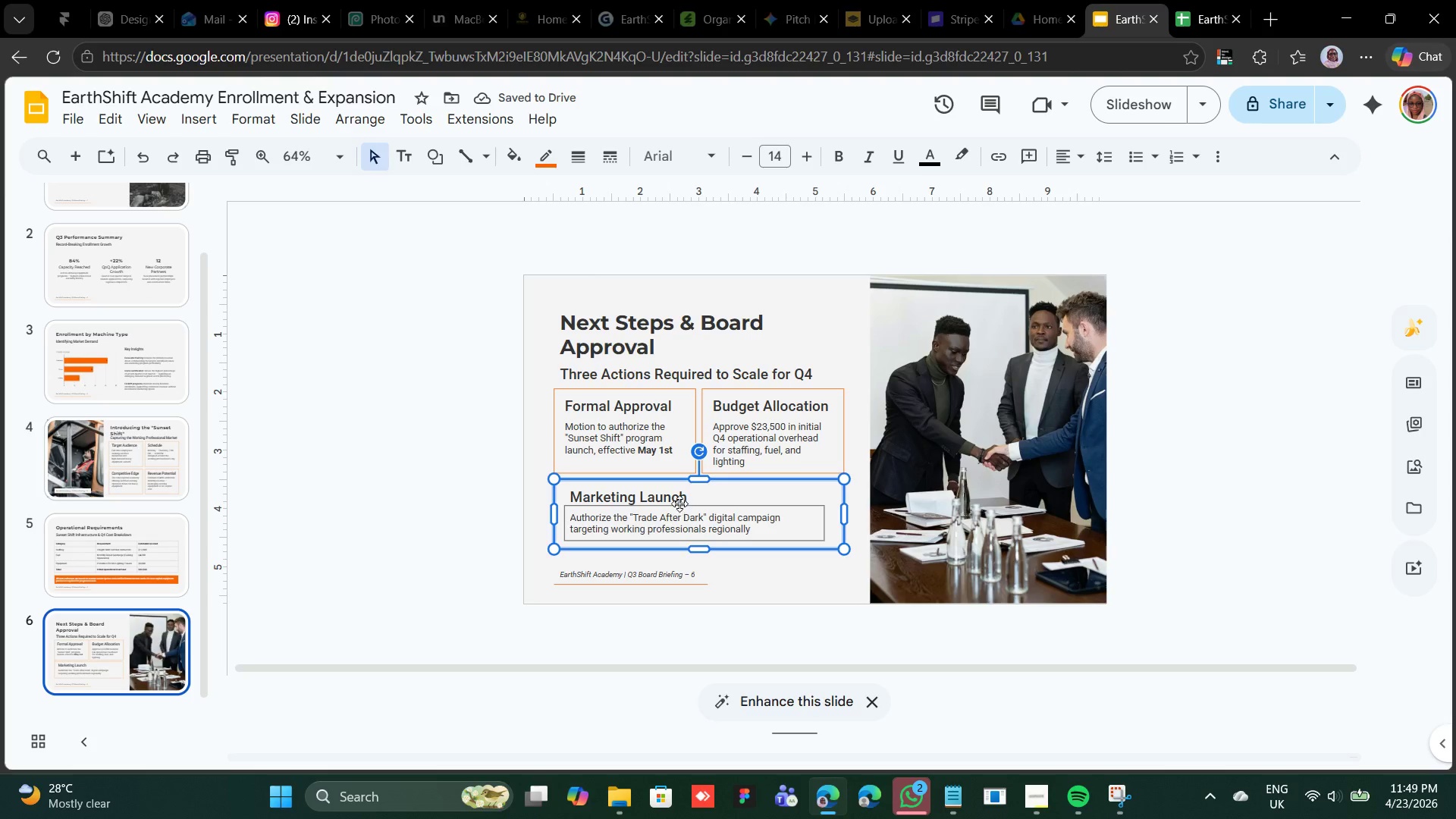 
hold_key(key=ShiftLeft, duration=1.42)
left_click([680, 503])
 